 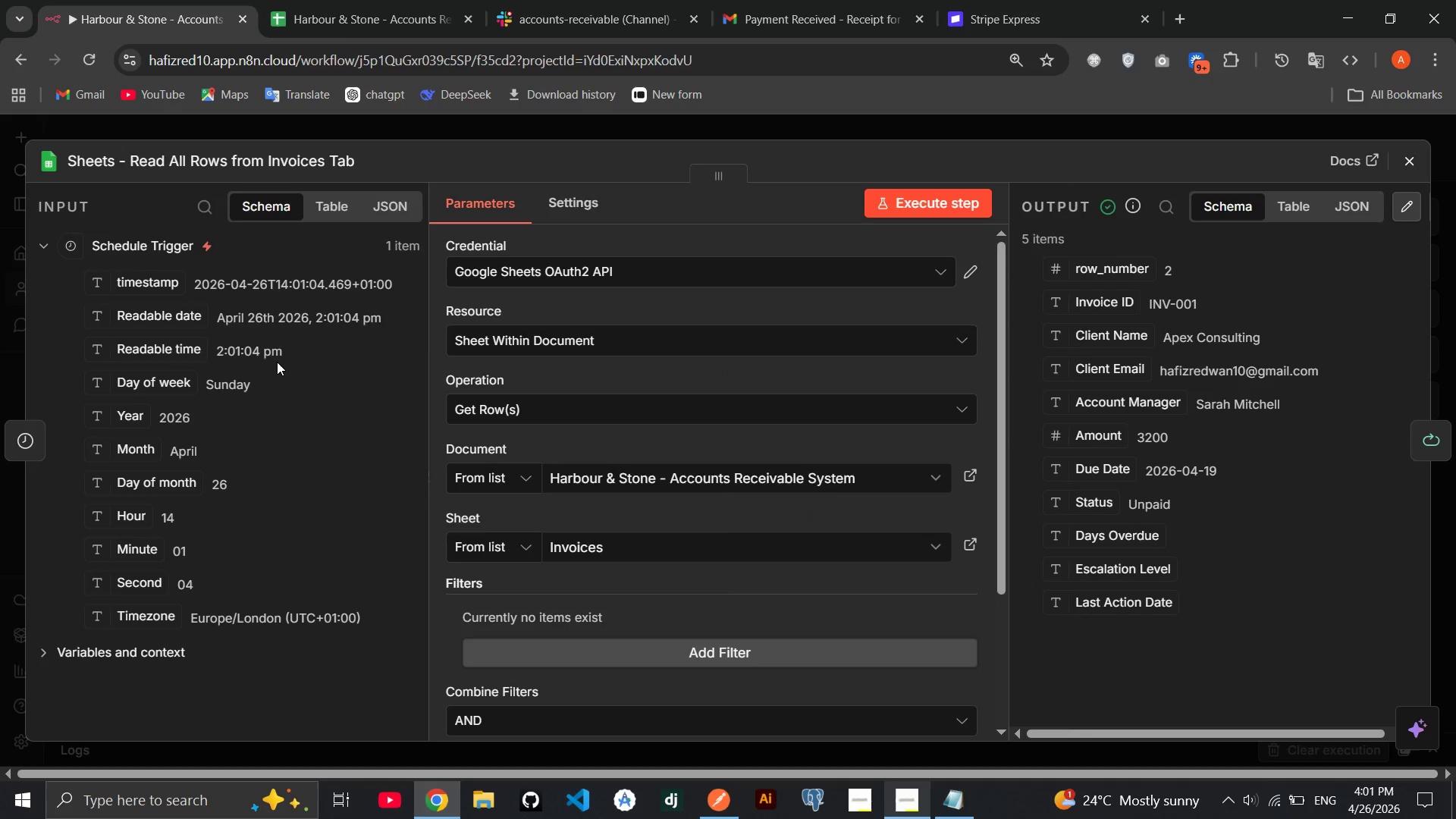 
left_click([1400, 167])
 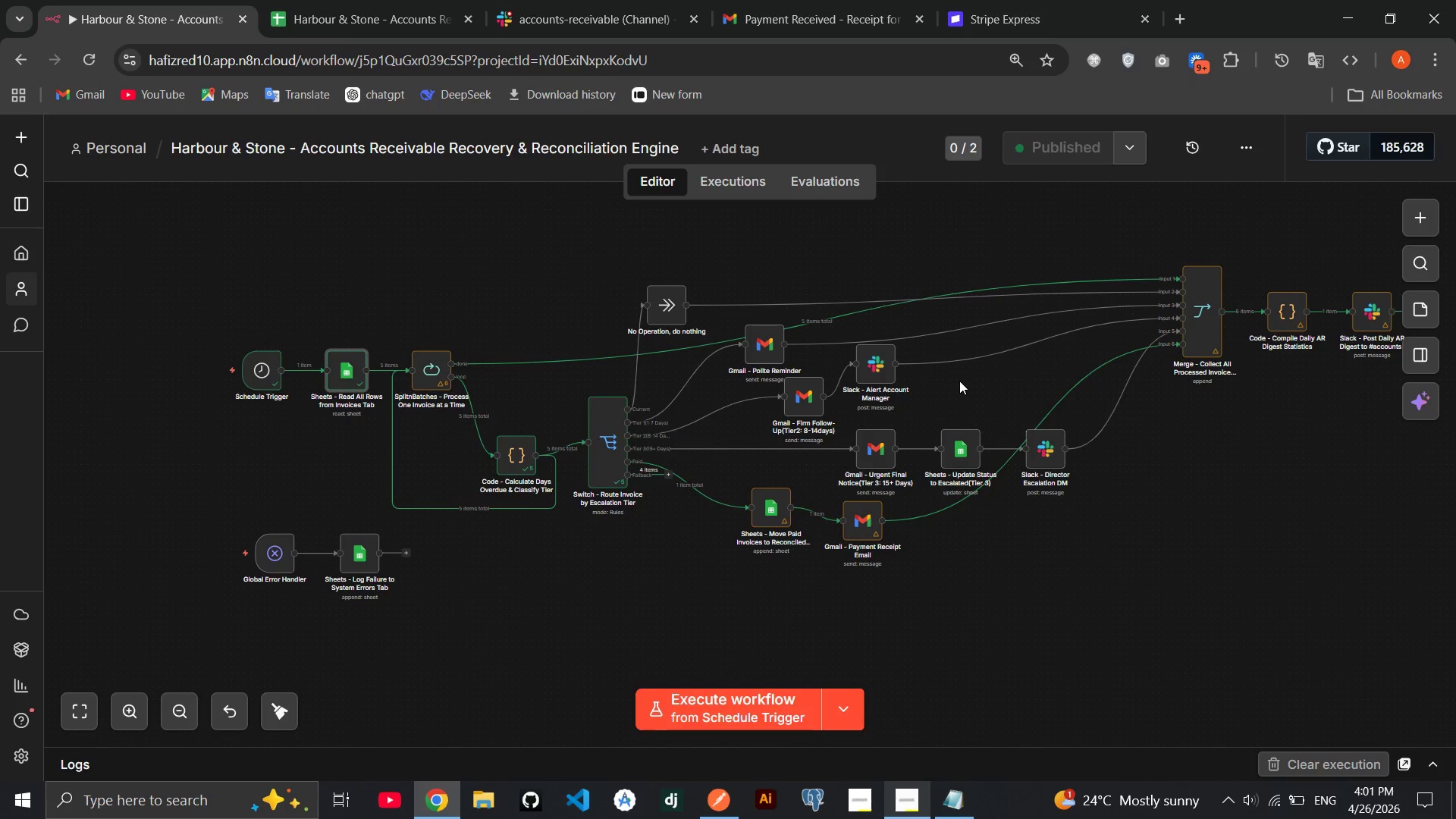 
wait(22.44)
 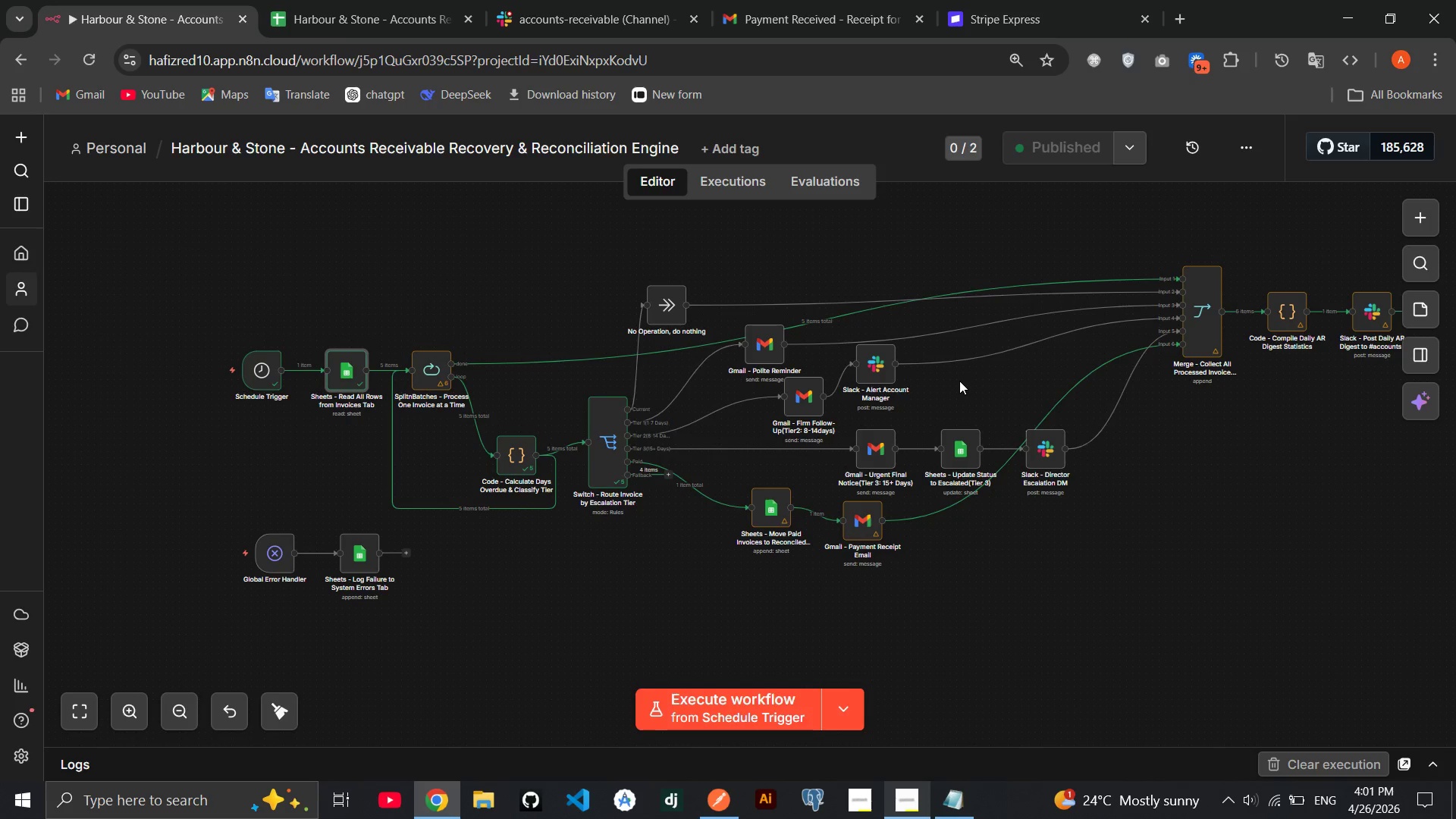 
left_click([390, 0])
 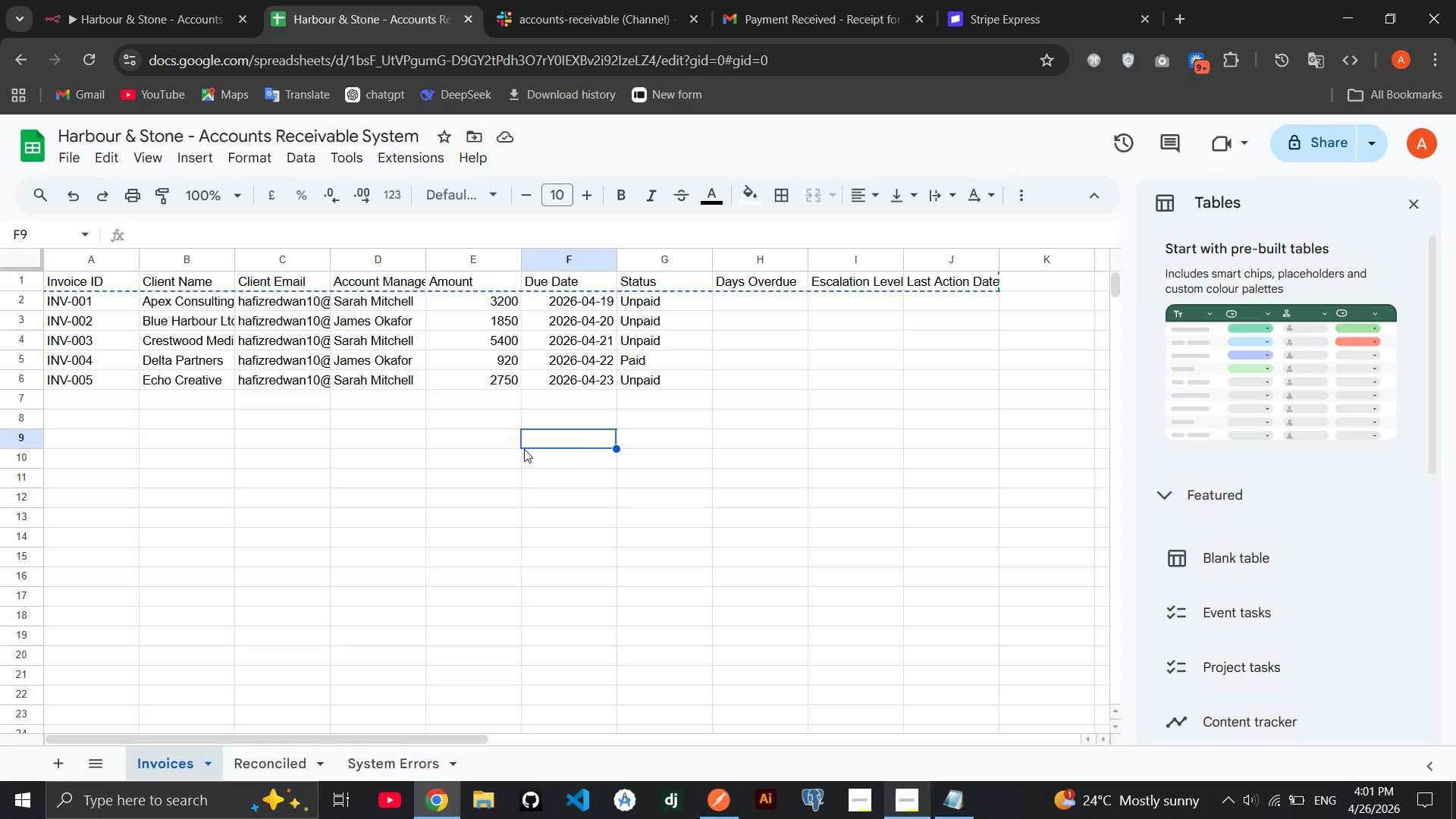 
wait(8.56)
 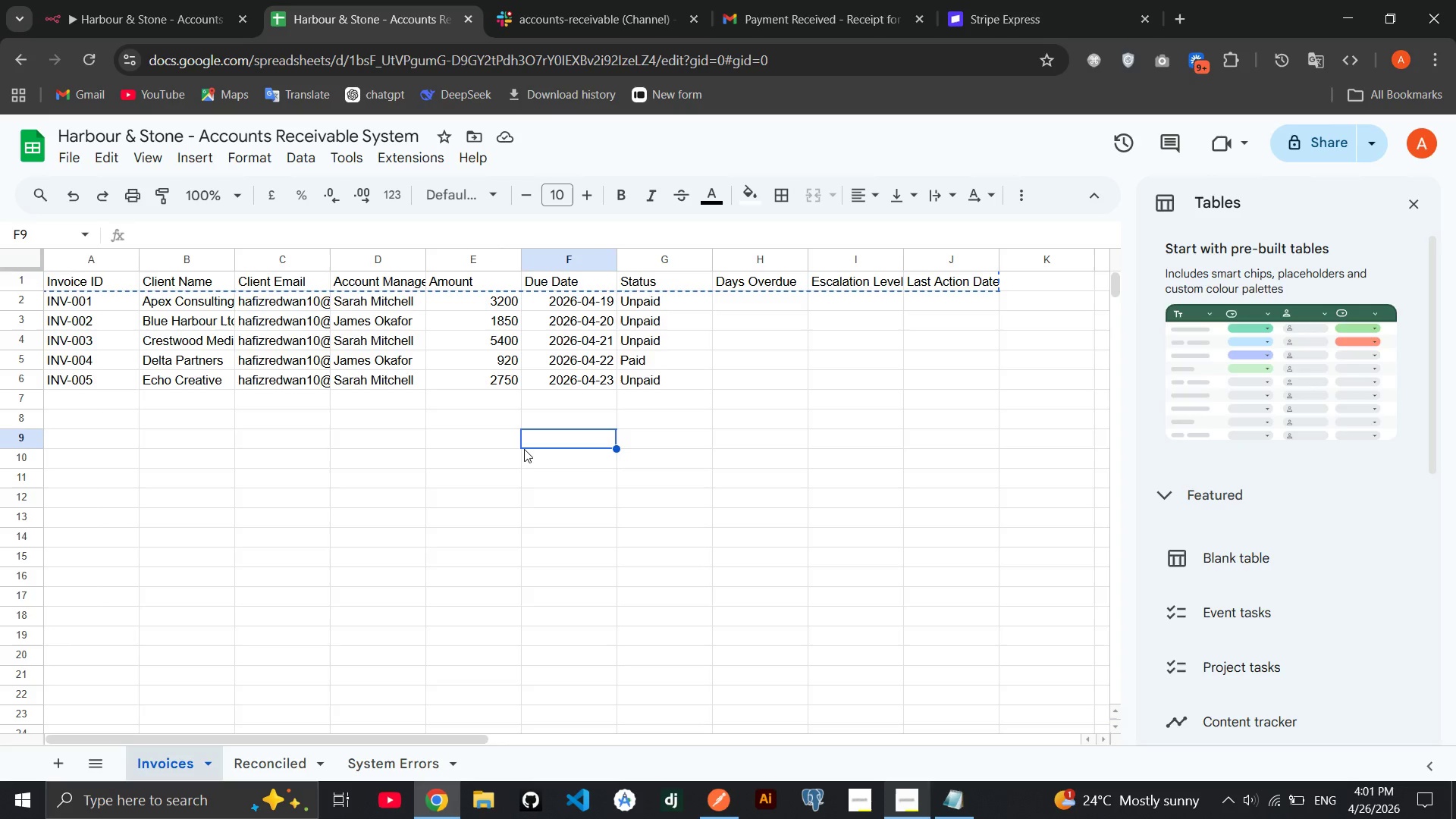 
left_click([197, 17])
 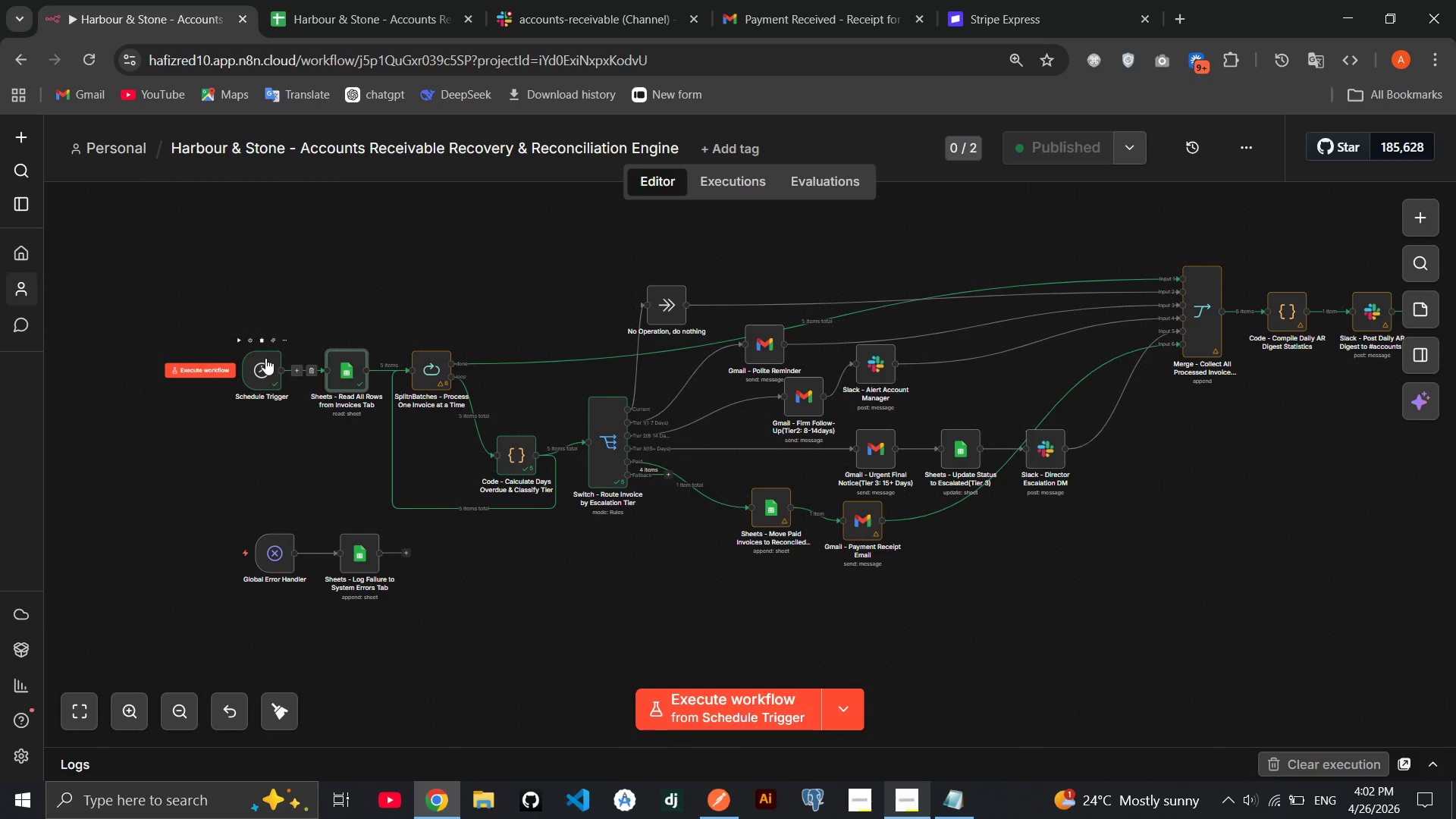 
double_click([265, 358])
 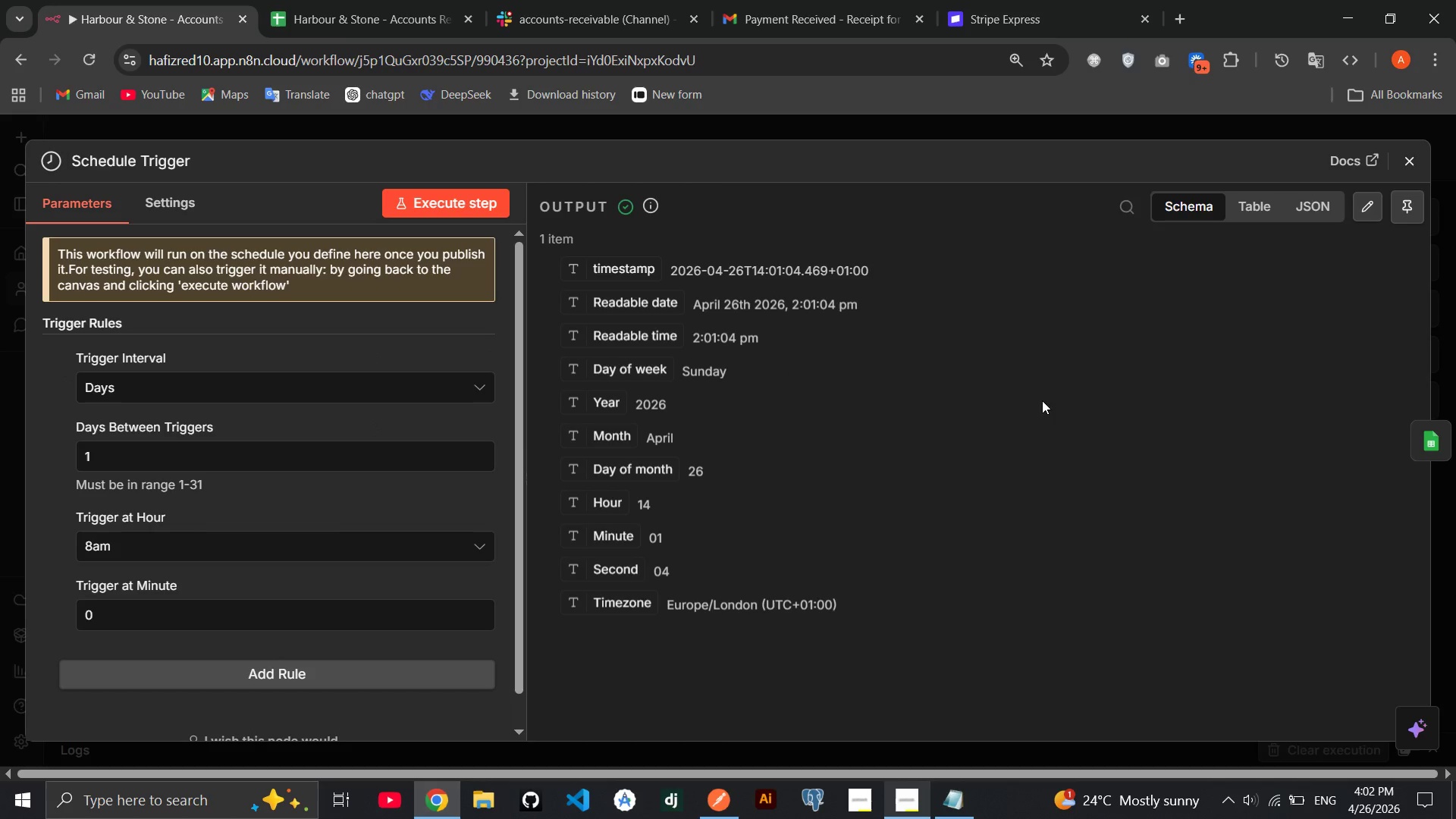 
wait(6.8)
 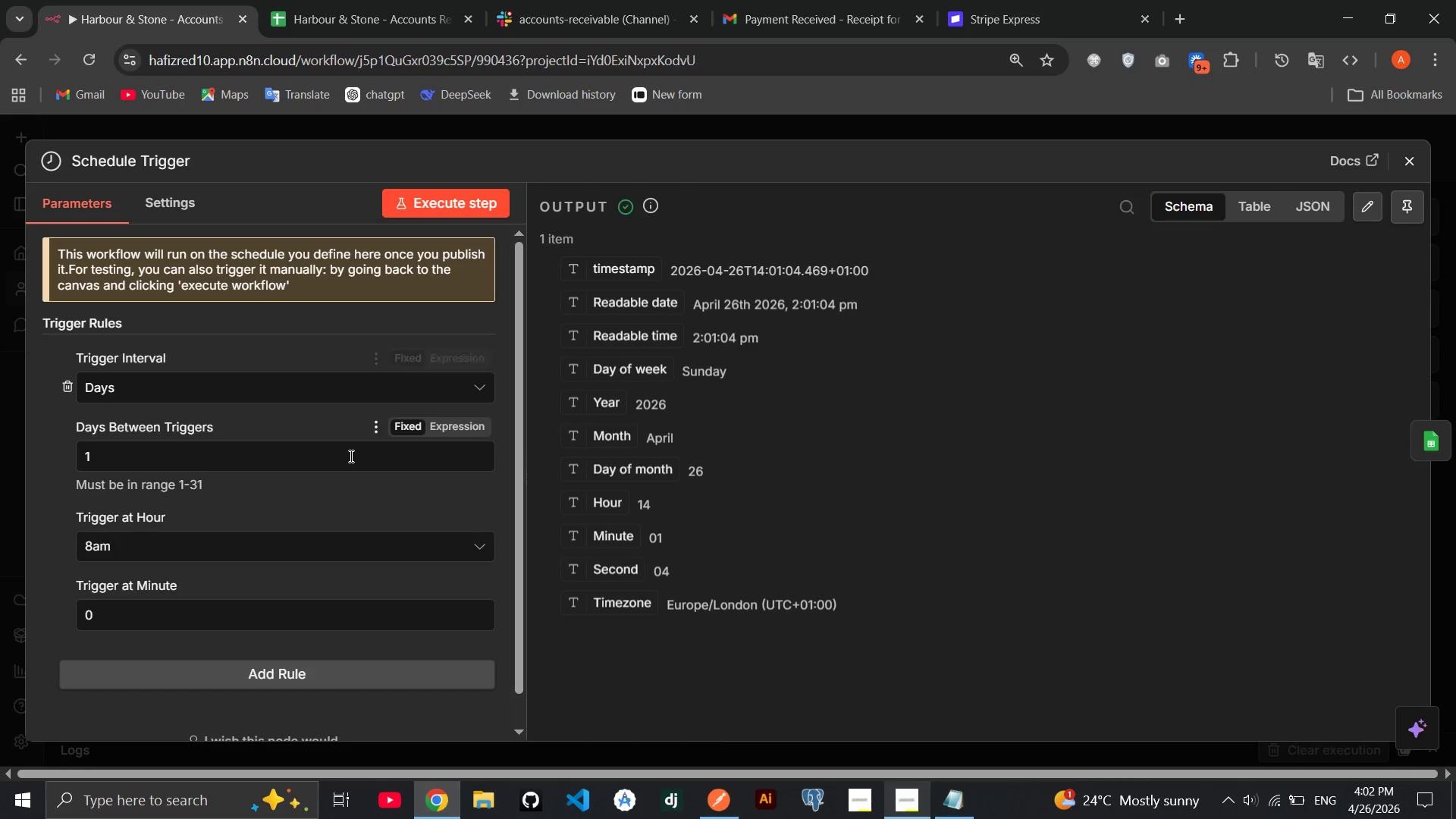 
left_click([1404, 165])
 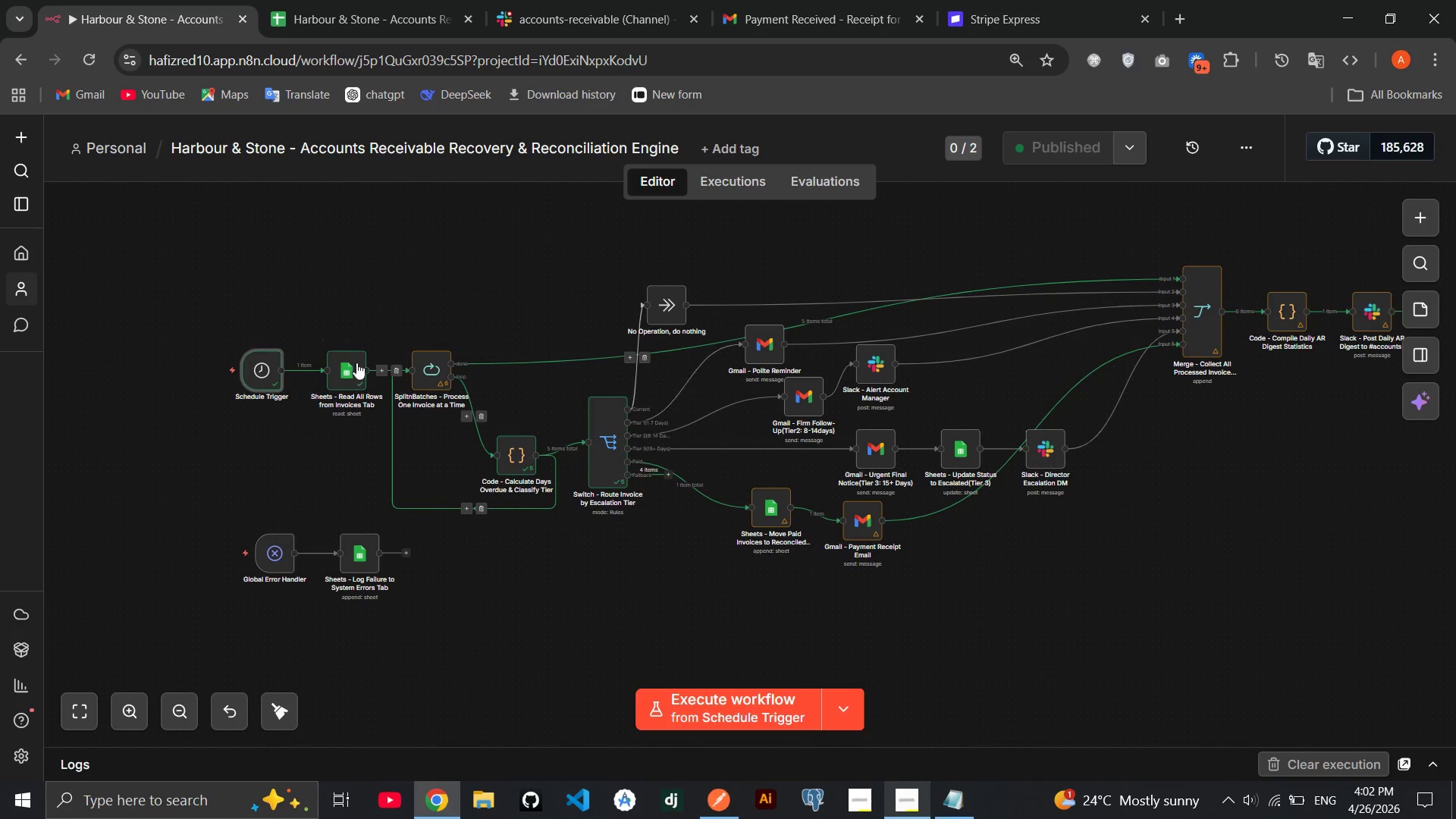 
double_click([334, 366])
 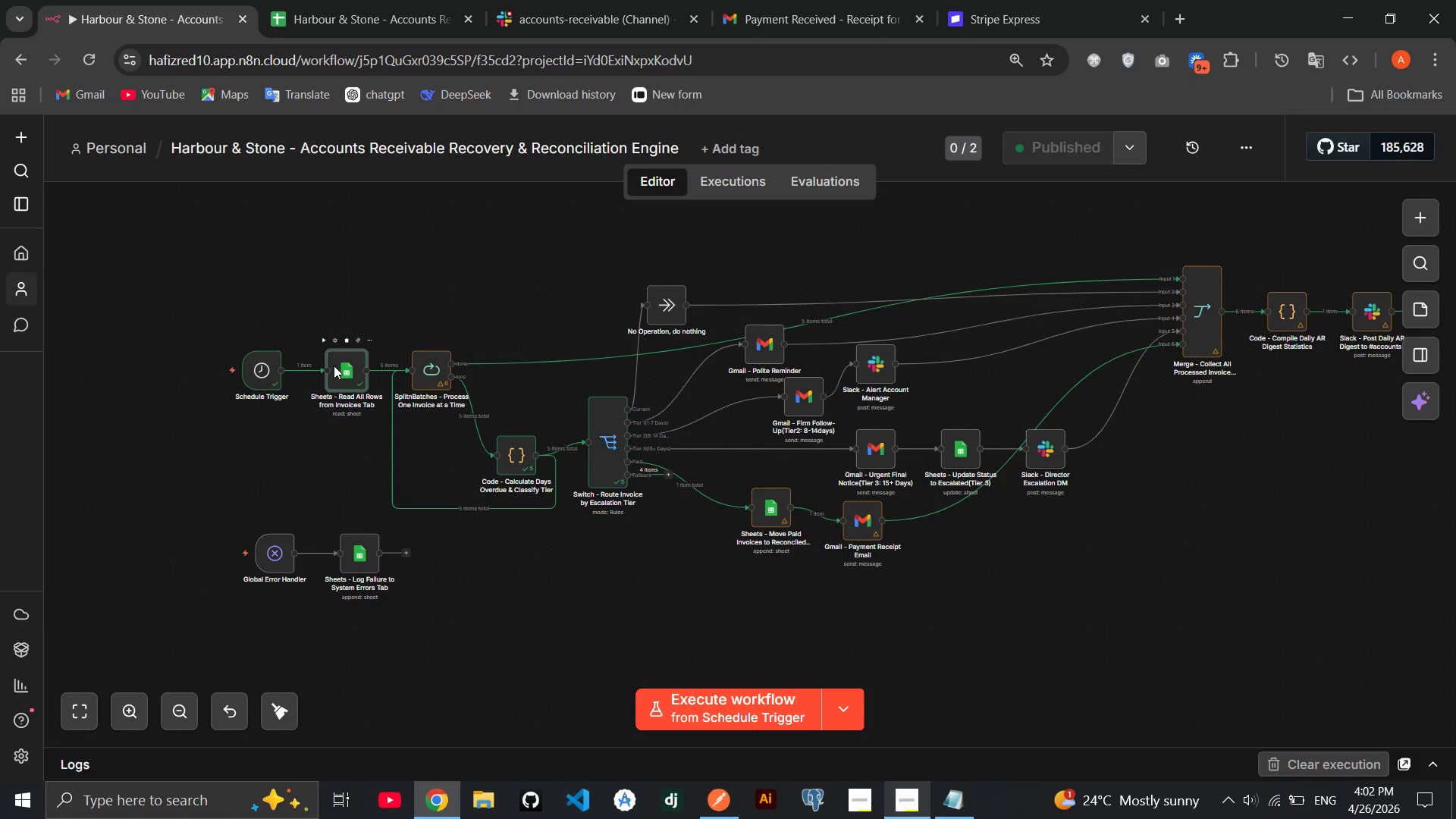 
mouse_move([751, 497])
 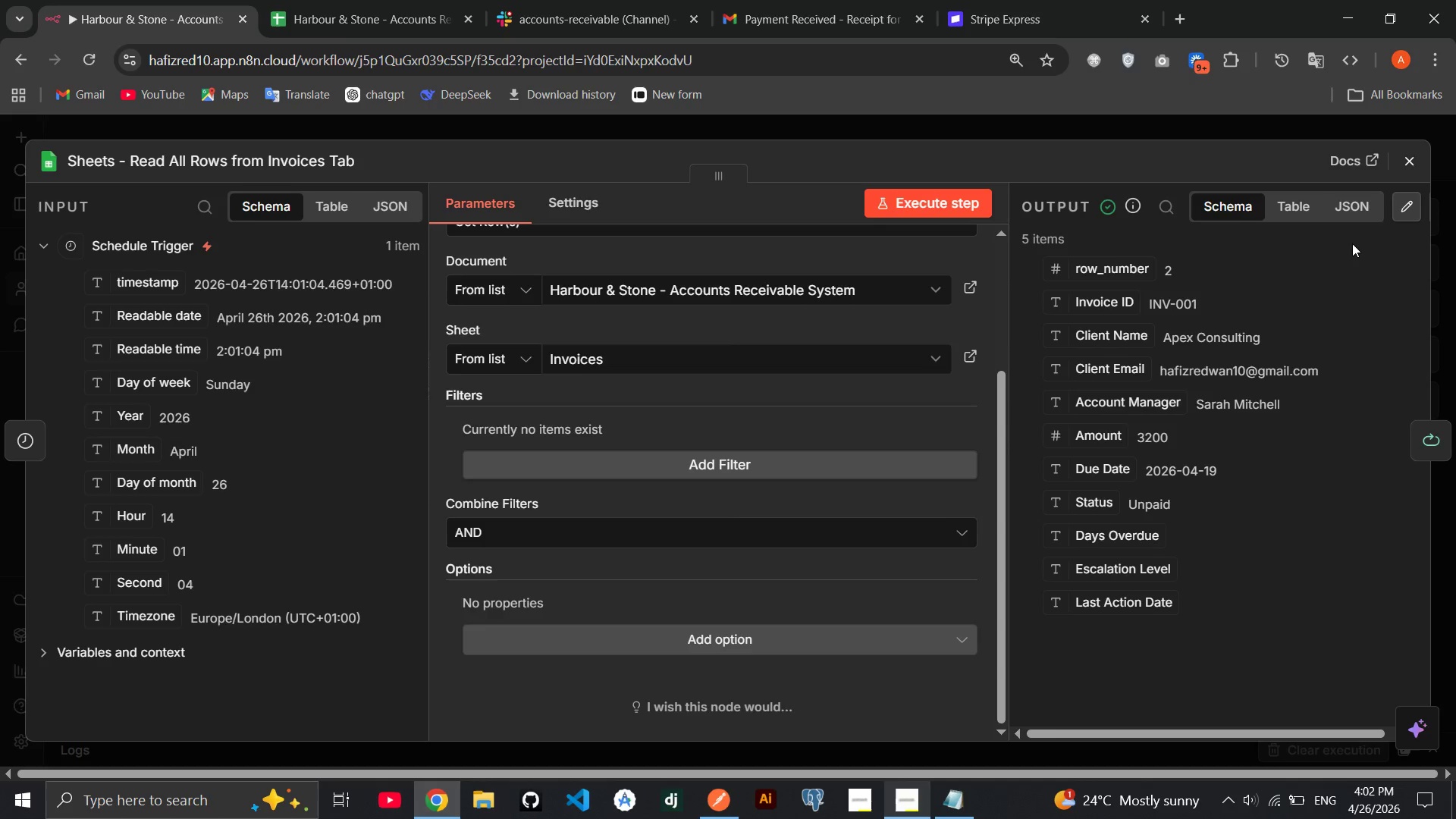 
left_click([1406, 169])
 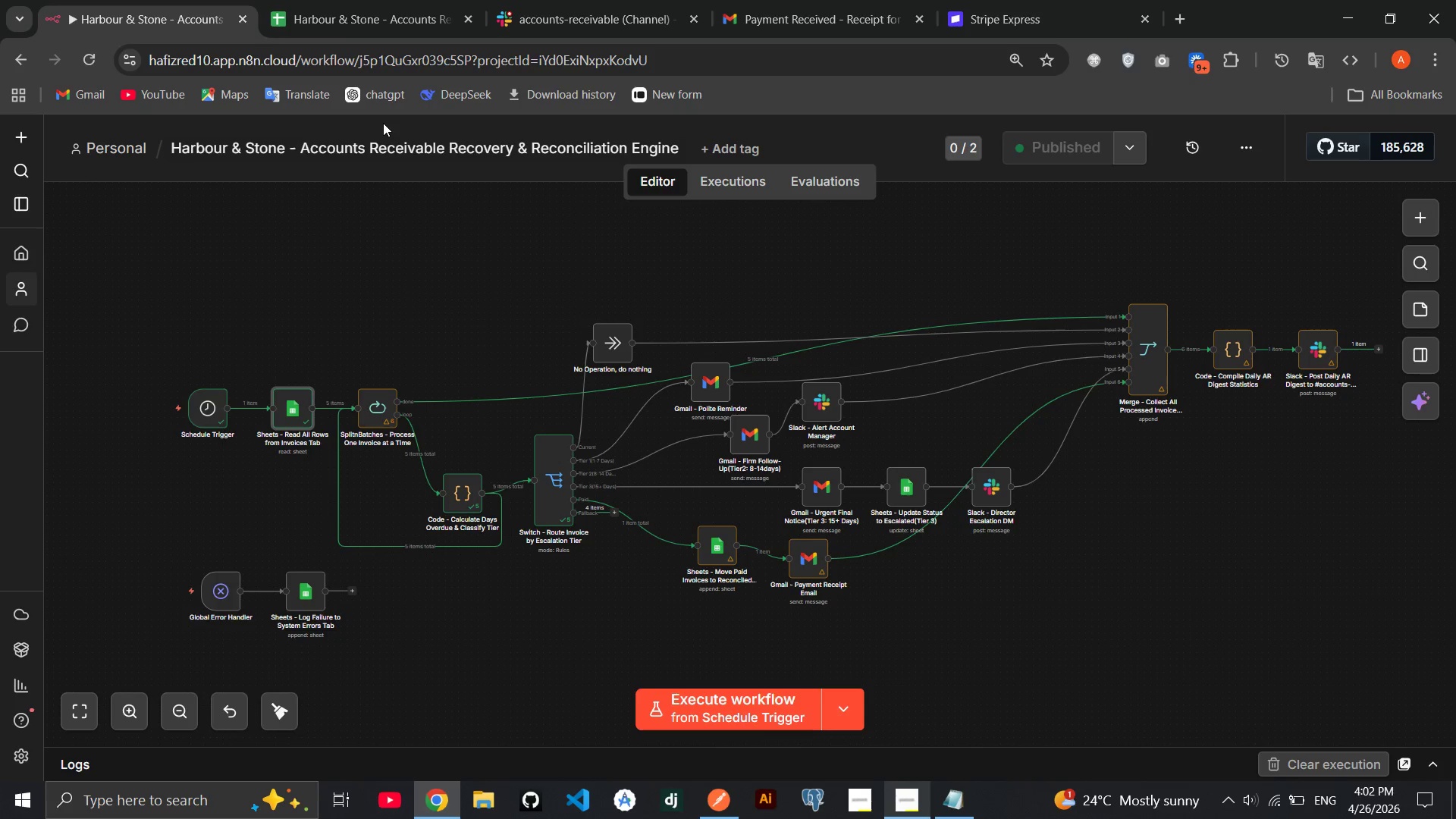 
wait(20.33)
 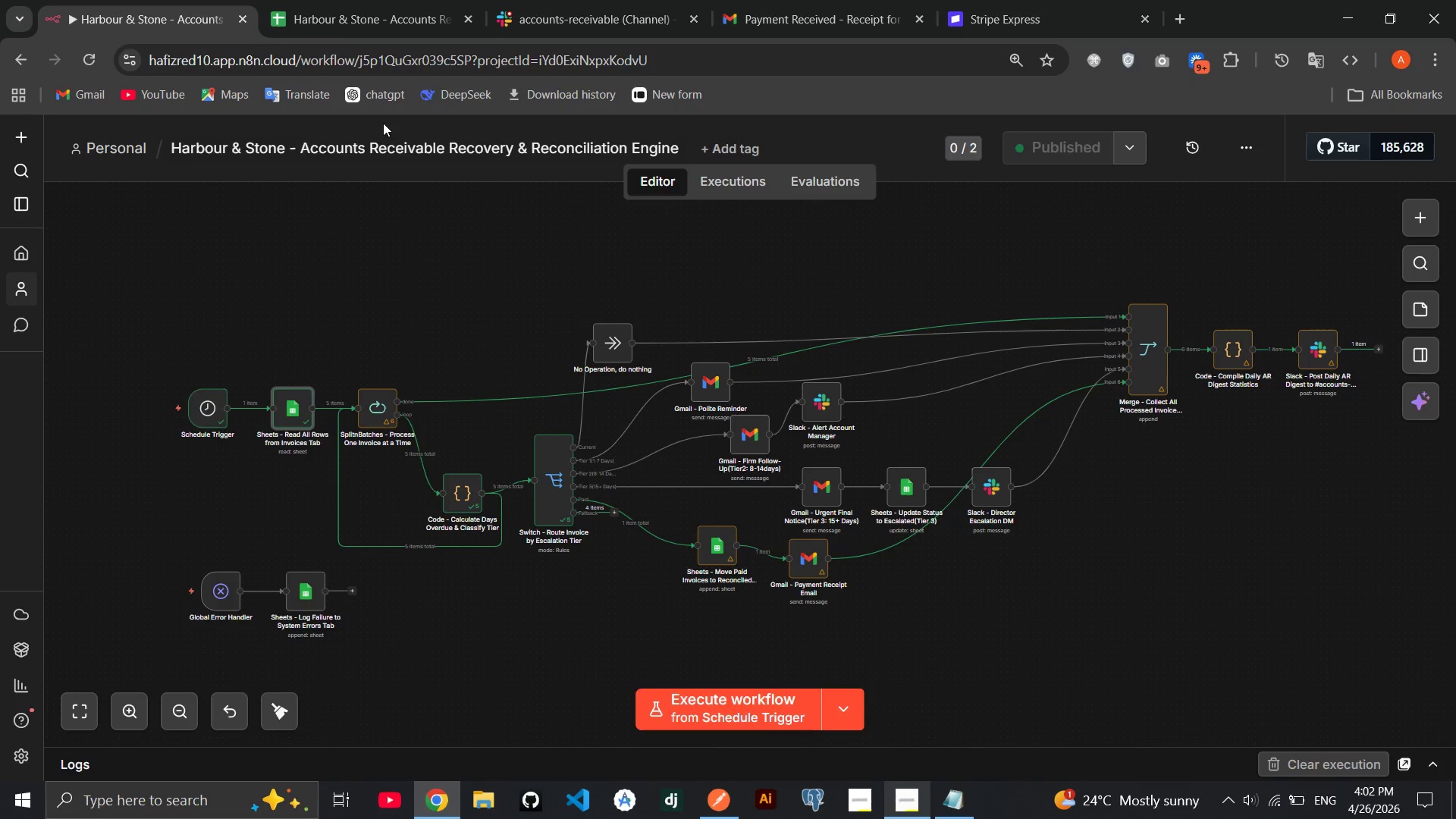 
left_click([370, 26])
 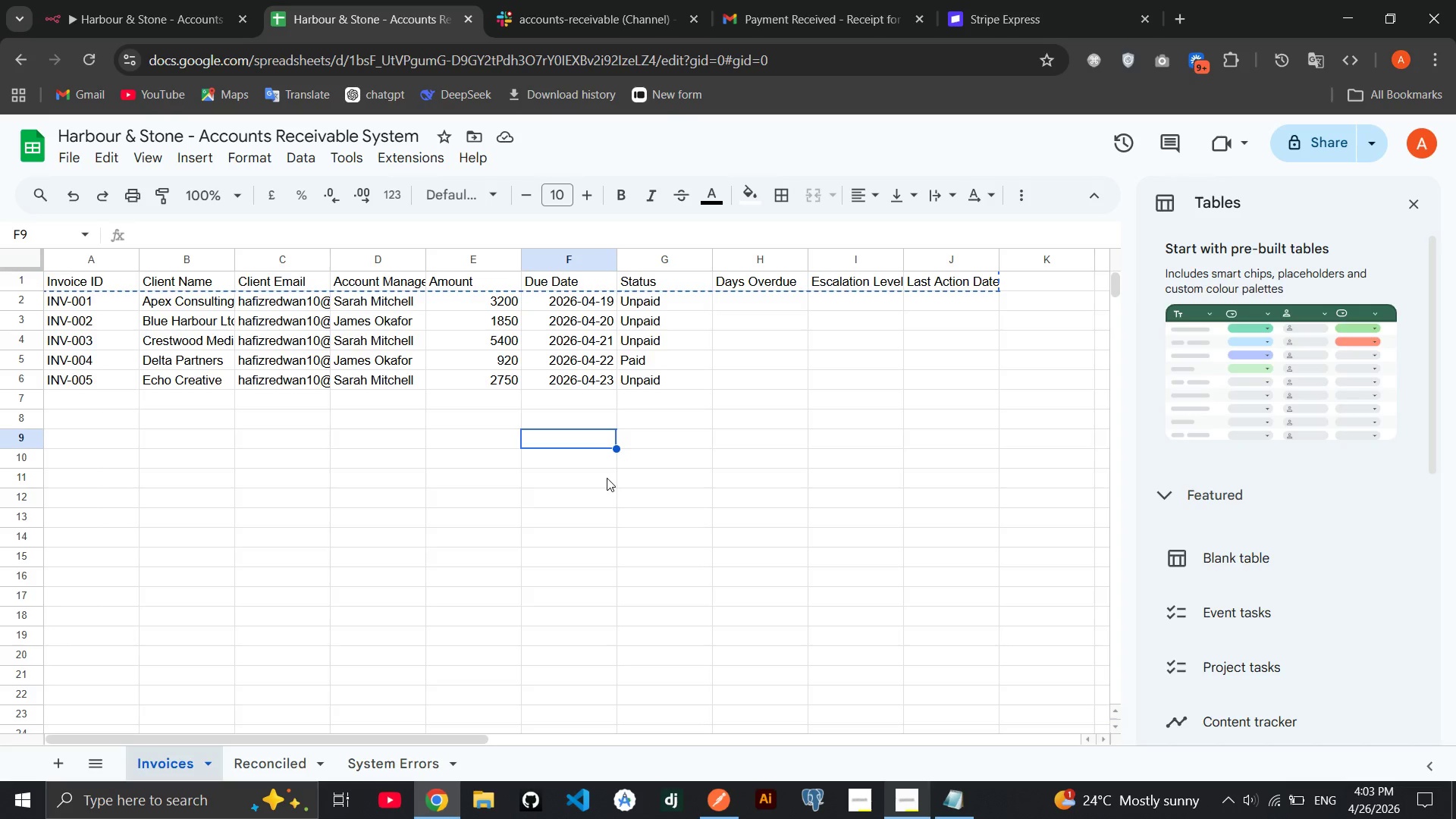 
wait(27.36)
 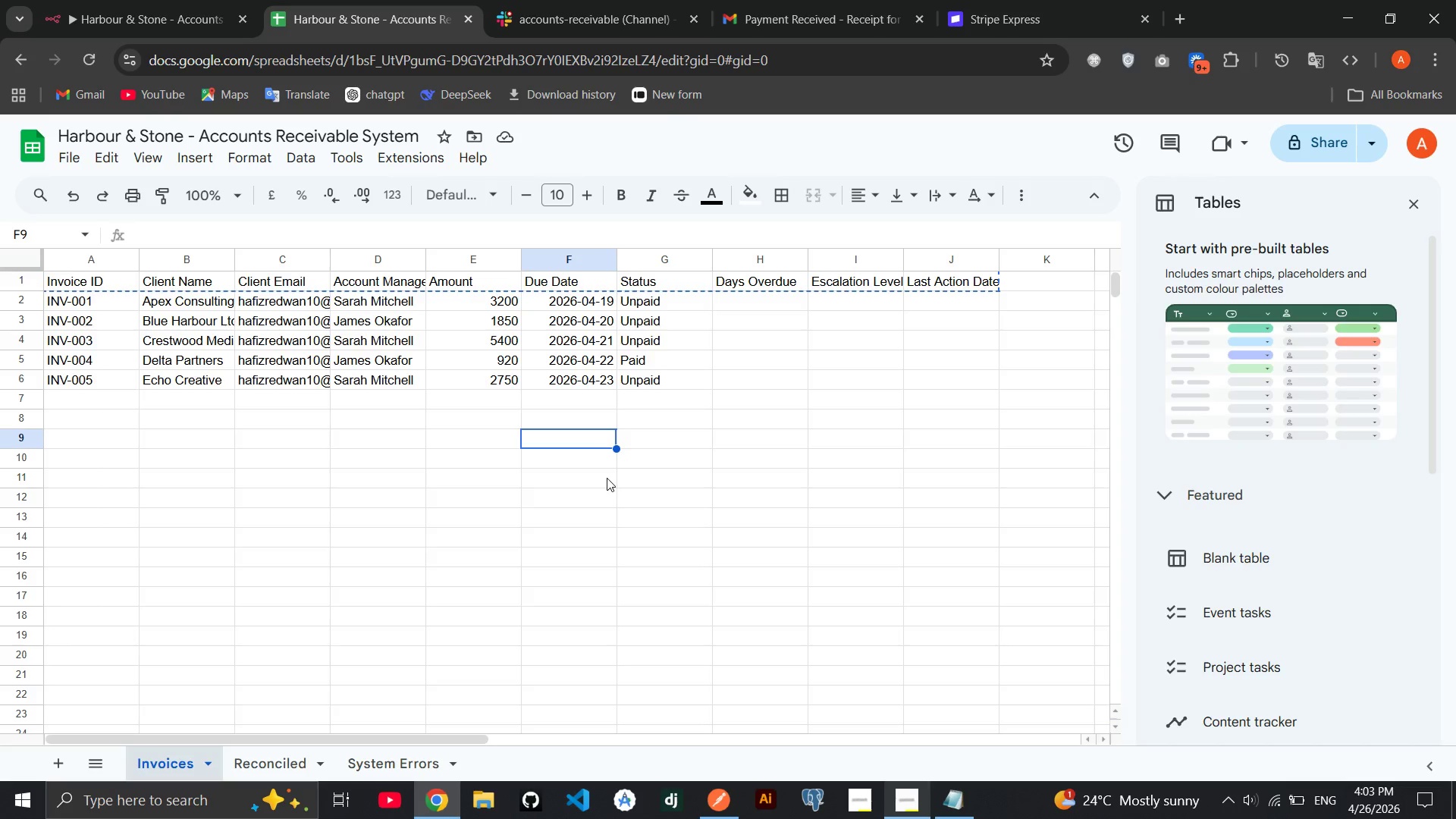 
left_click_drag(start_coordinate=[153, 17], to_coordinate=[704, 422])
 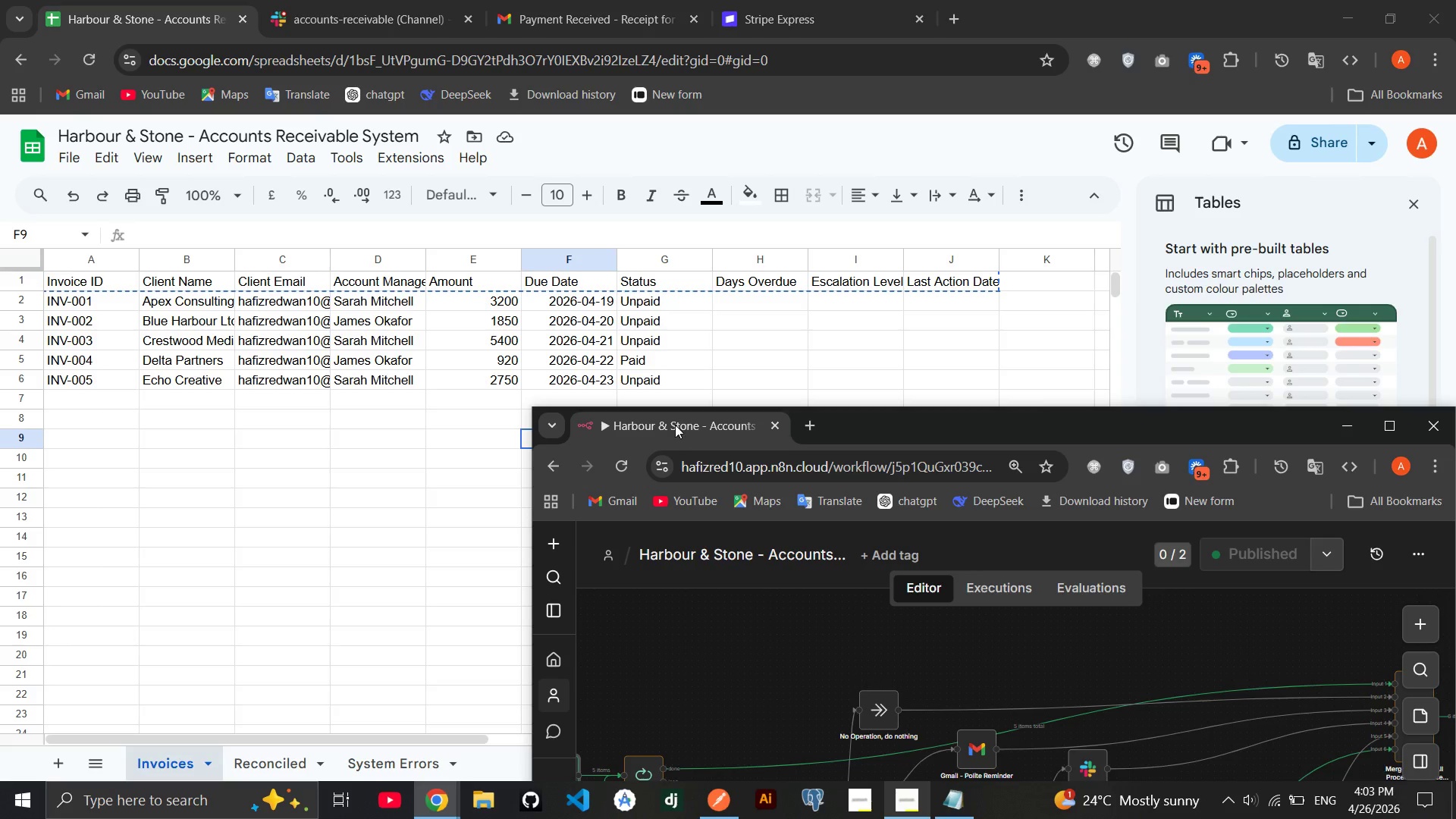 
left_click_drag(start_coordinate=[675, 425], to_coordinate=[375, 0])
 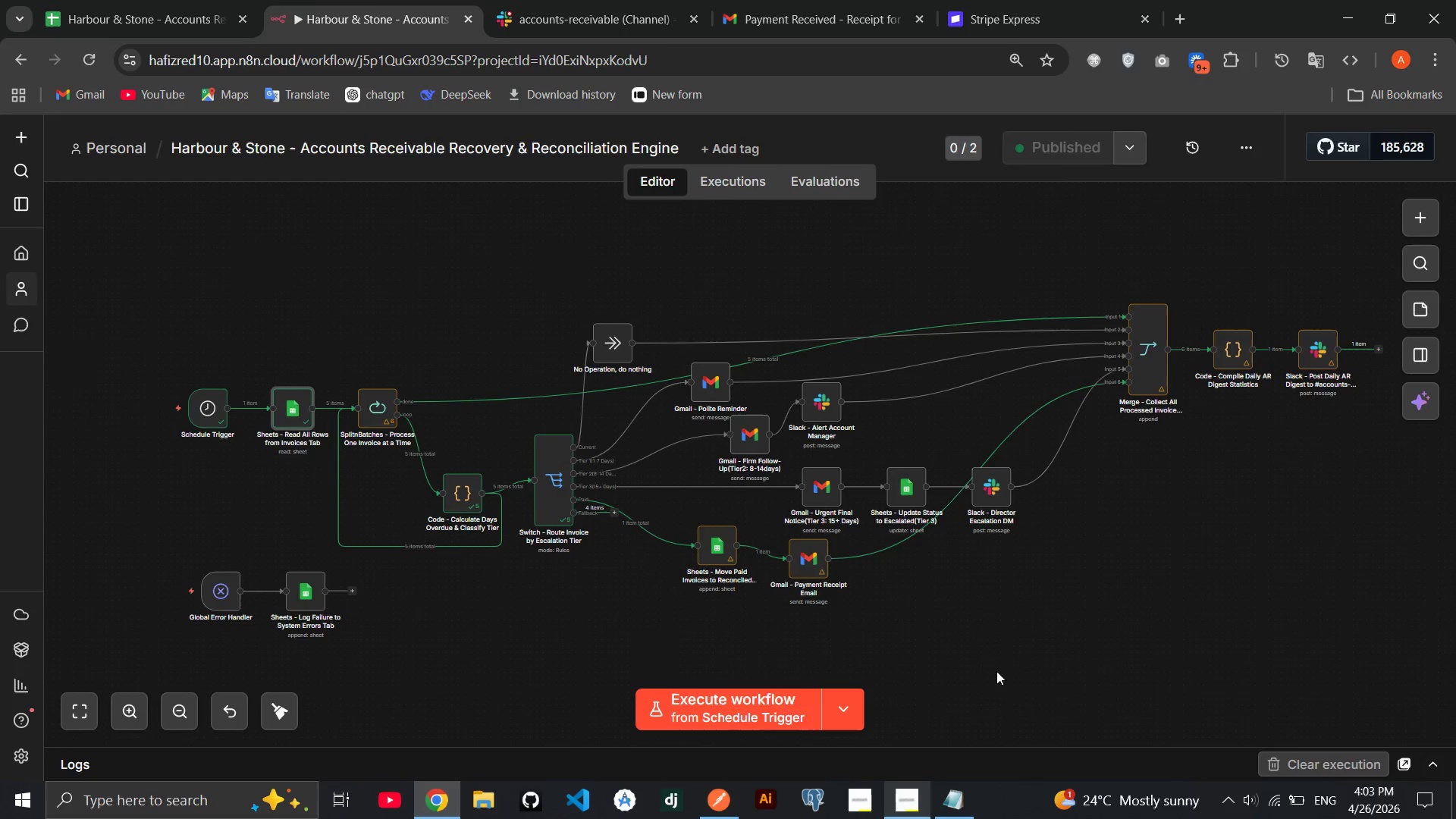 
wait(6.38)
 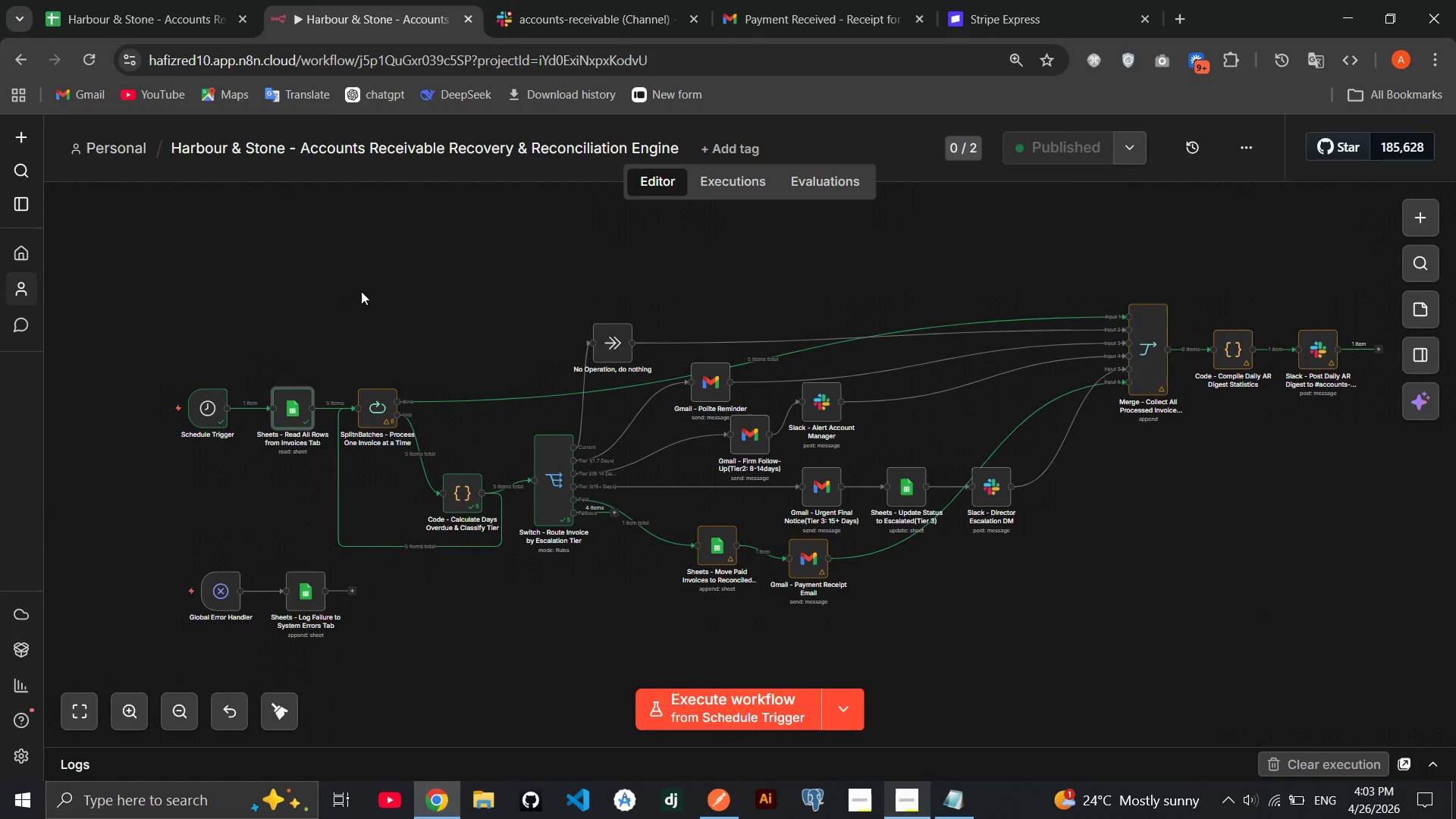 
left_click([1270, 811])
 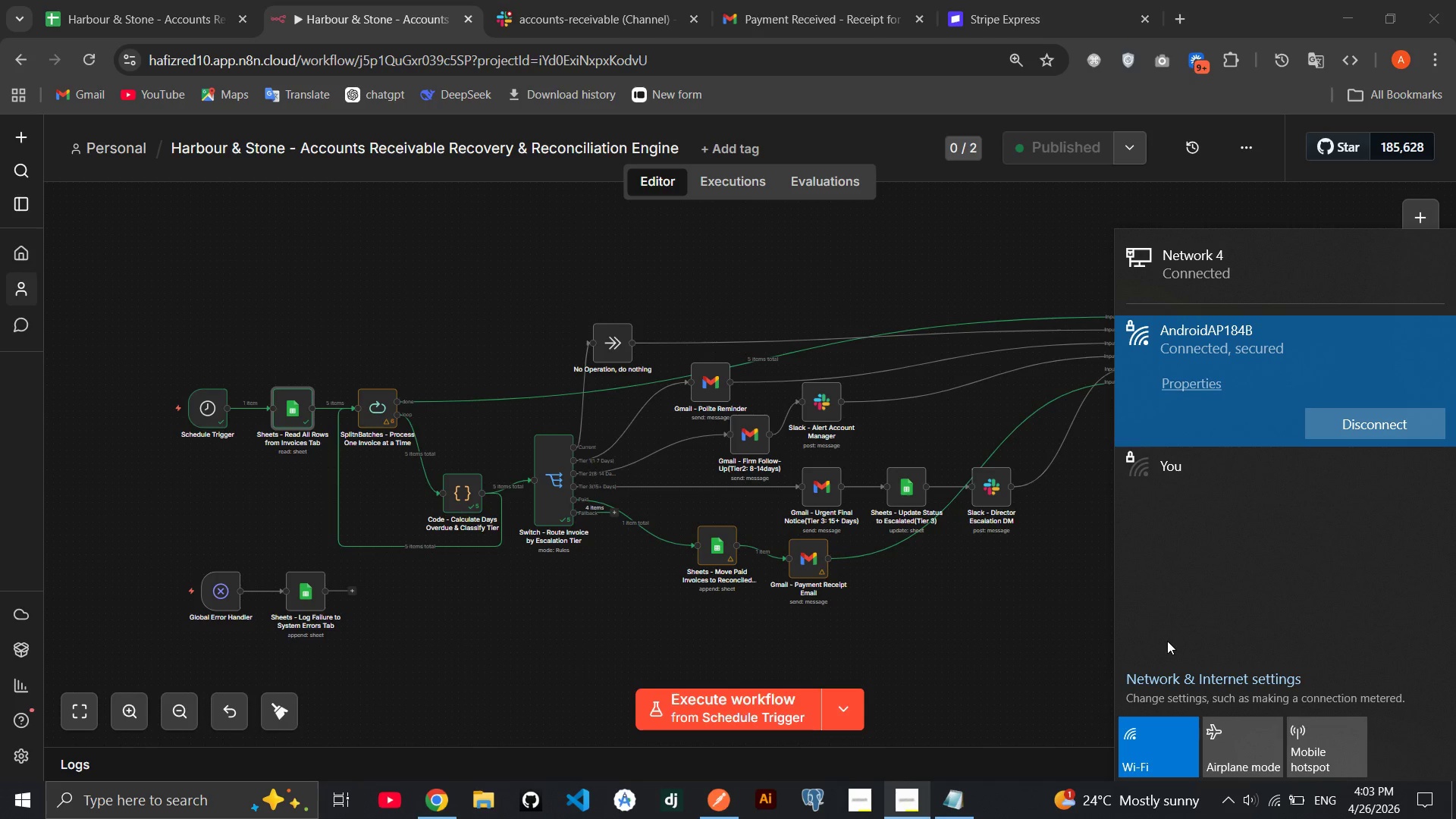 
wait(7.41)
 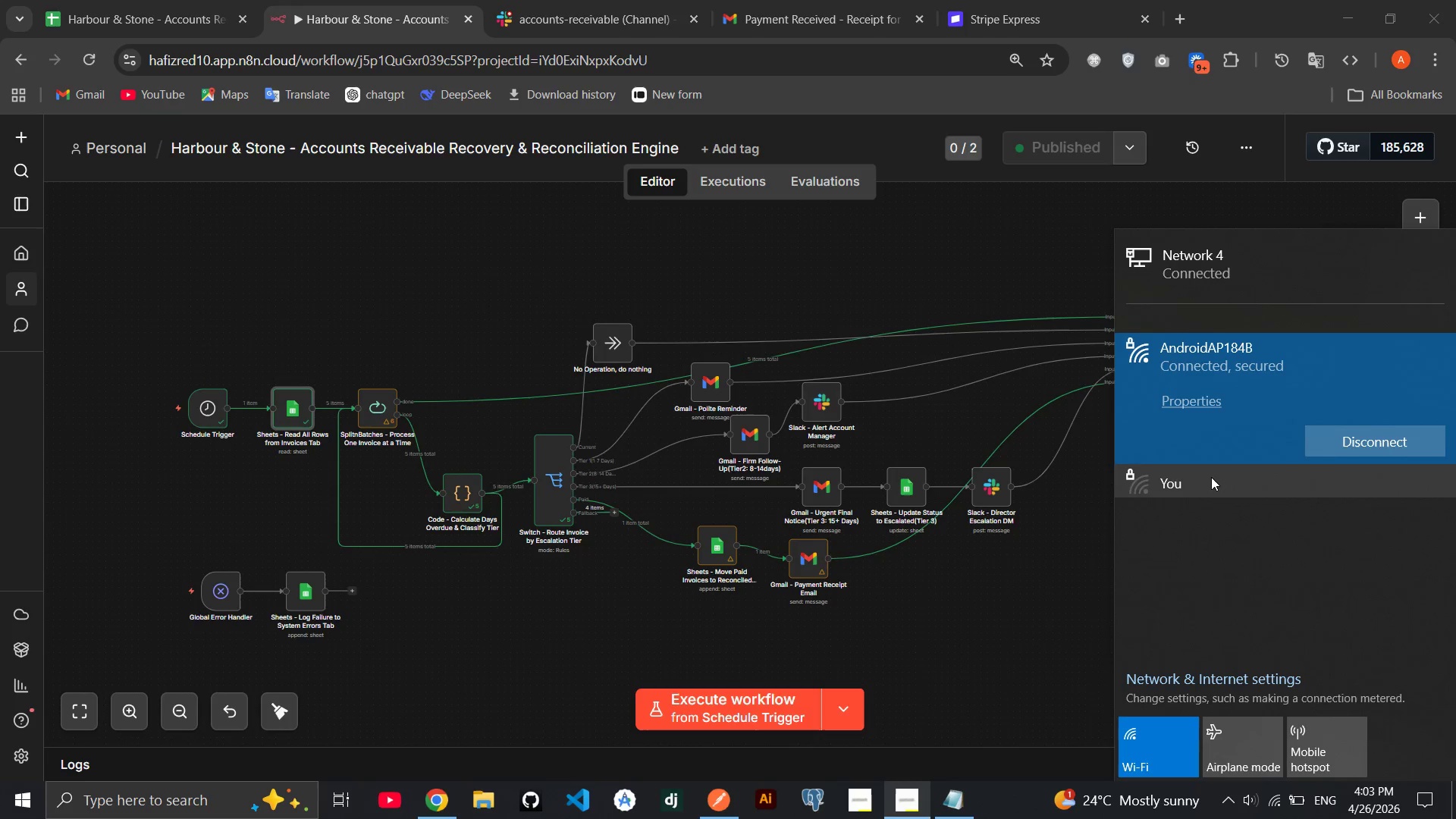 
left_click([1179, 479])
 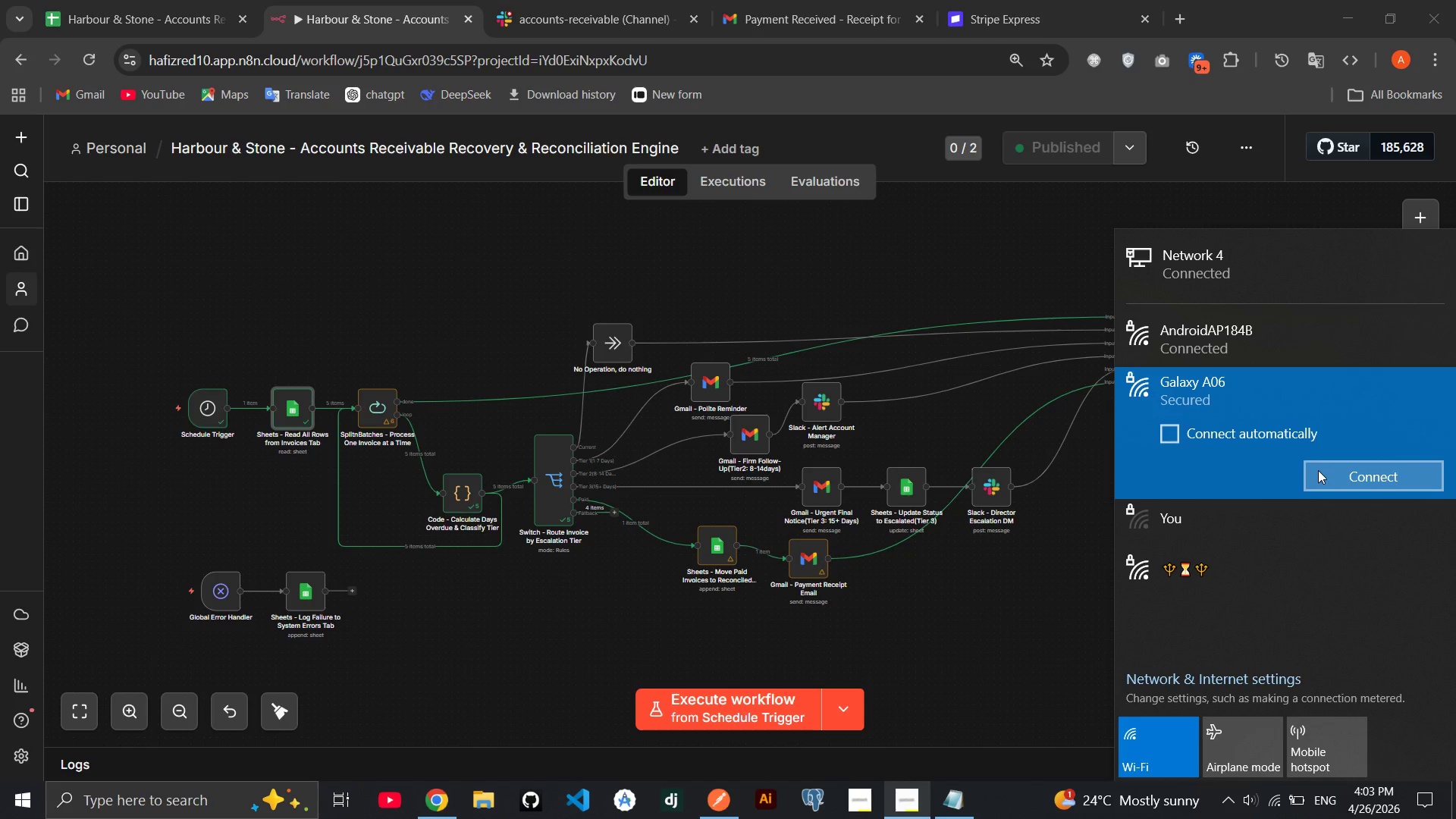 
left_click([1320, 470])
 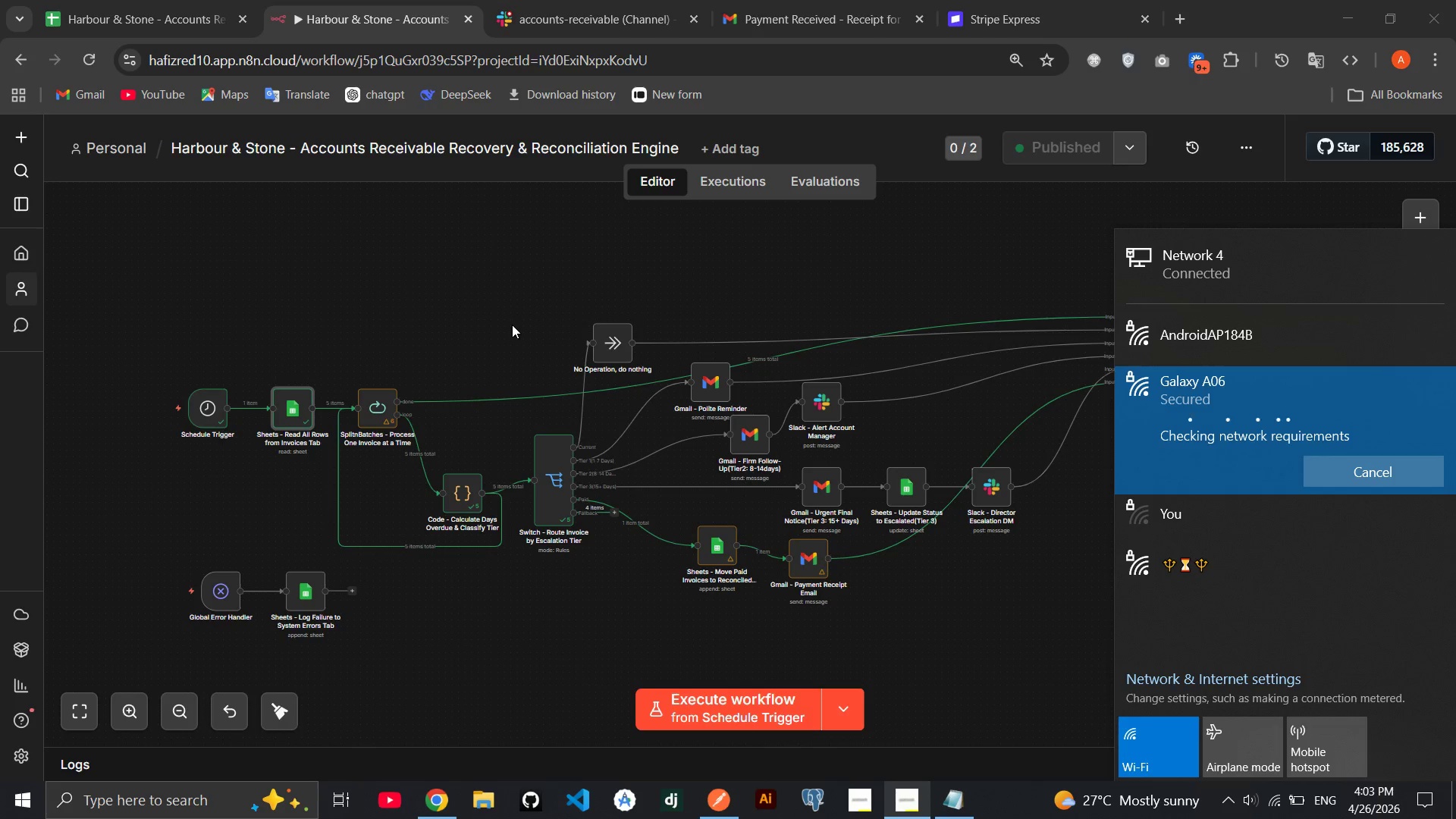 
wait(6.88)
 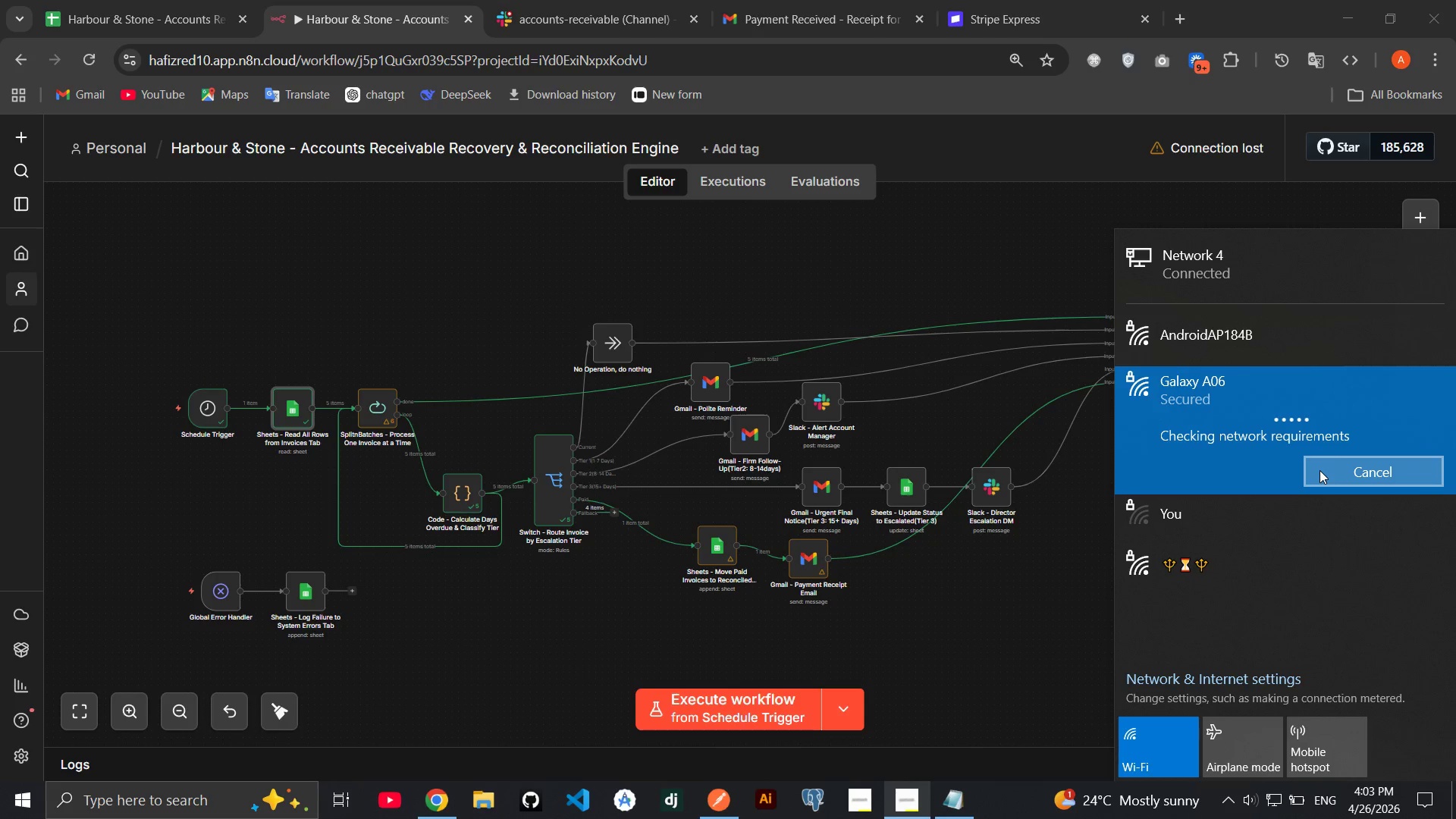 
left_click([382, 297])
 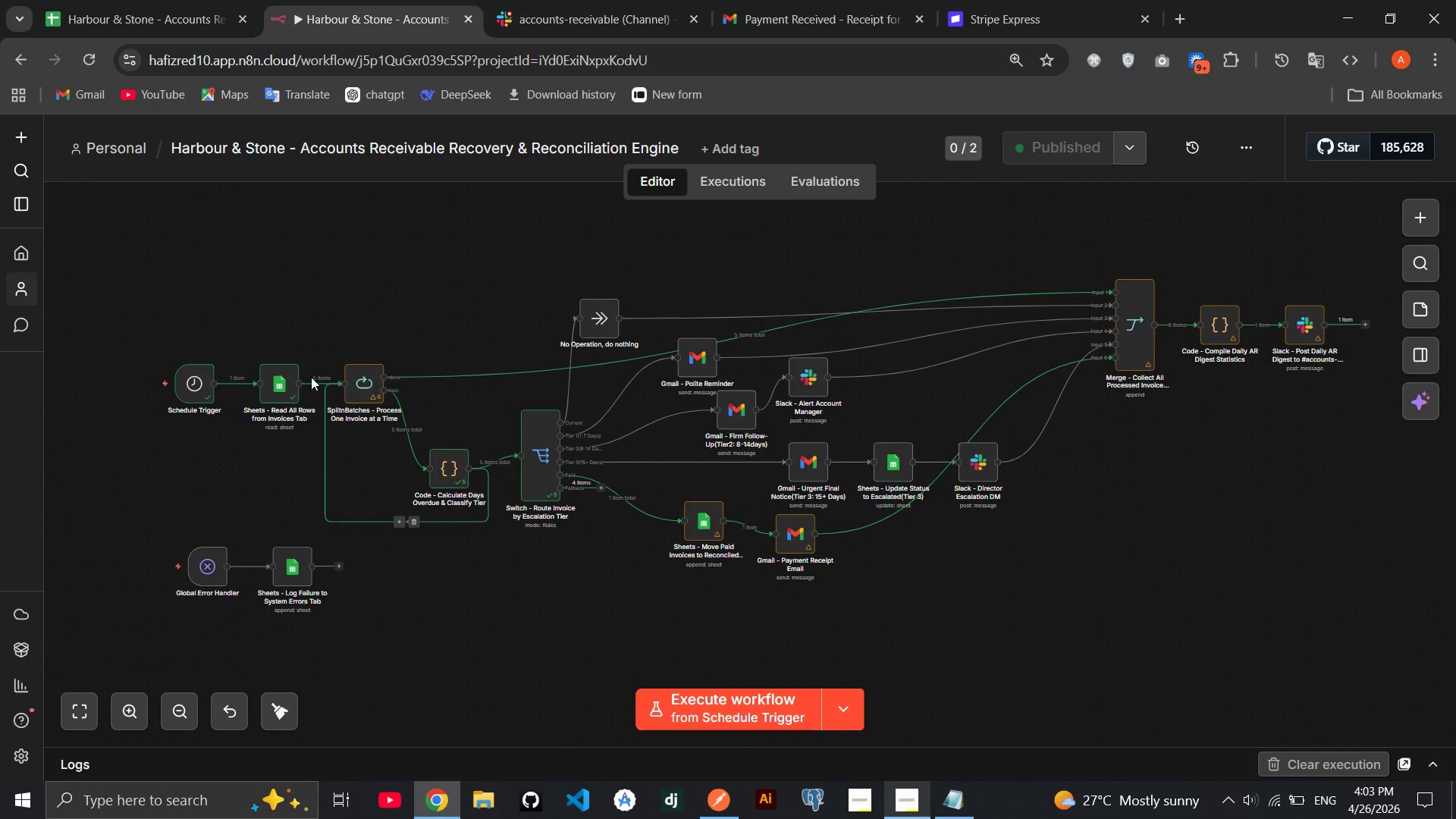 
double_click([188, 373])
 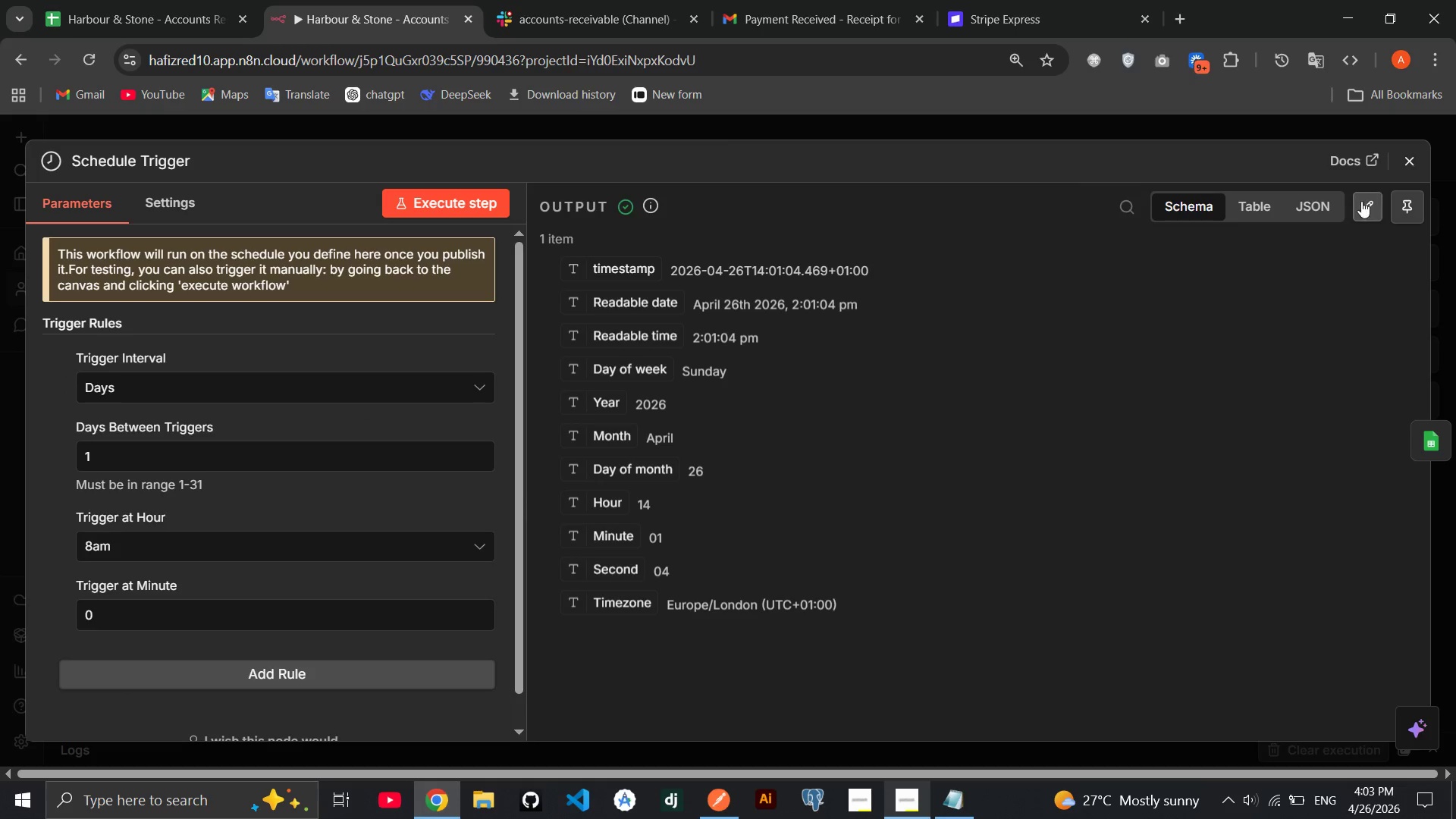 
wait(5.27)
 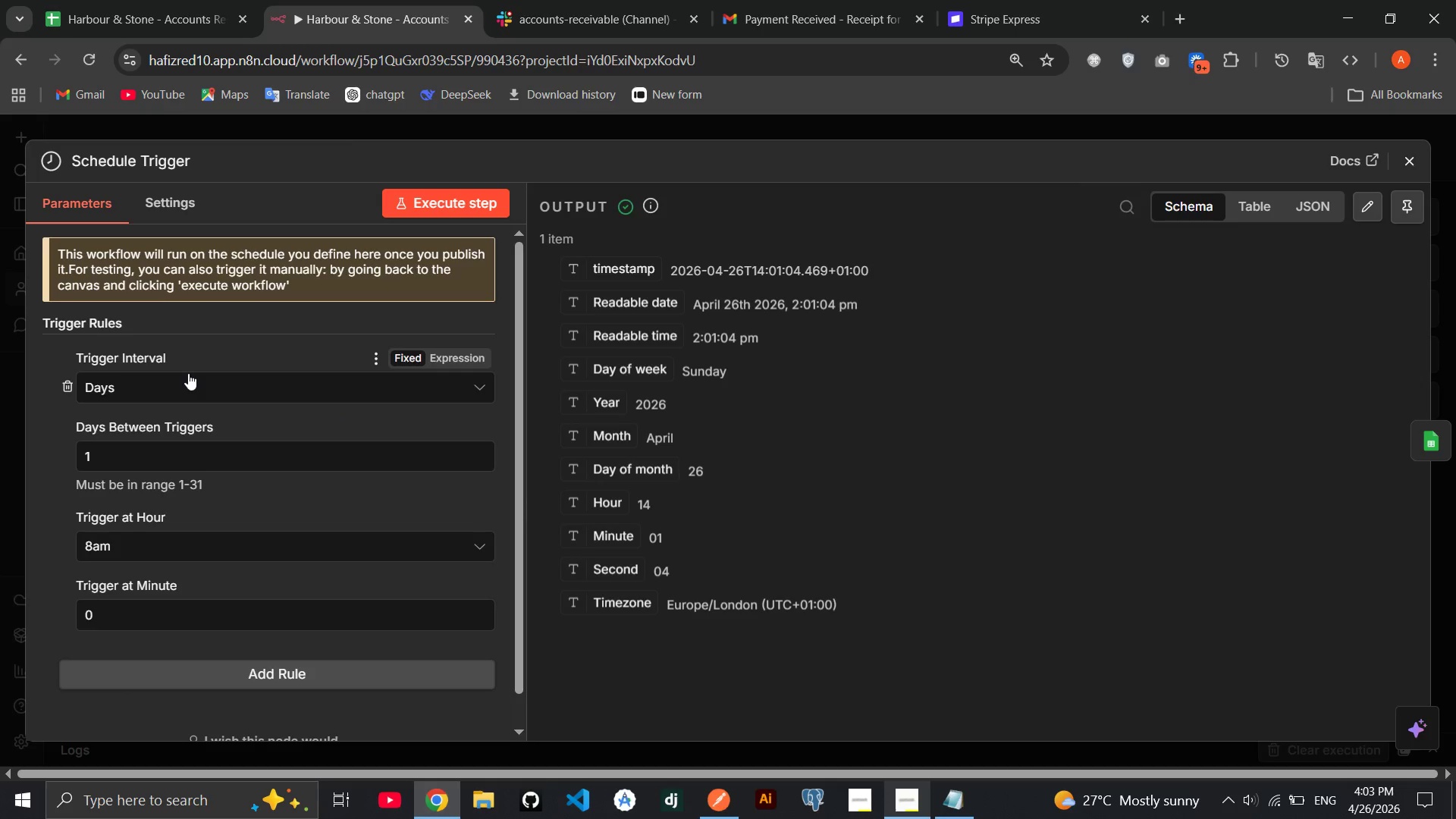 
left_click([1401, 172])
 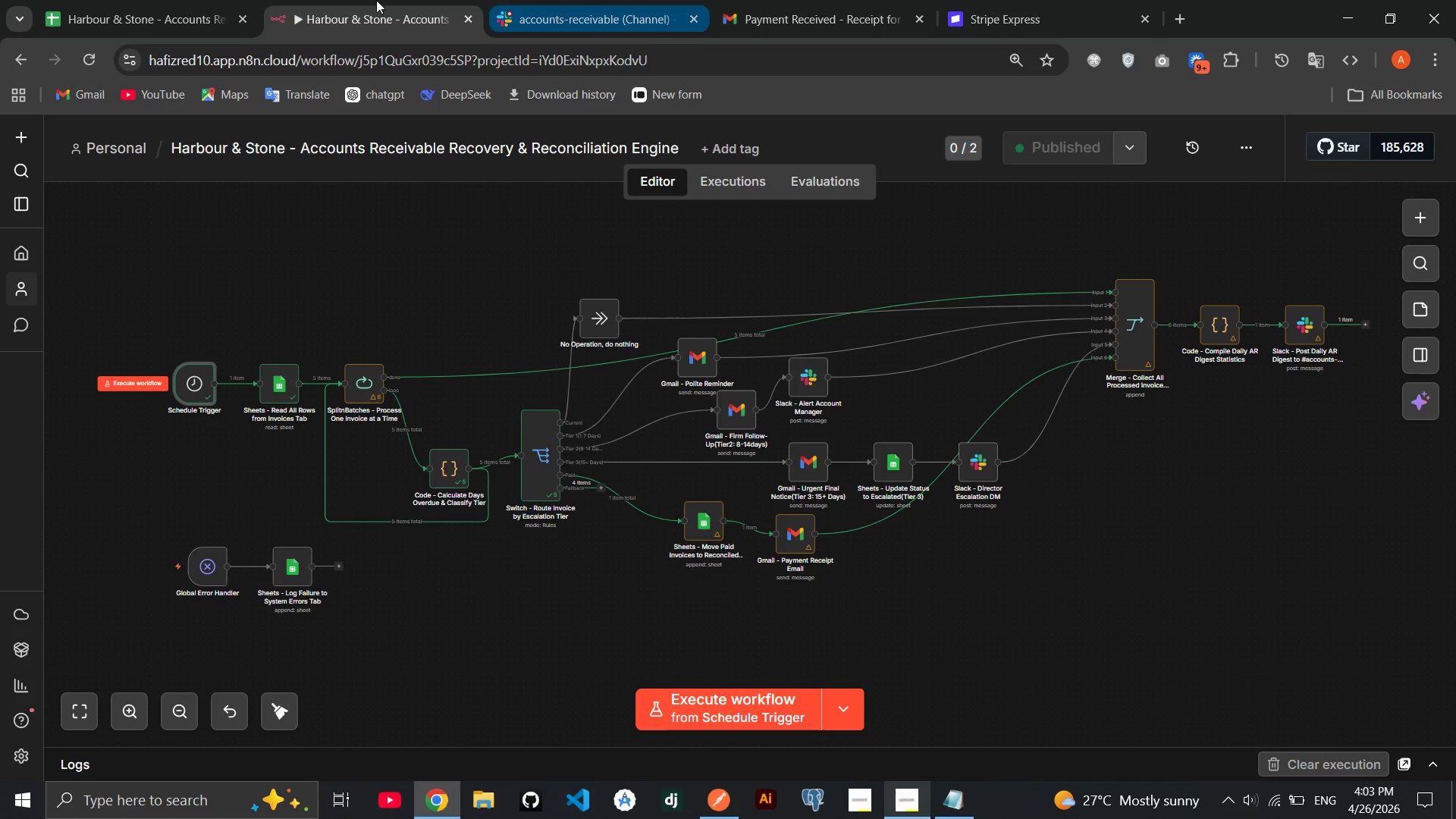 
left_click([183, 0])
 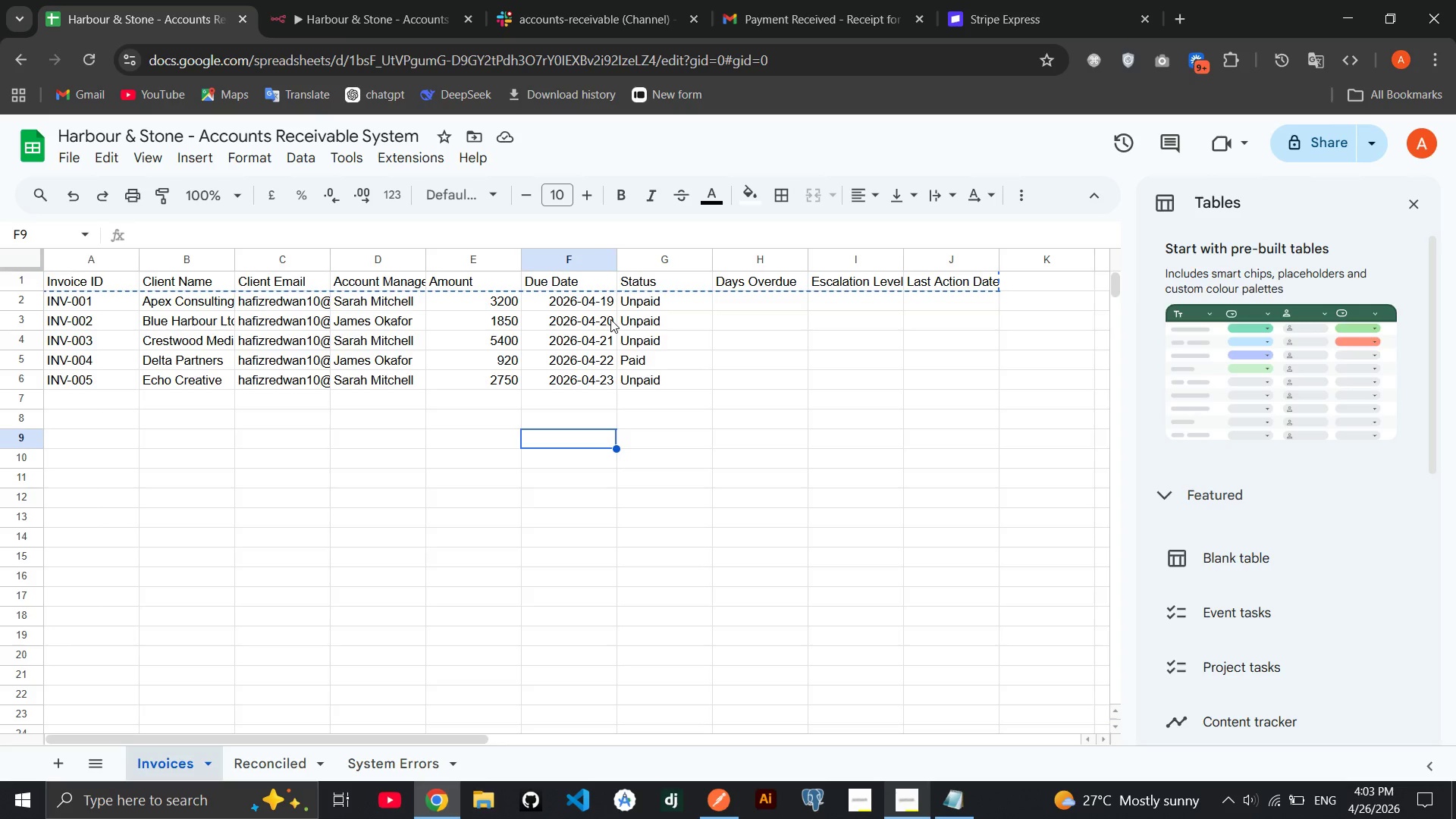 
wait(5.39)
 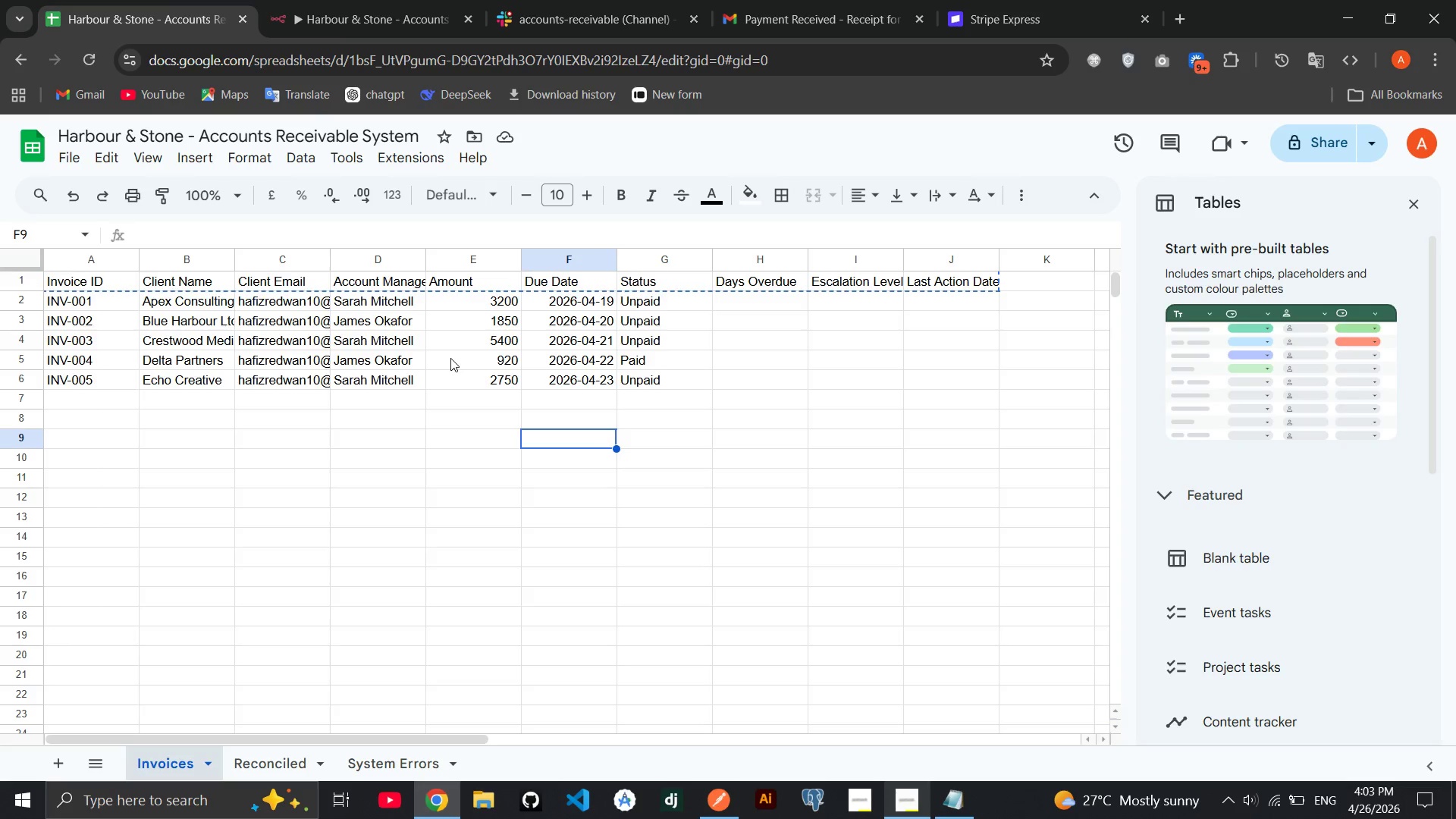 
left_click([610, 319])
 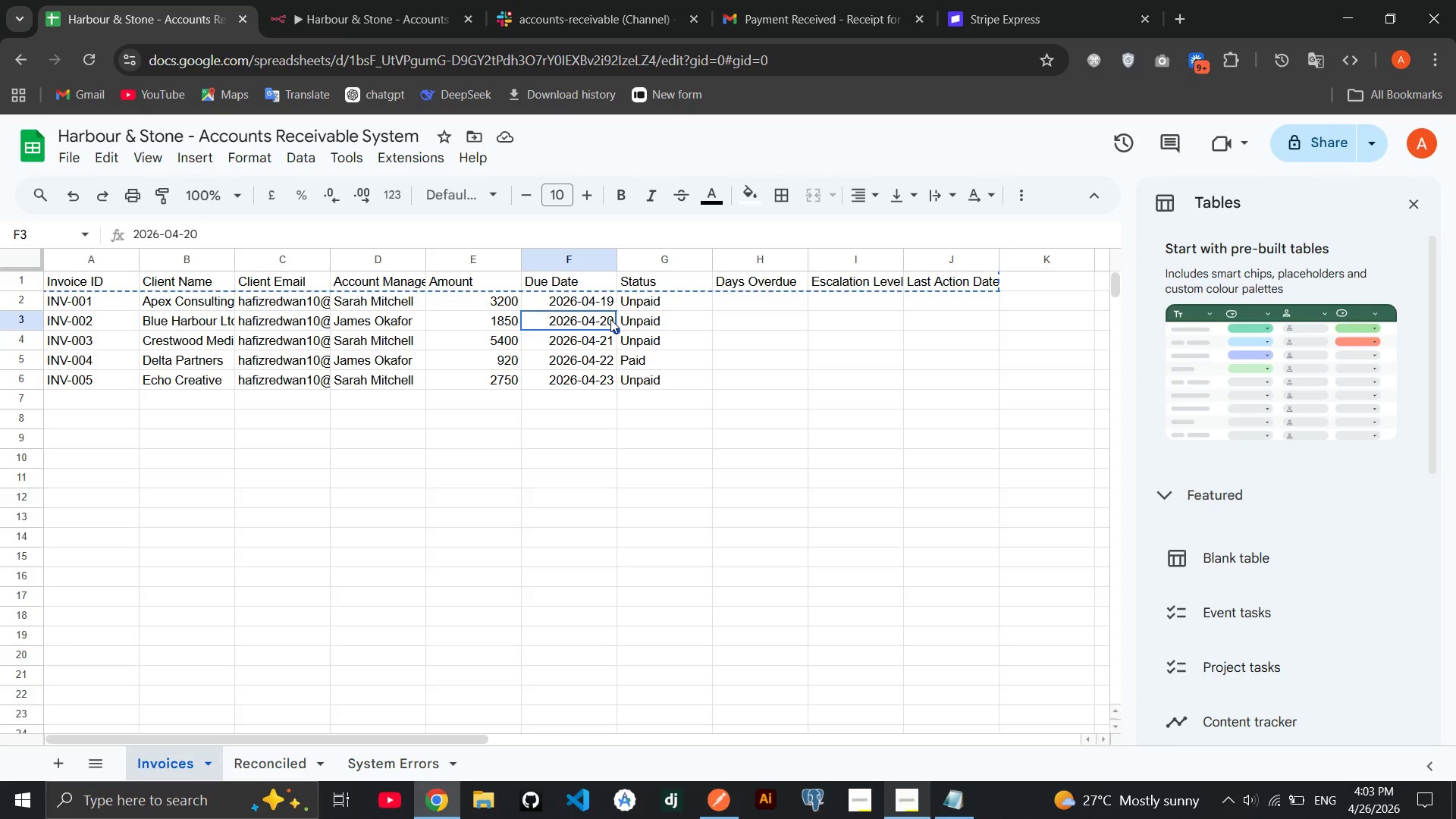 
wait(7.45)
 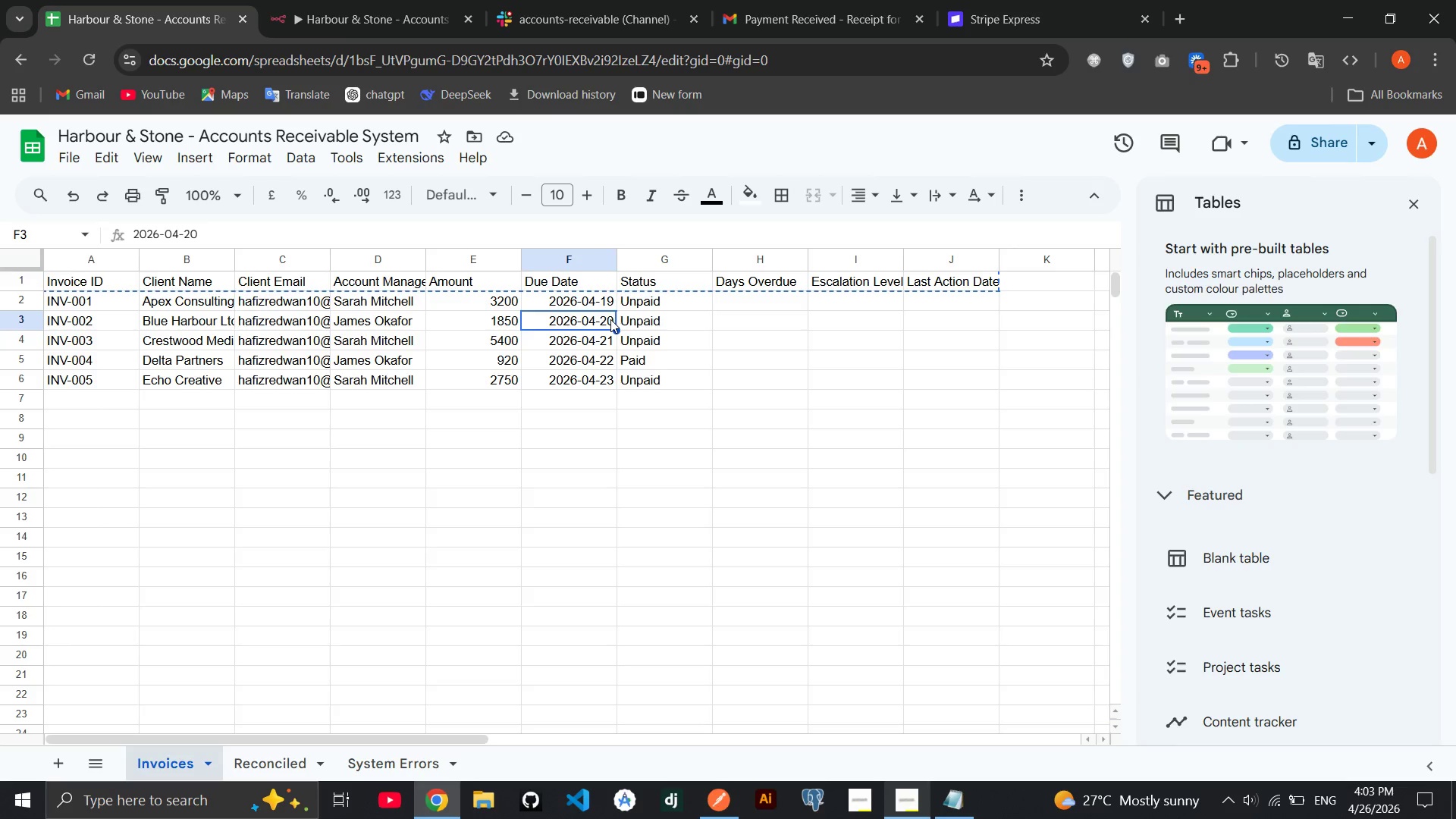 
left_click([610, 319])
 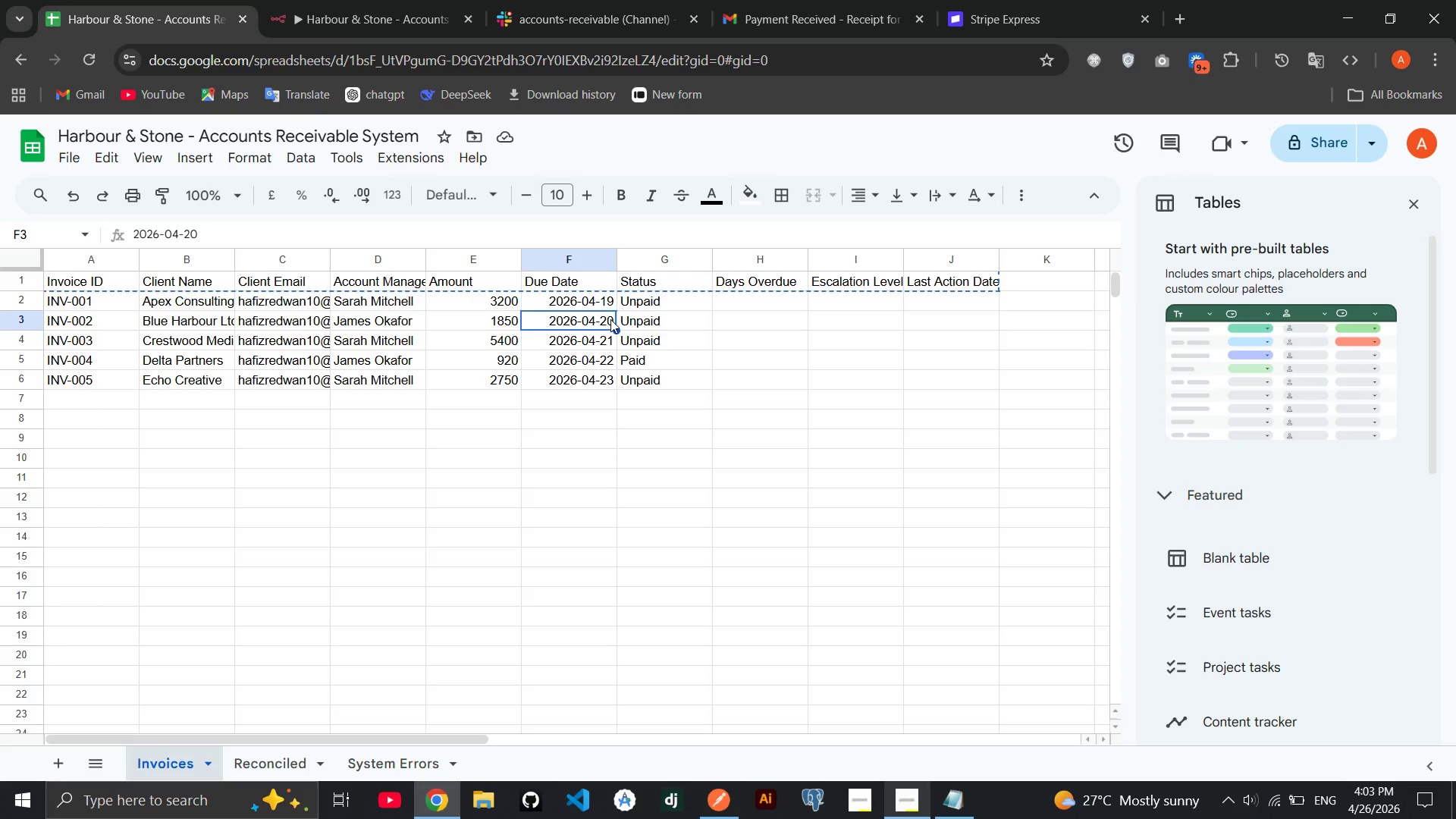 
double_click([610, 319])
 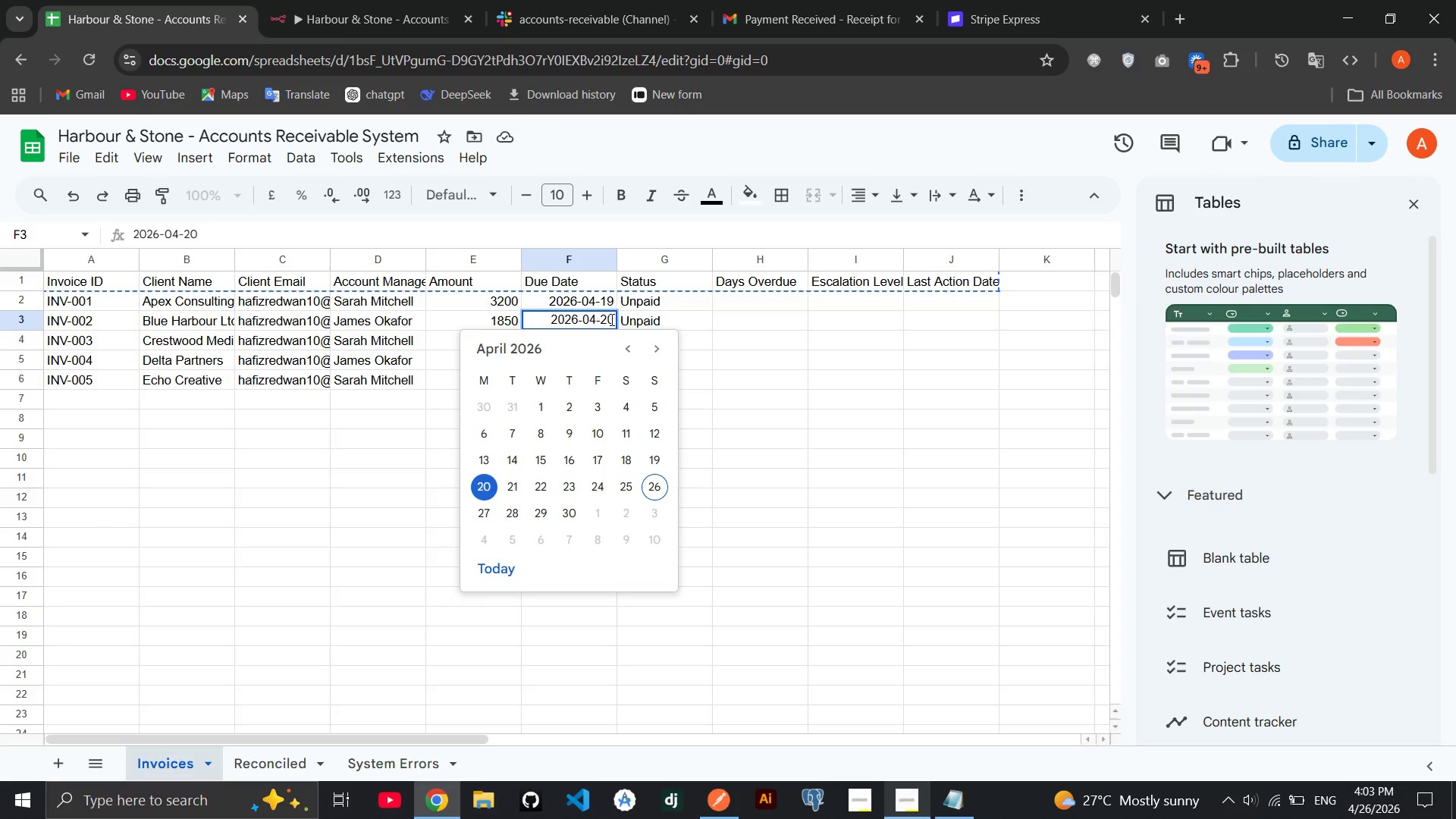 
key(Backspace)
 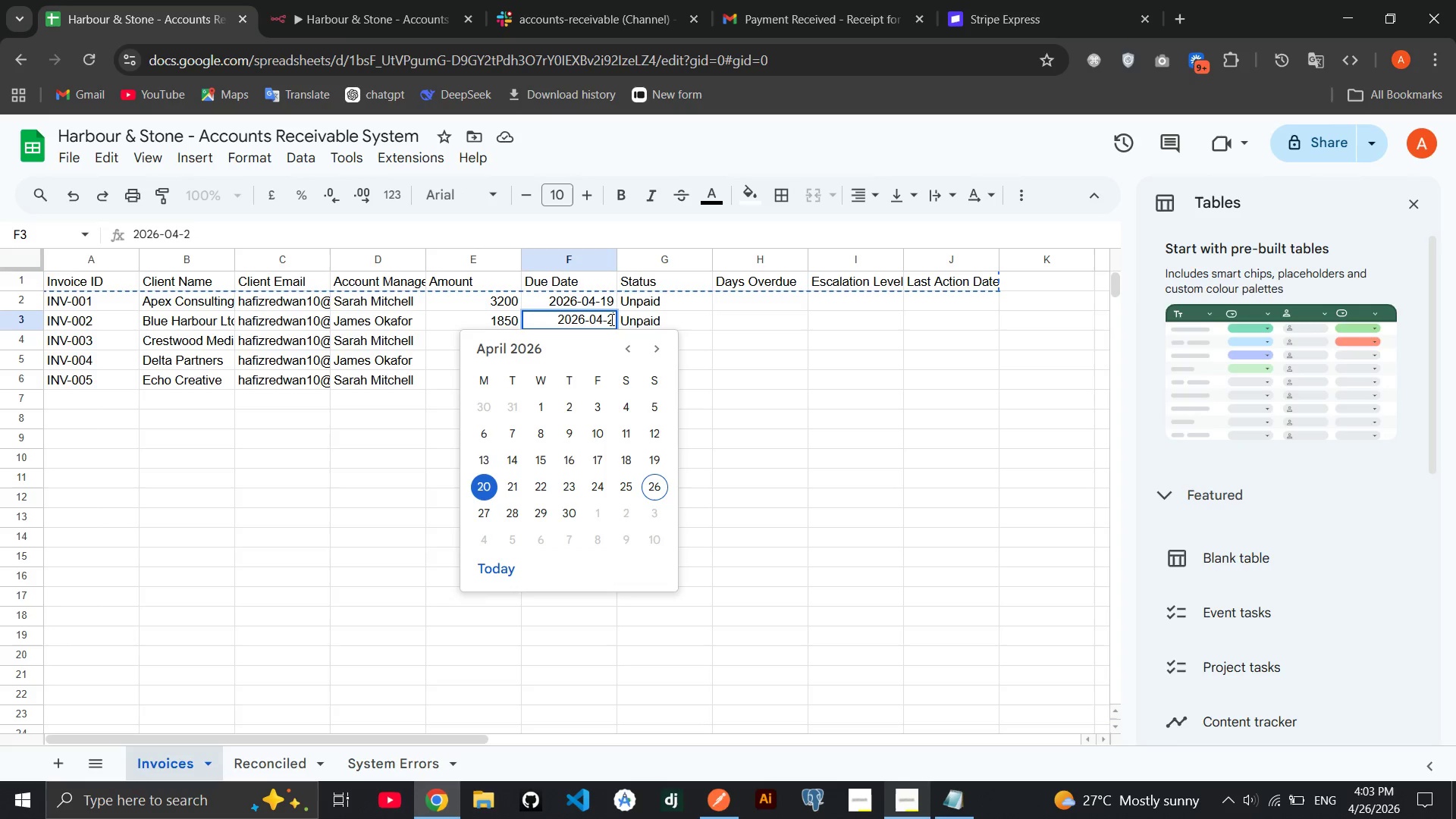 
key(Backspace)
 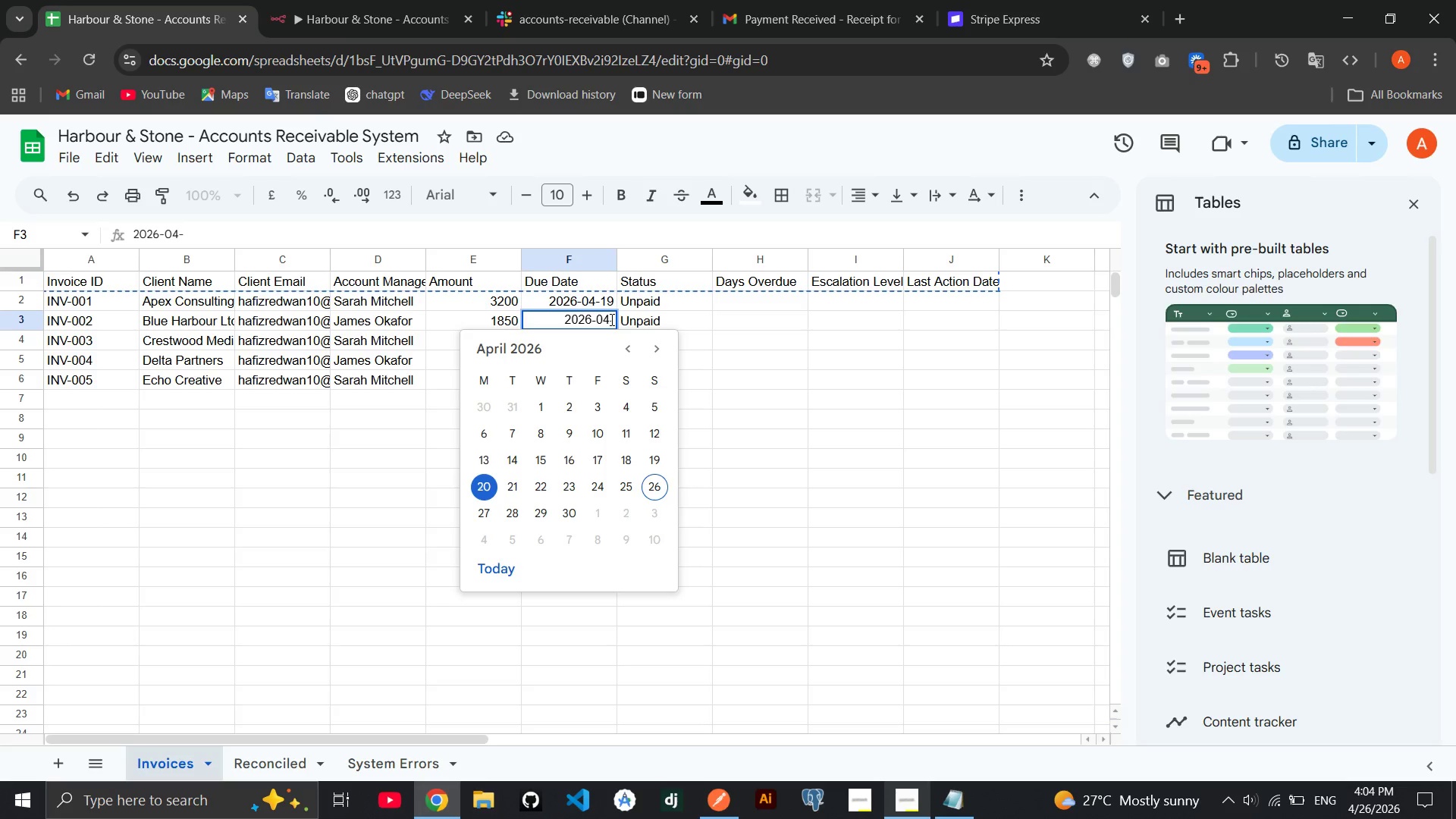 
wait(6.42)
 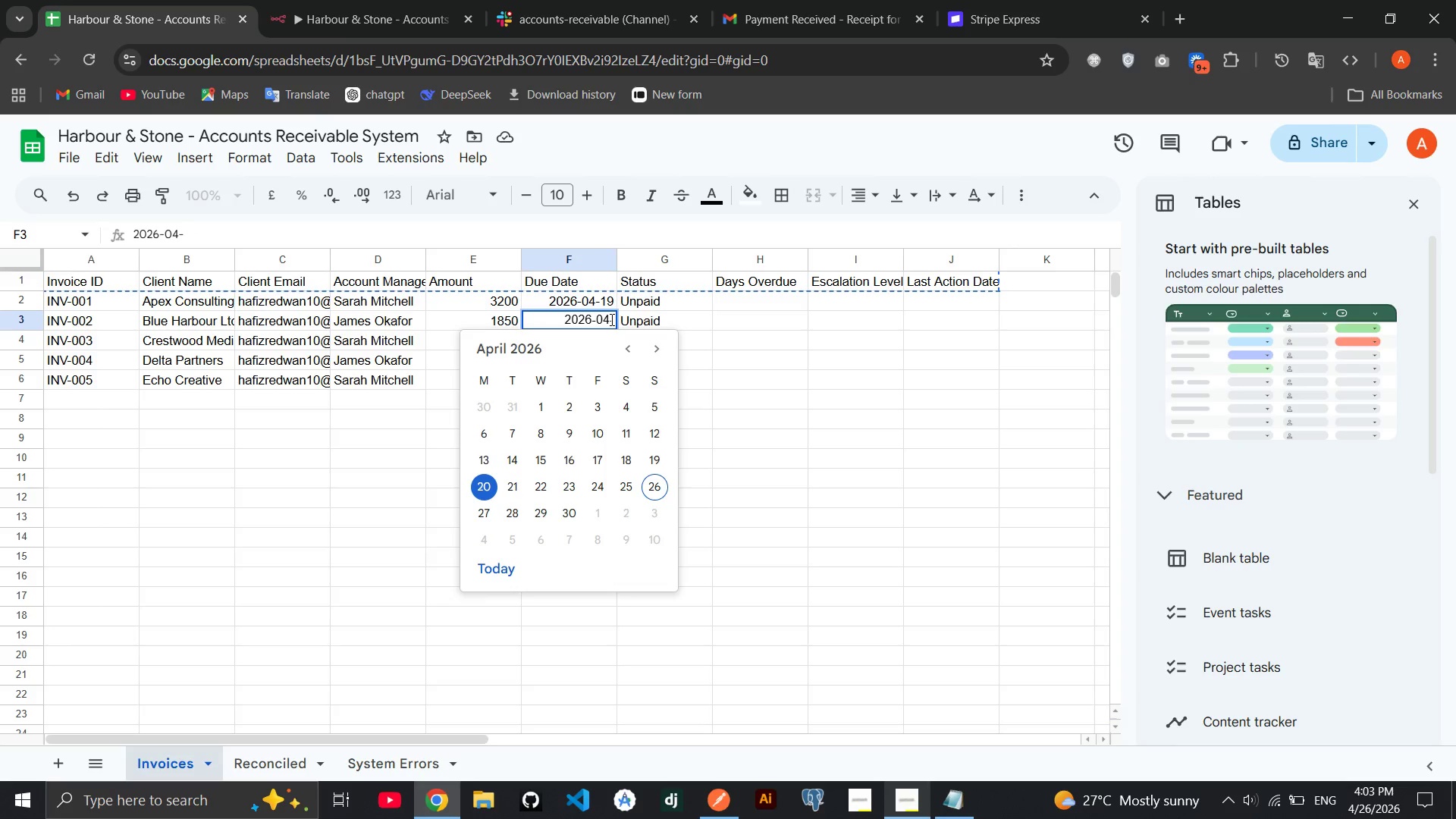 
key(ArrowLeft)
 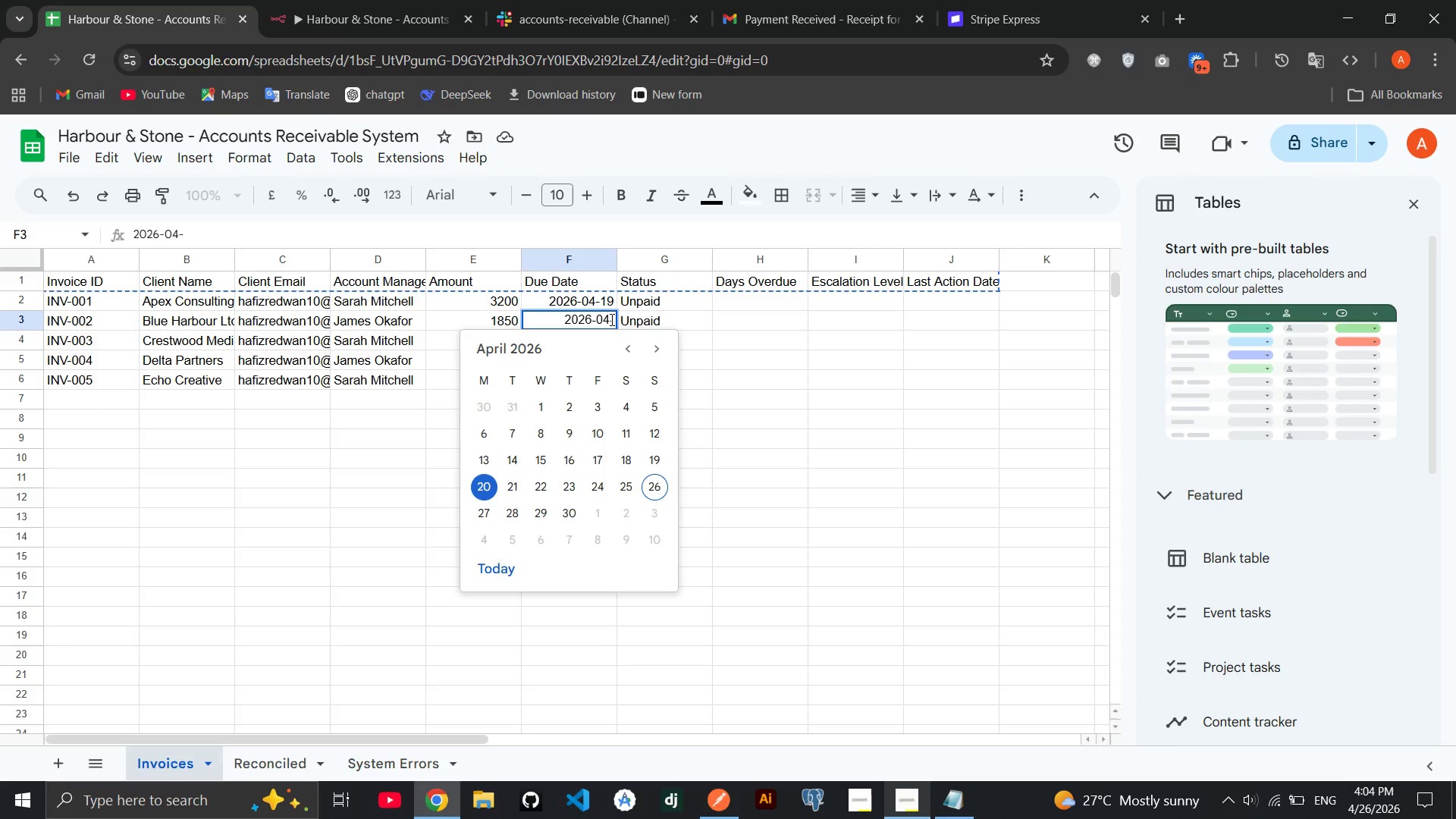 
key(Backspace)
 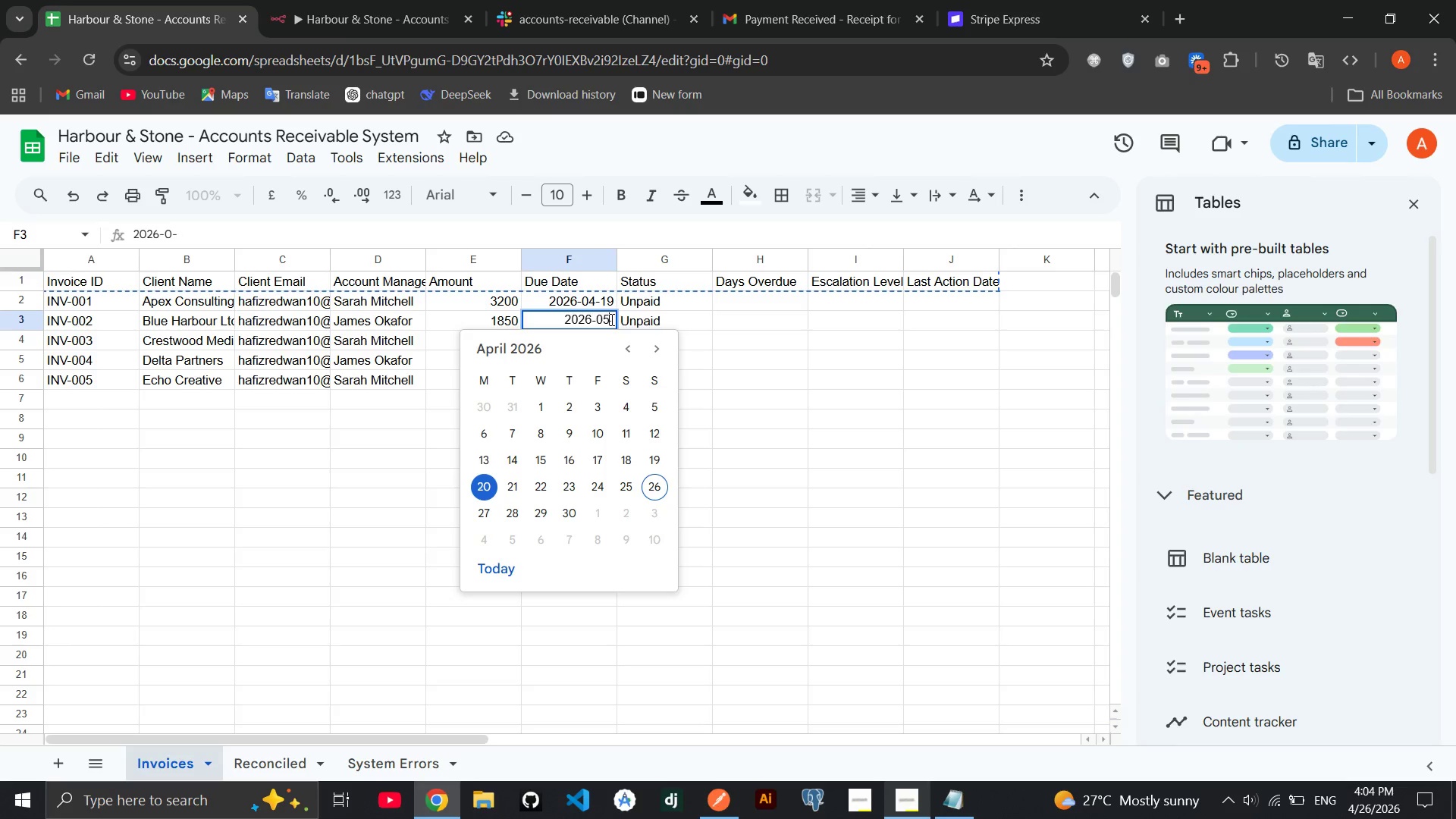 
key(5)
 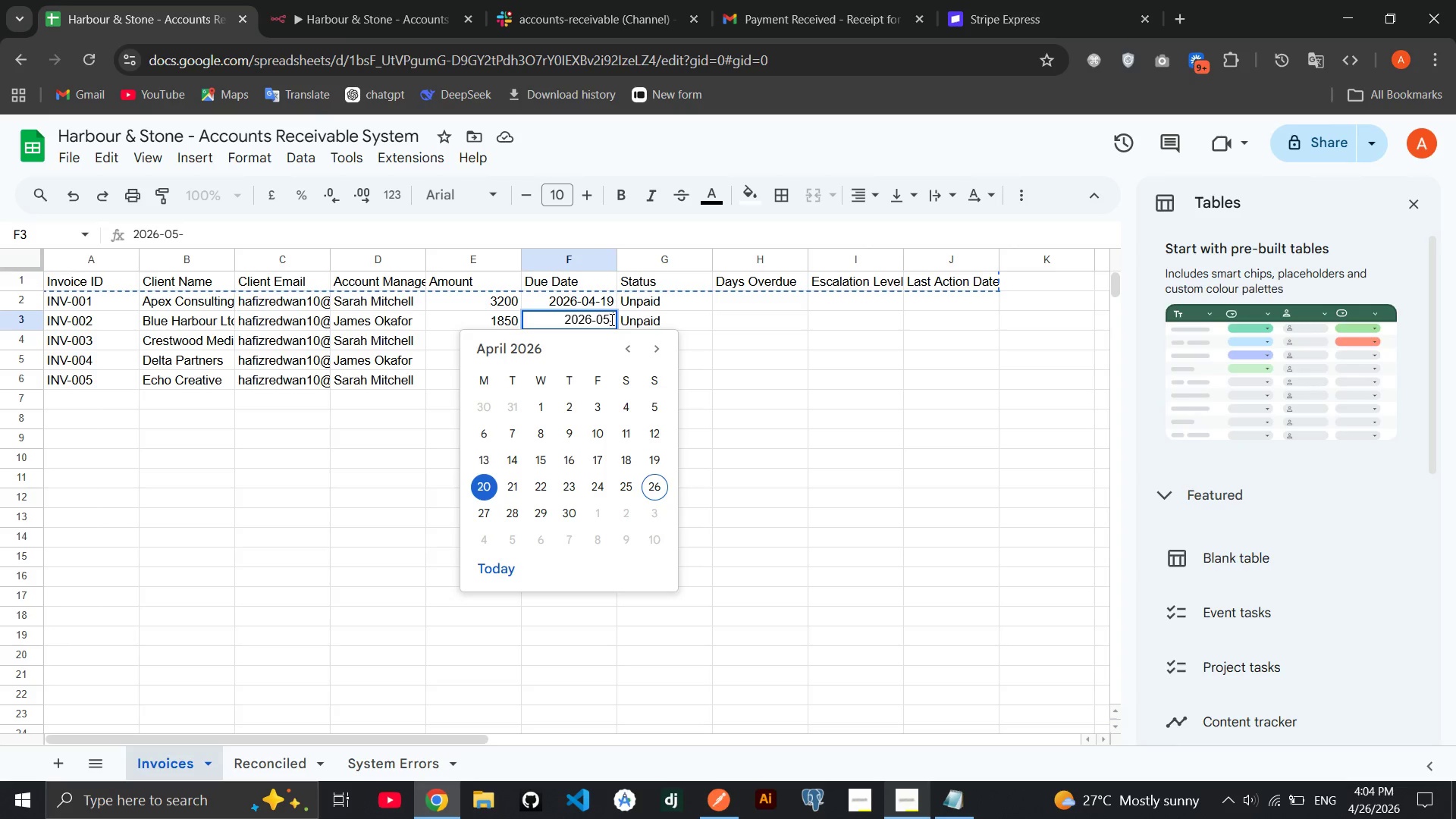 
key(ArrowRight)
 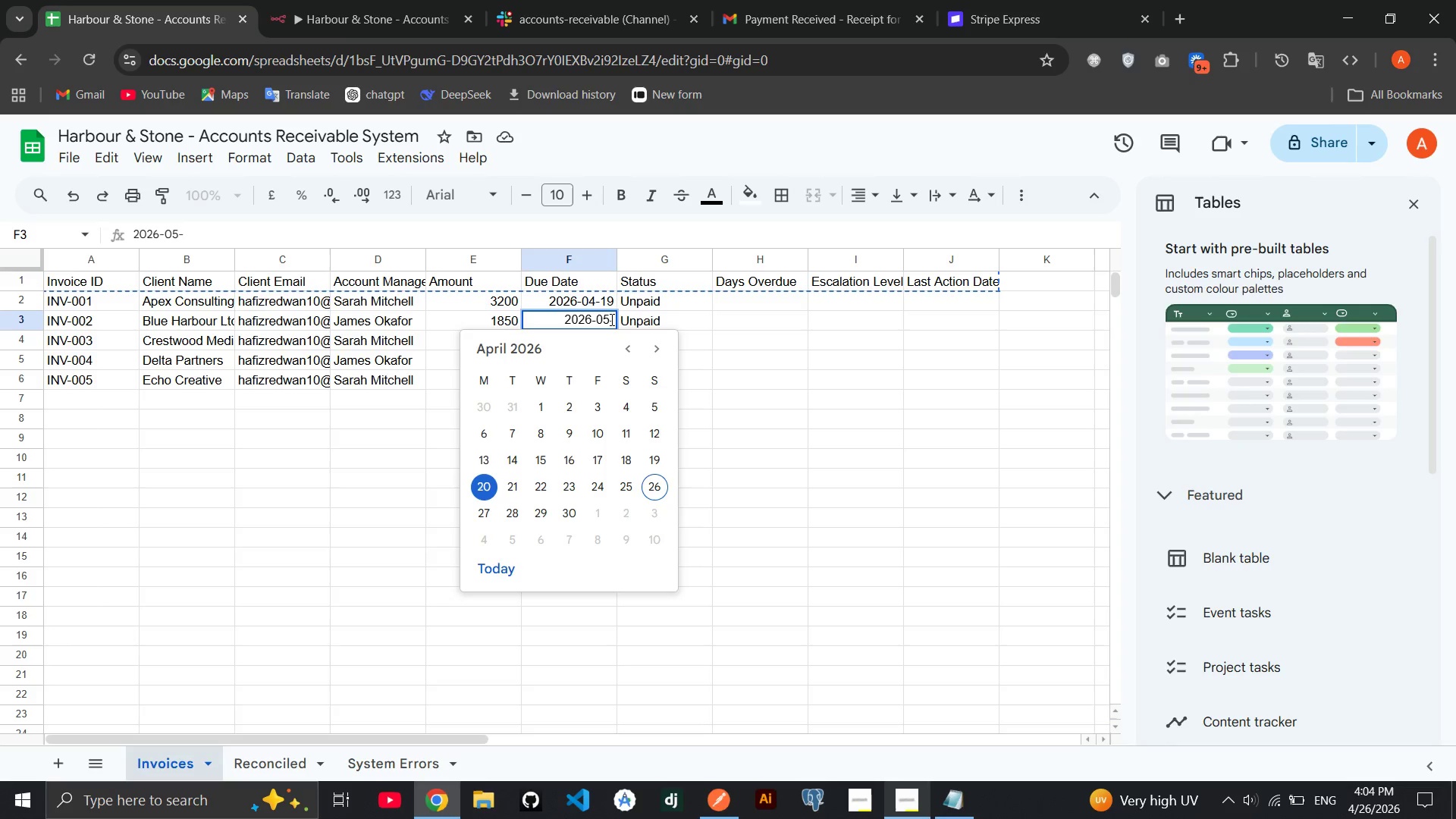 
wait(29.97)
 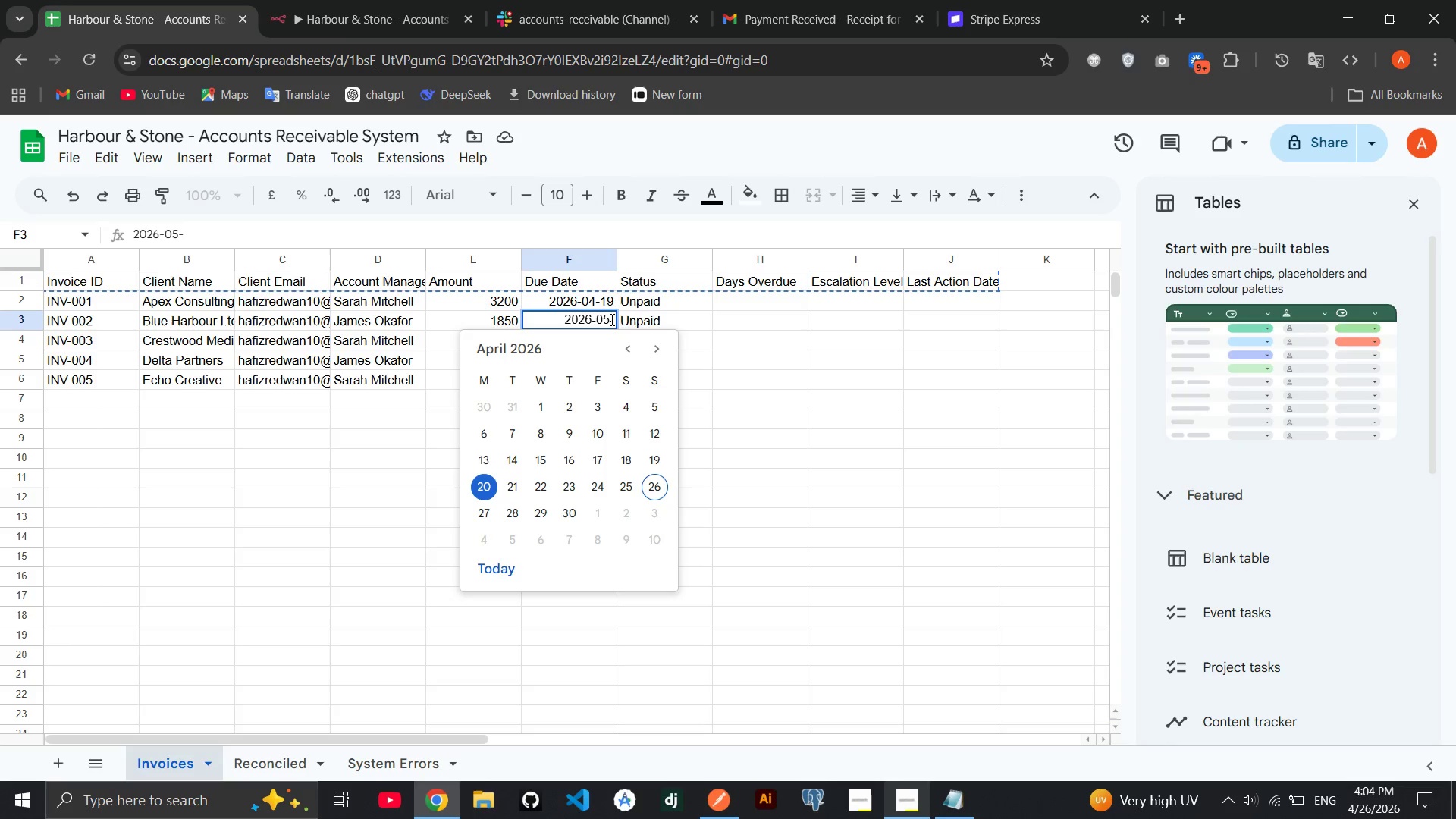 
type(07)
 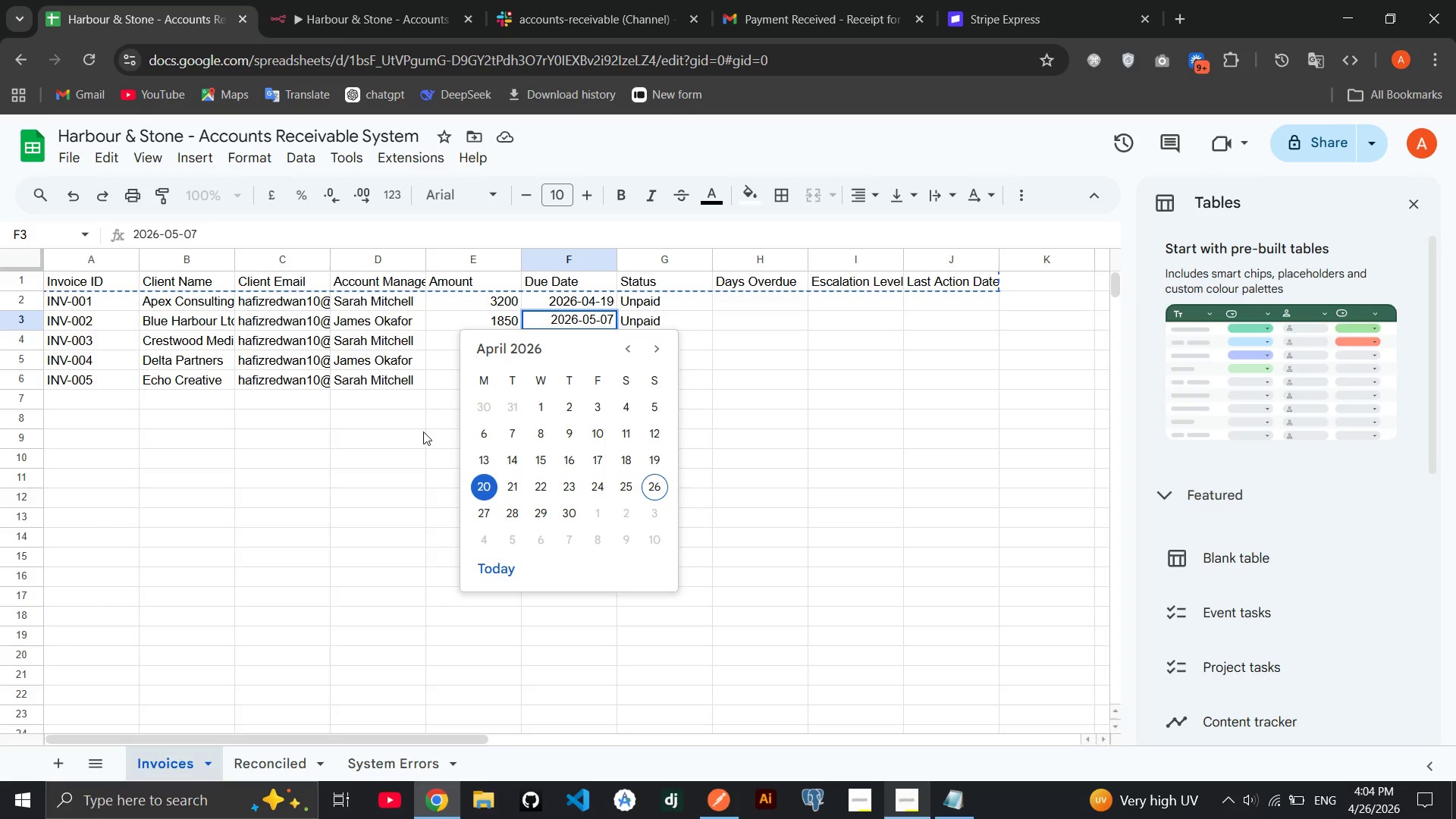 
left_click([408, 436])
 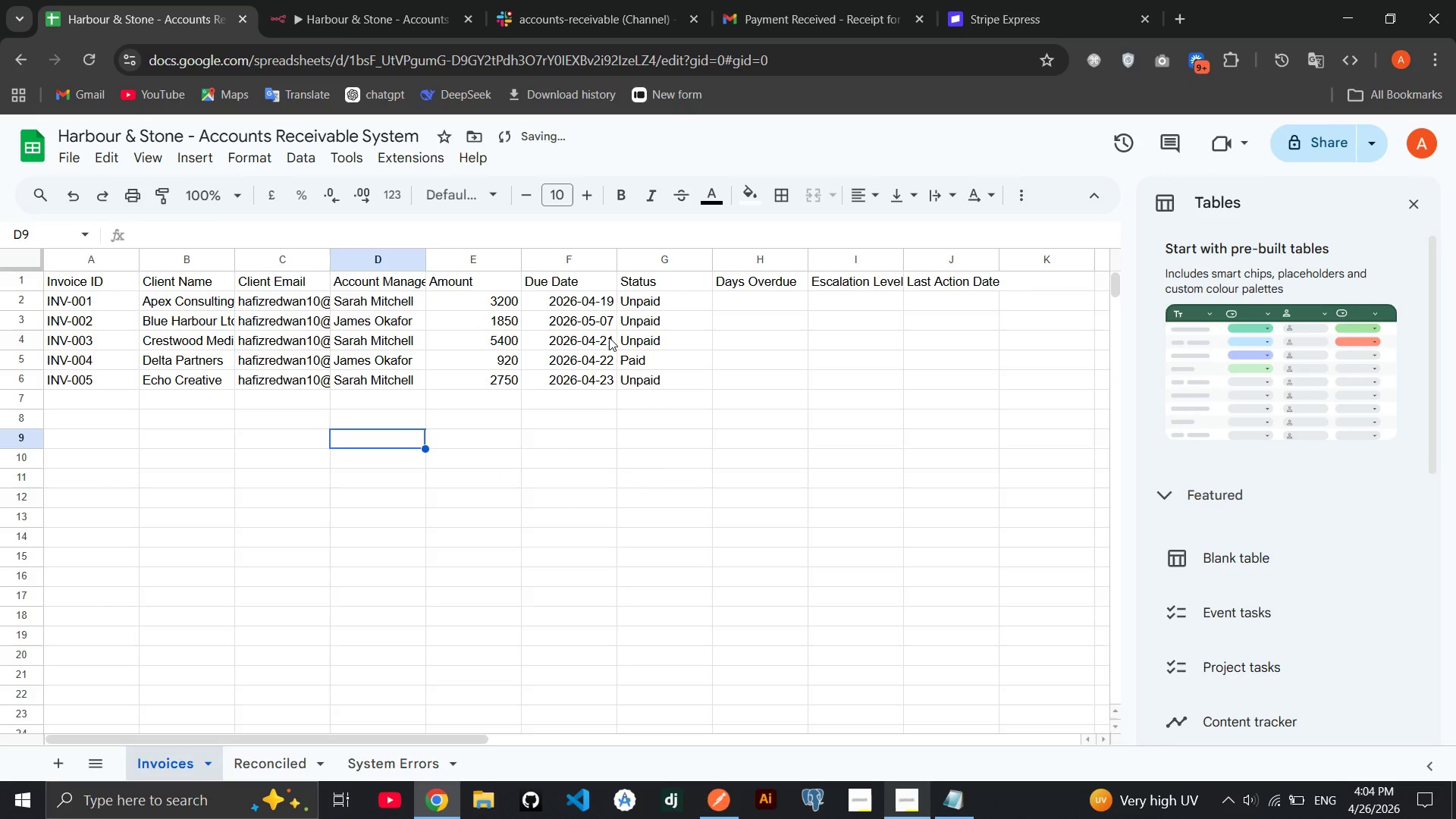 
left_click([609, 337])
 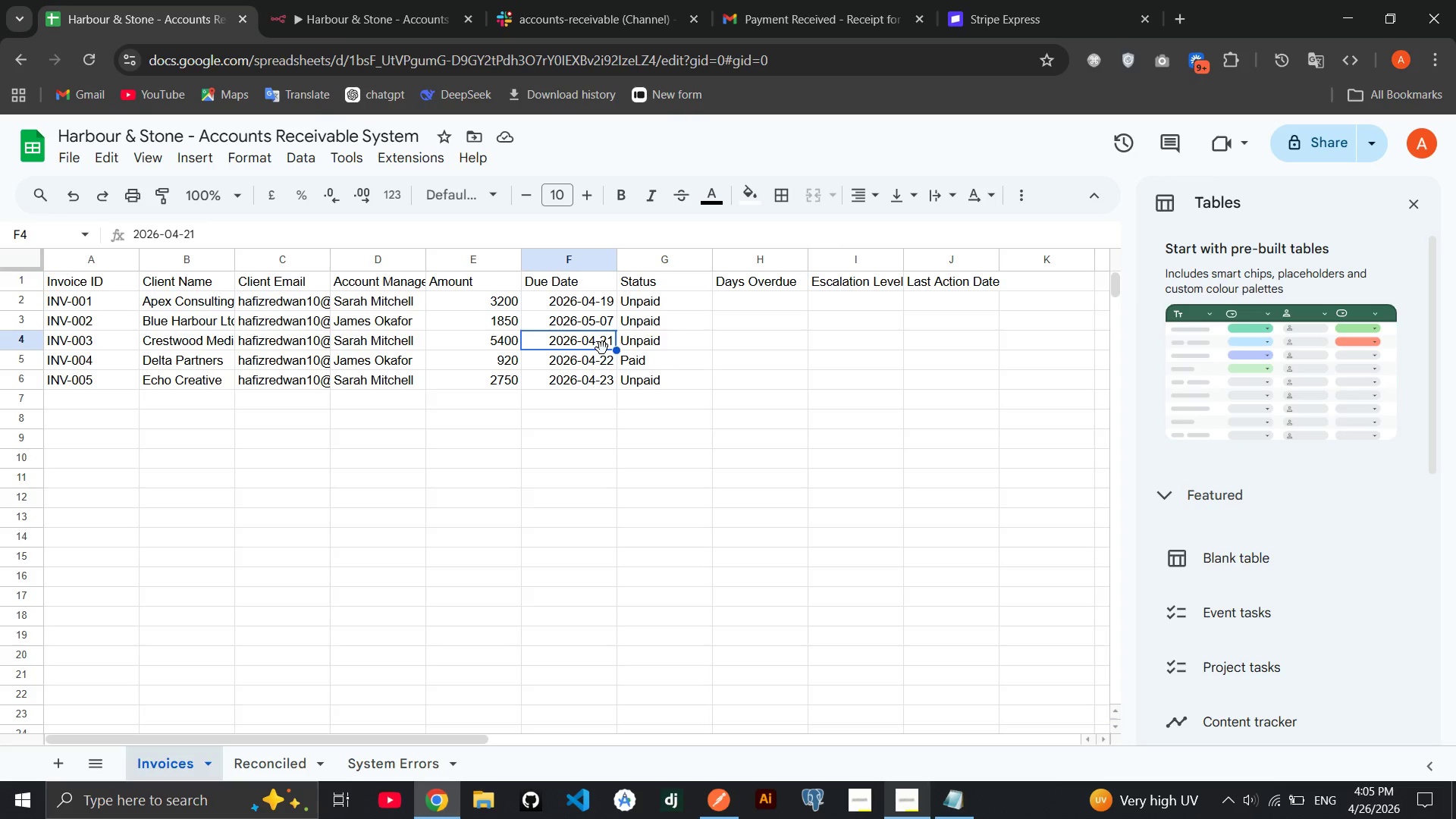 
wait(33.47)
 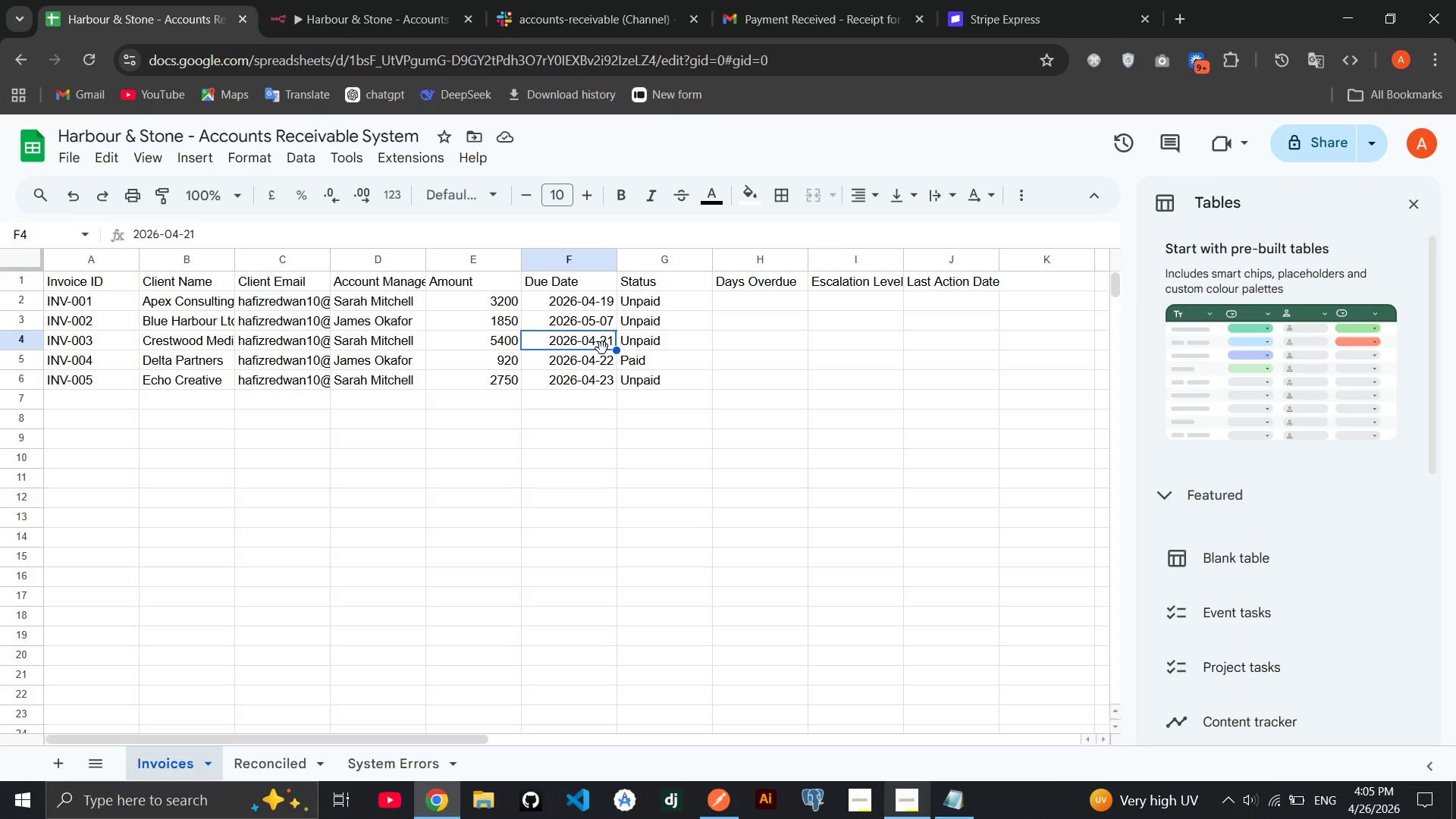 
double_click([606, 337])
 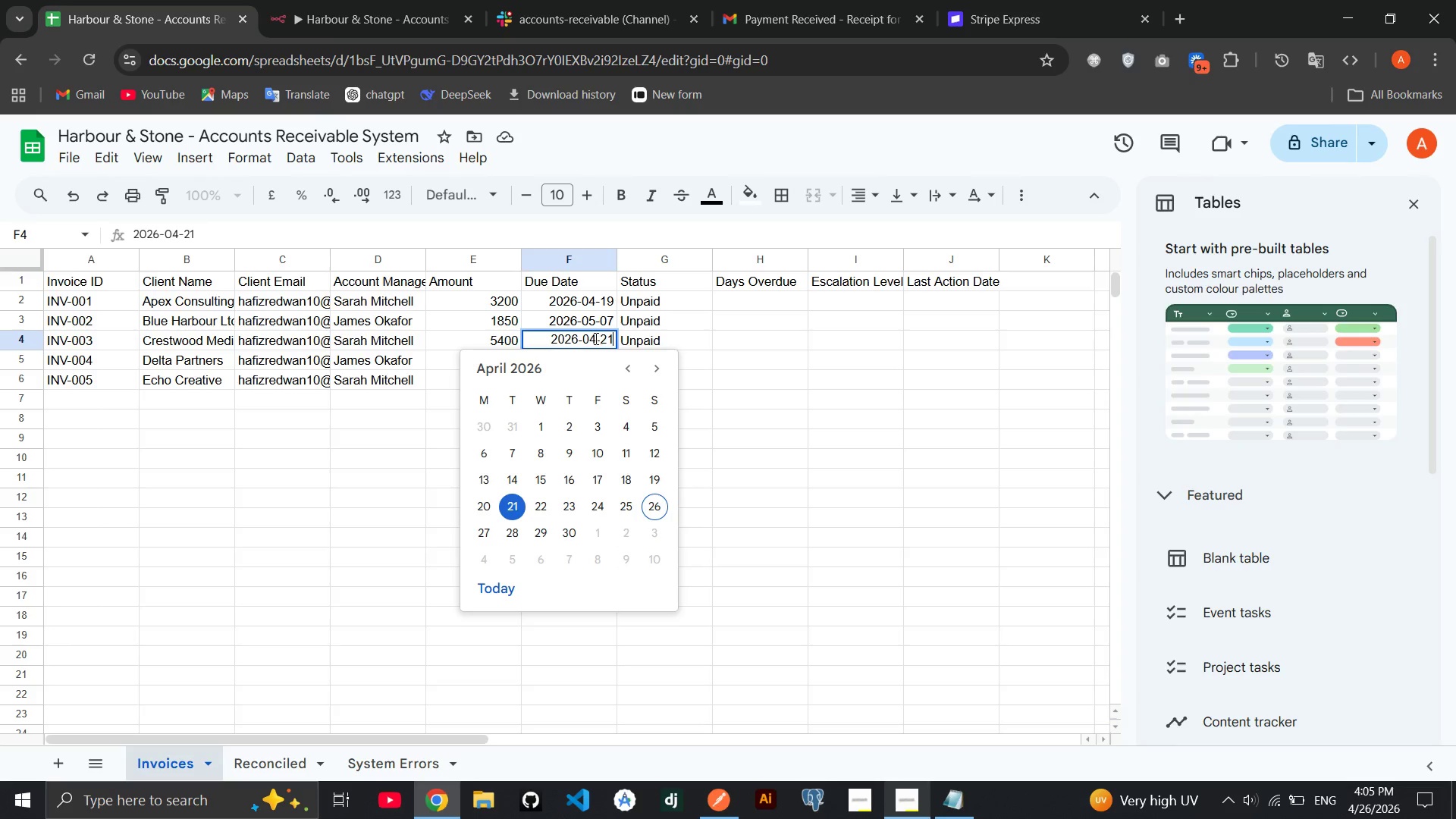 
left_click([593, 338])
 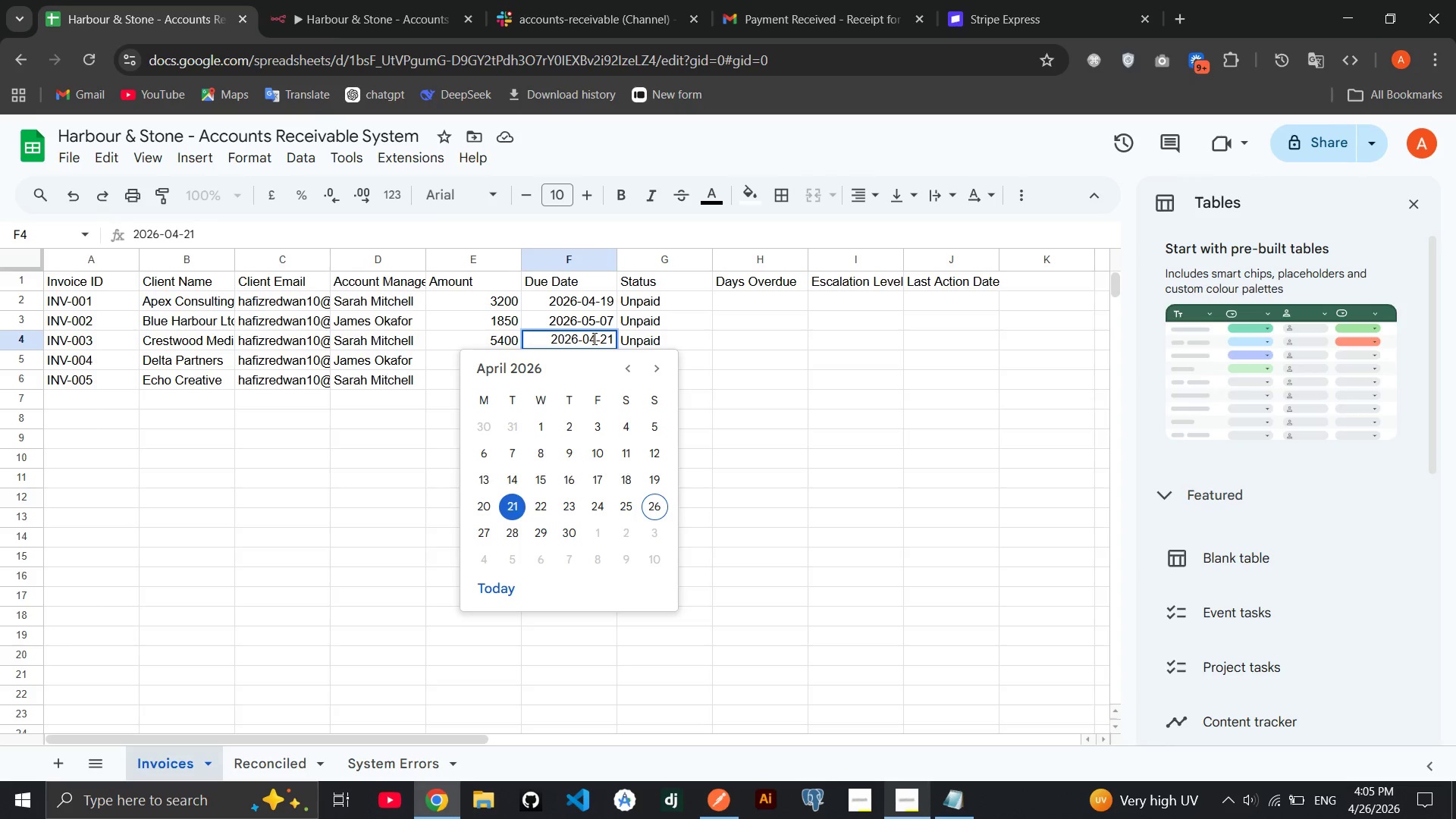 
key(5)
 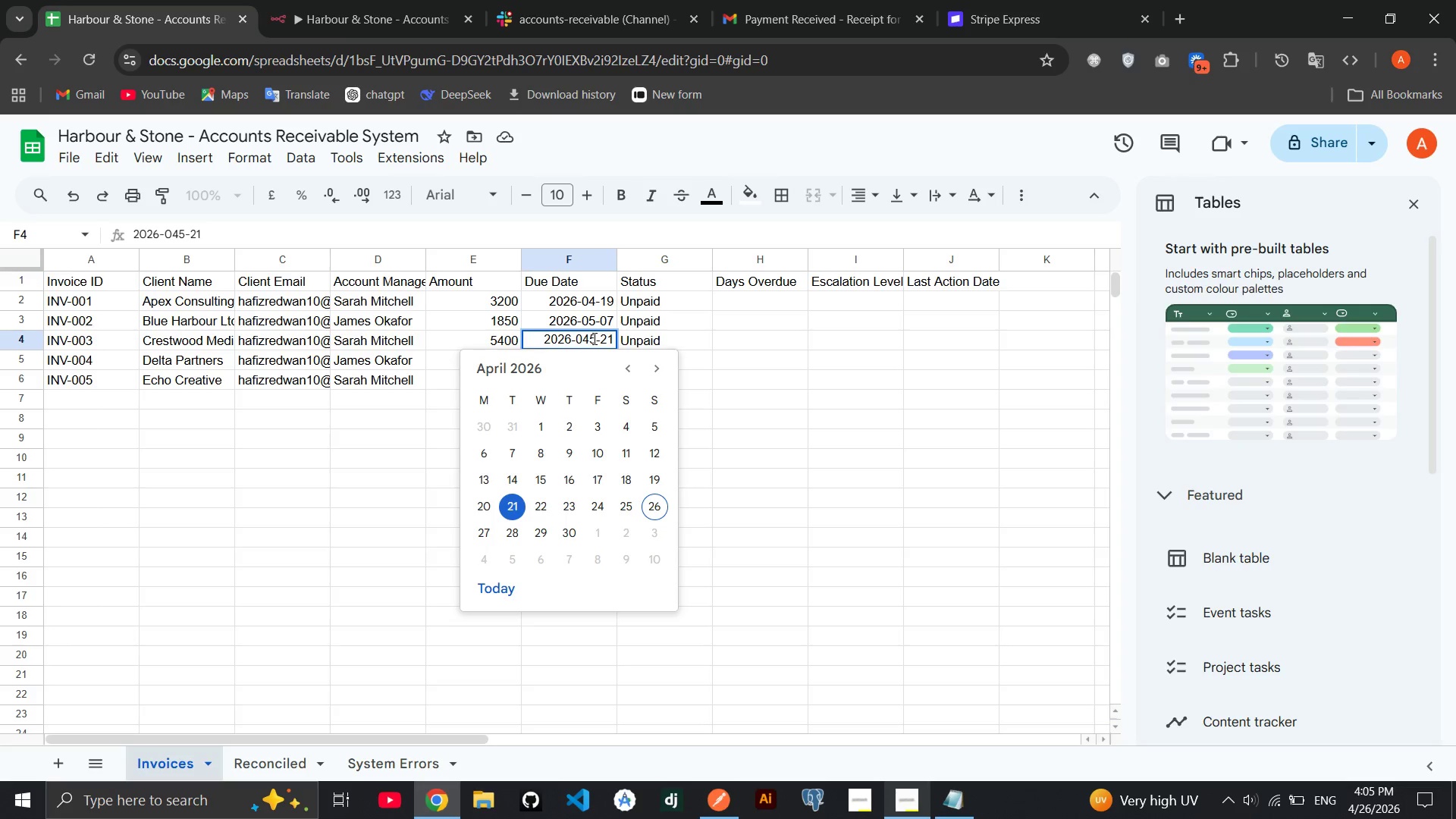 
key(Backspace)
 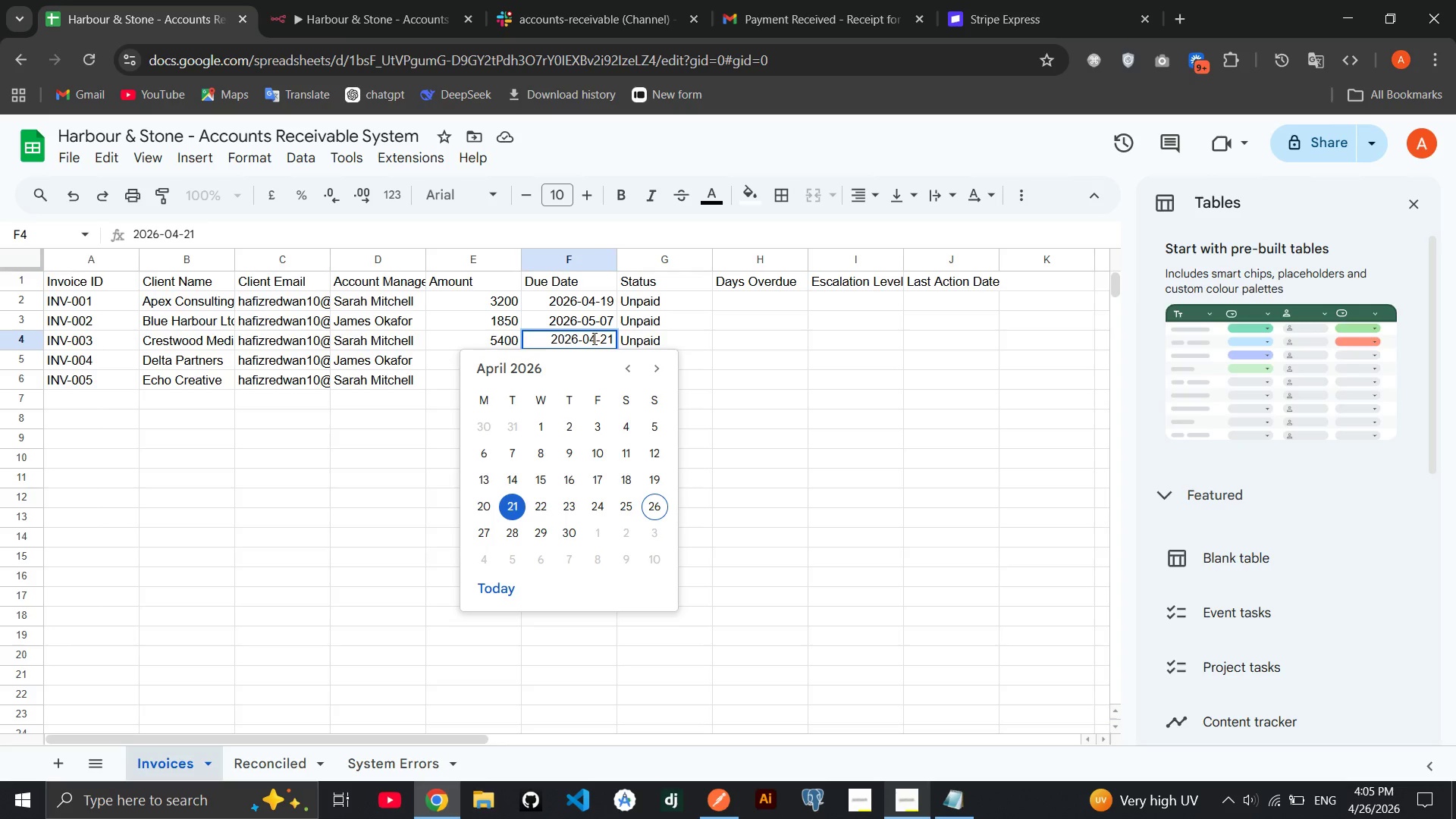 
key(Backspace)
 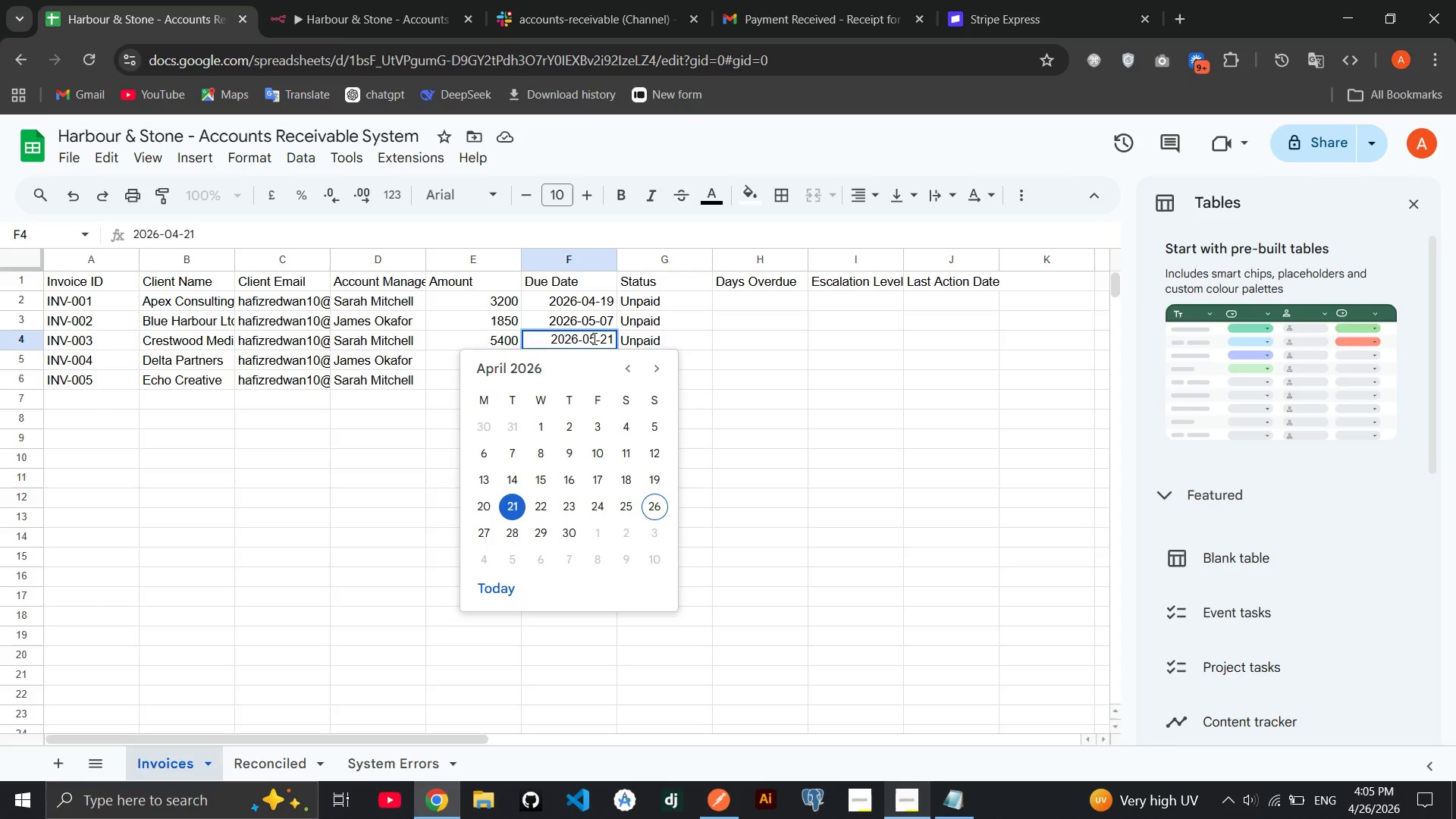 
key(5)
 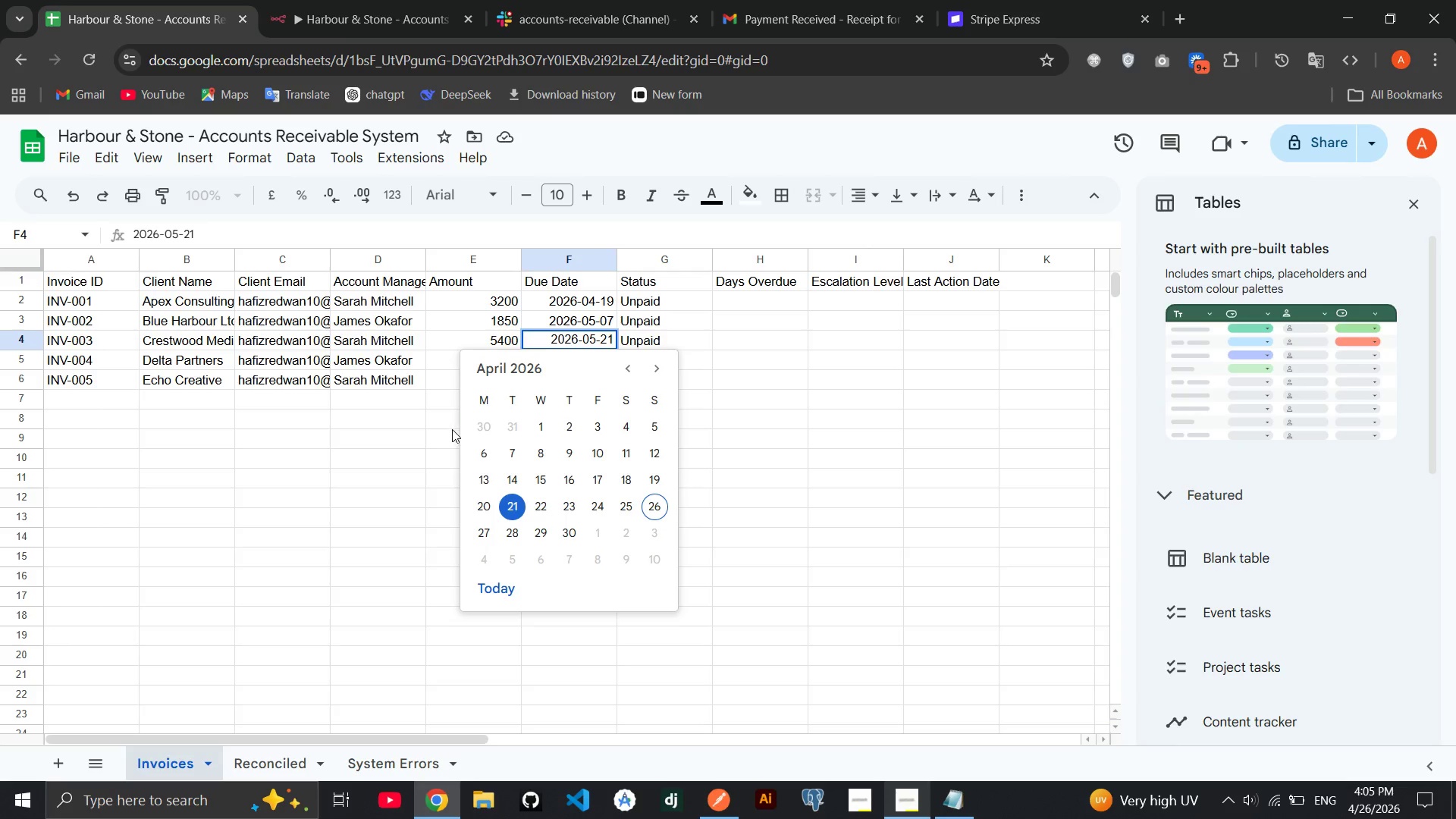 
left_click([452, 429])
 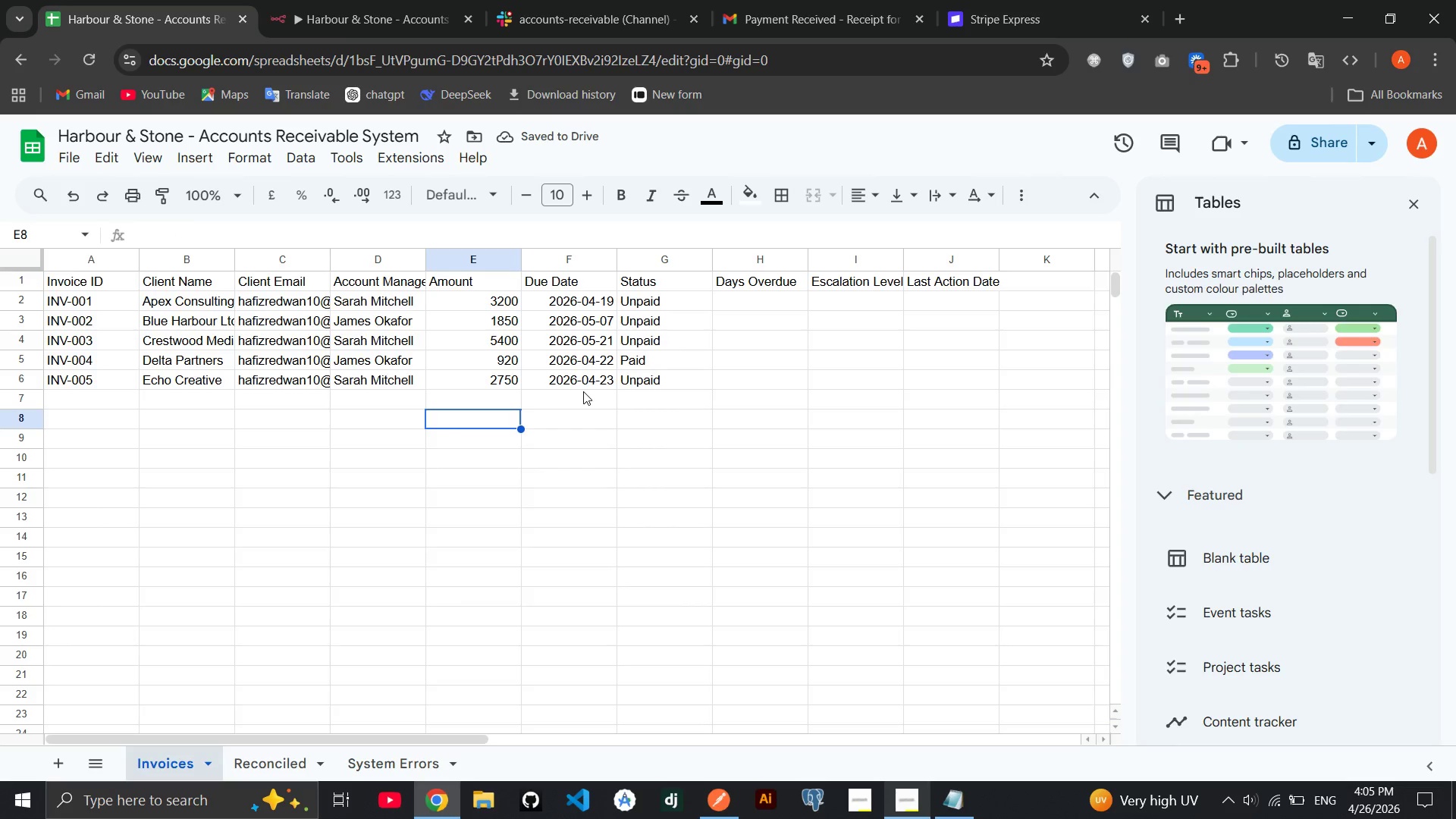 
wait(9.56)
 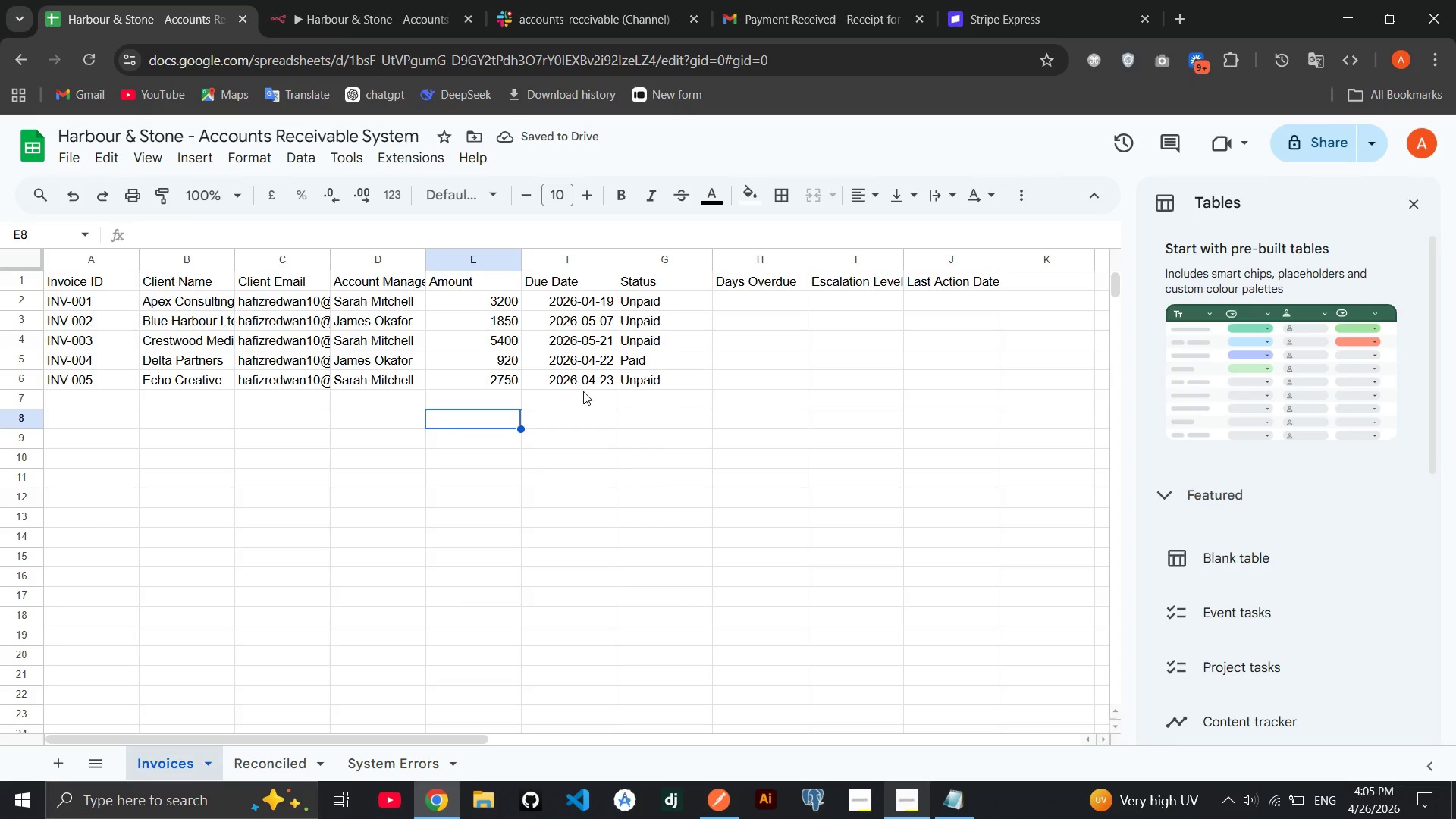 
left_click([598, 382])
 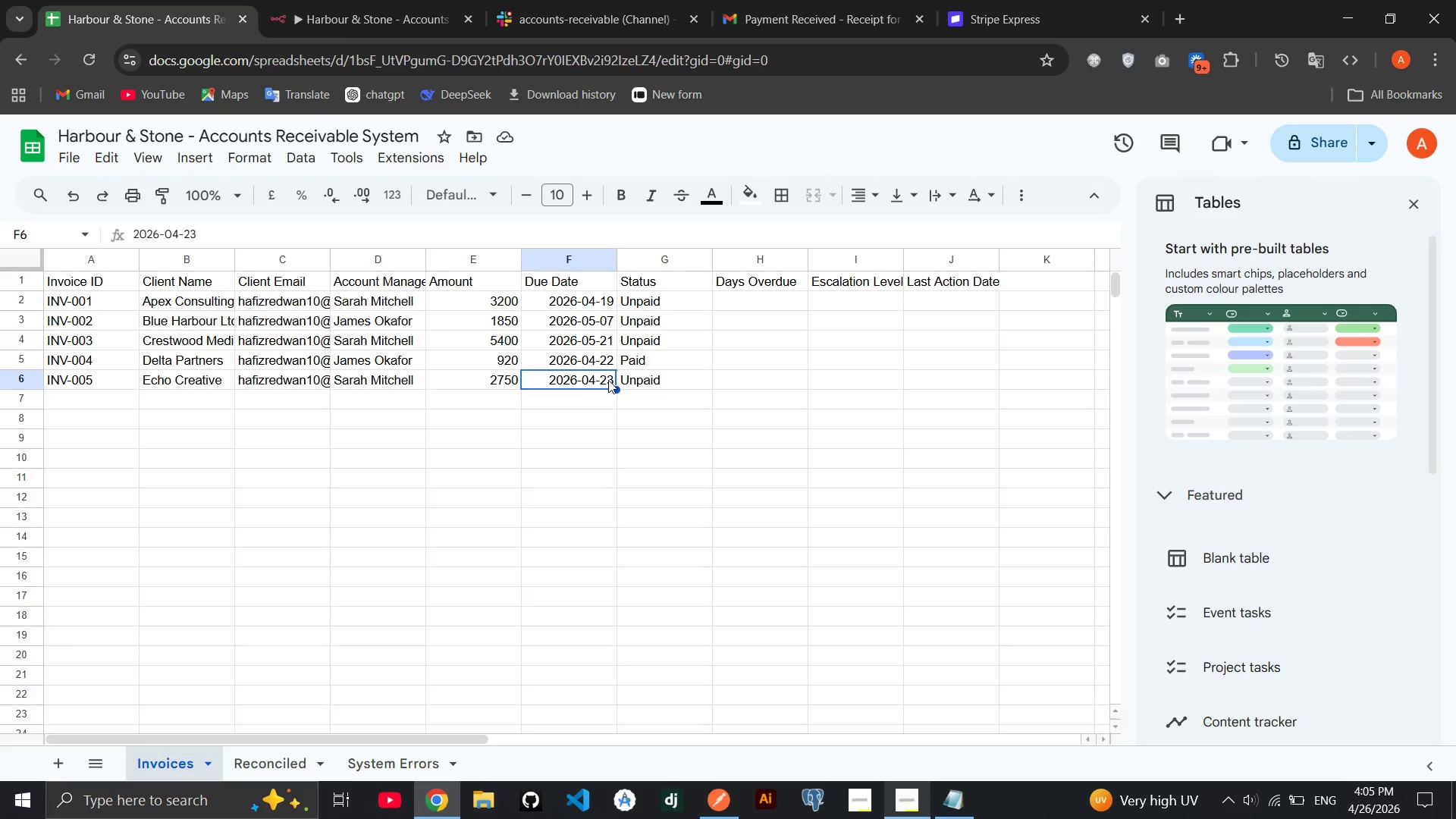 
double_click([608, 380])
 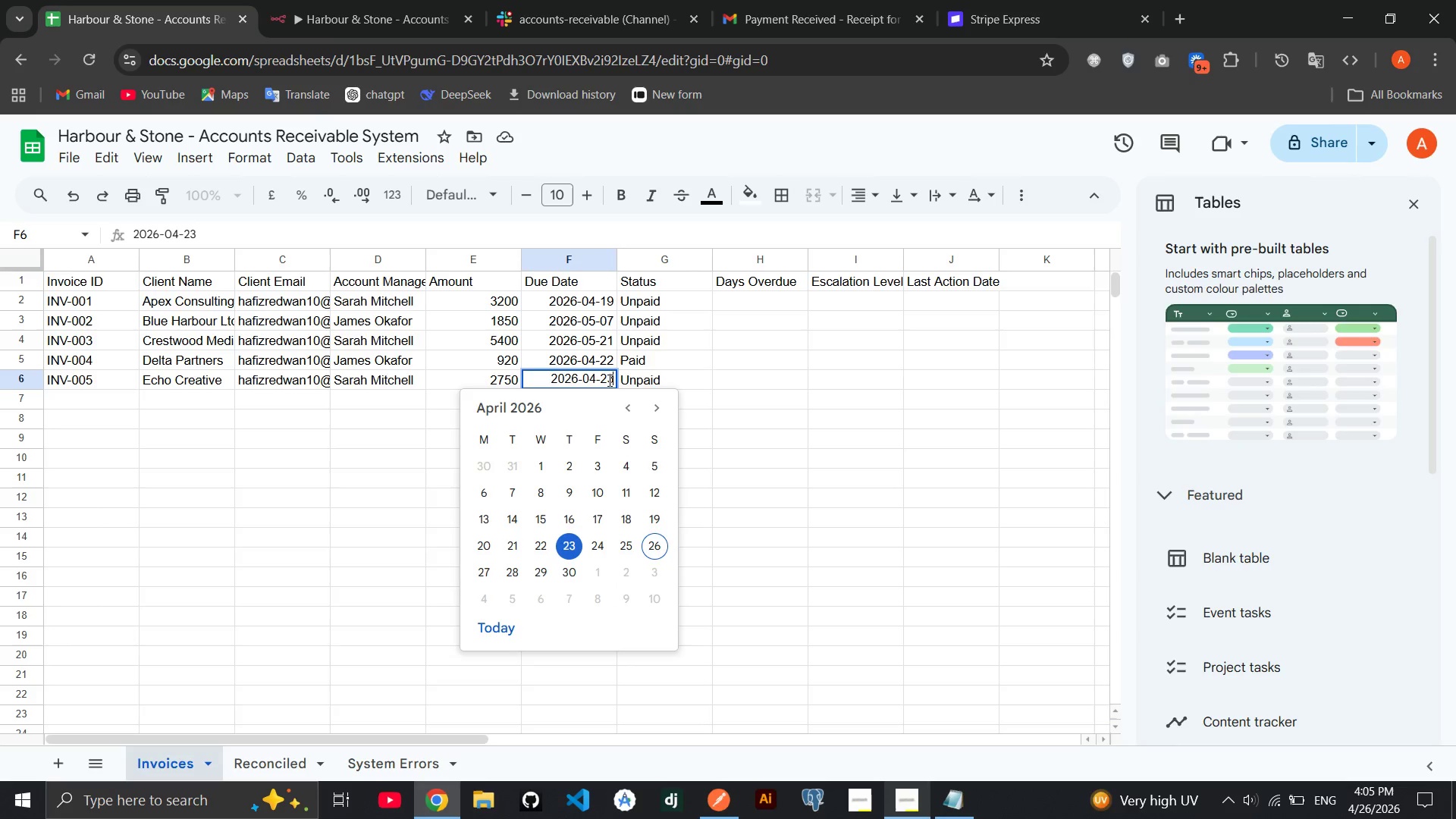 
key(Backspace)
 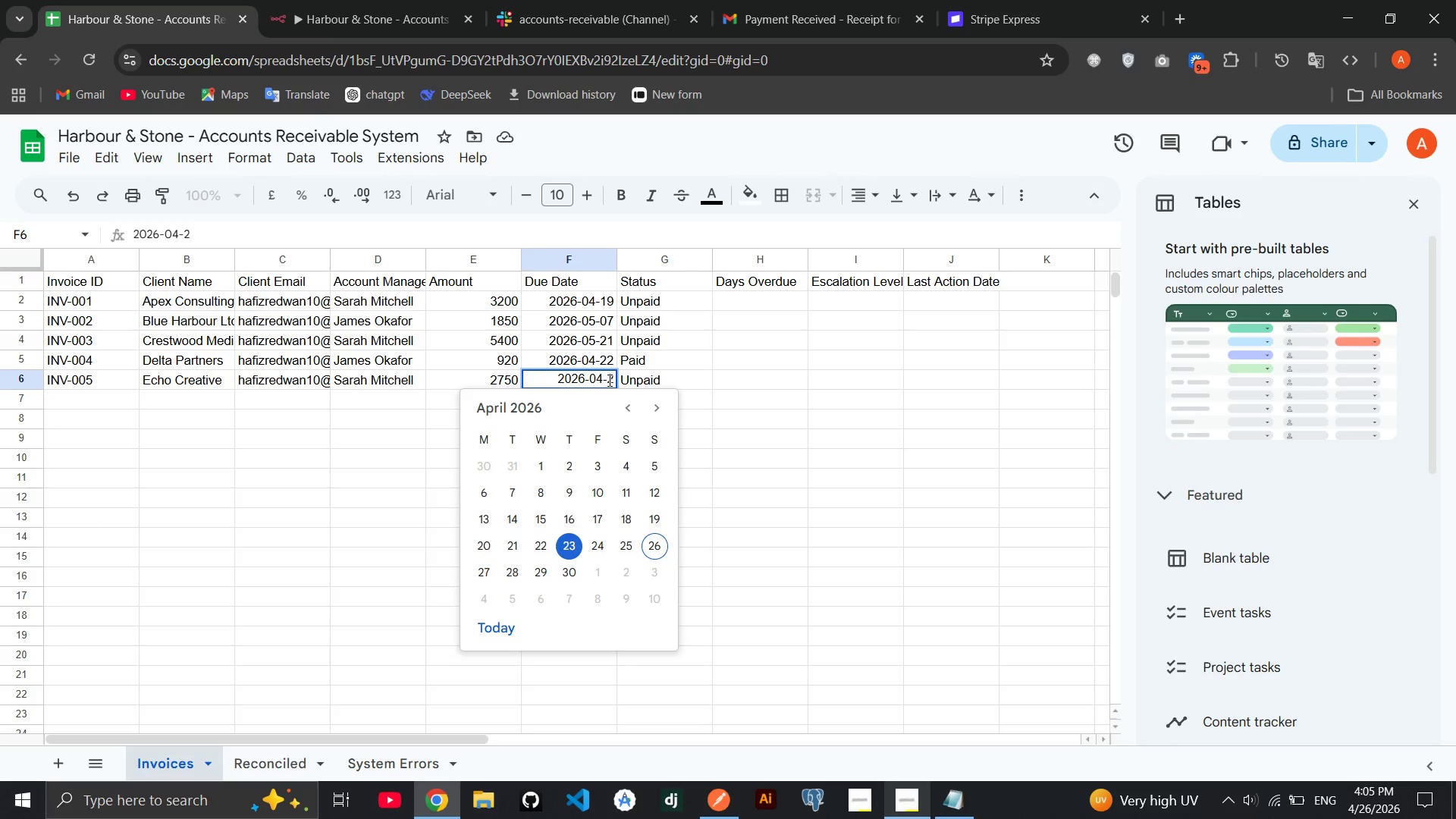 
key(9)
 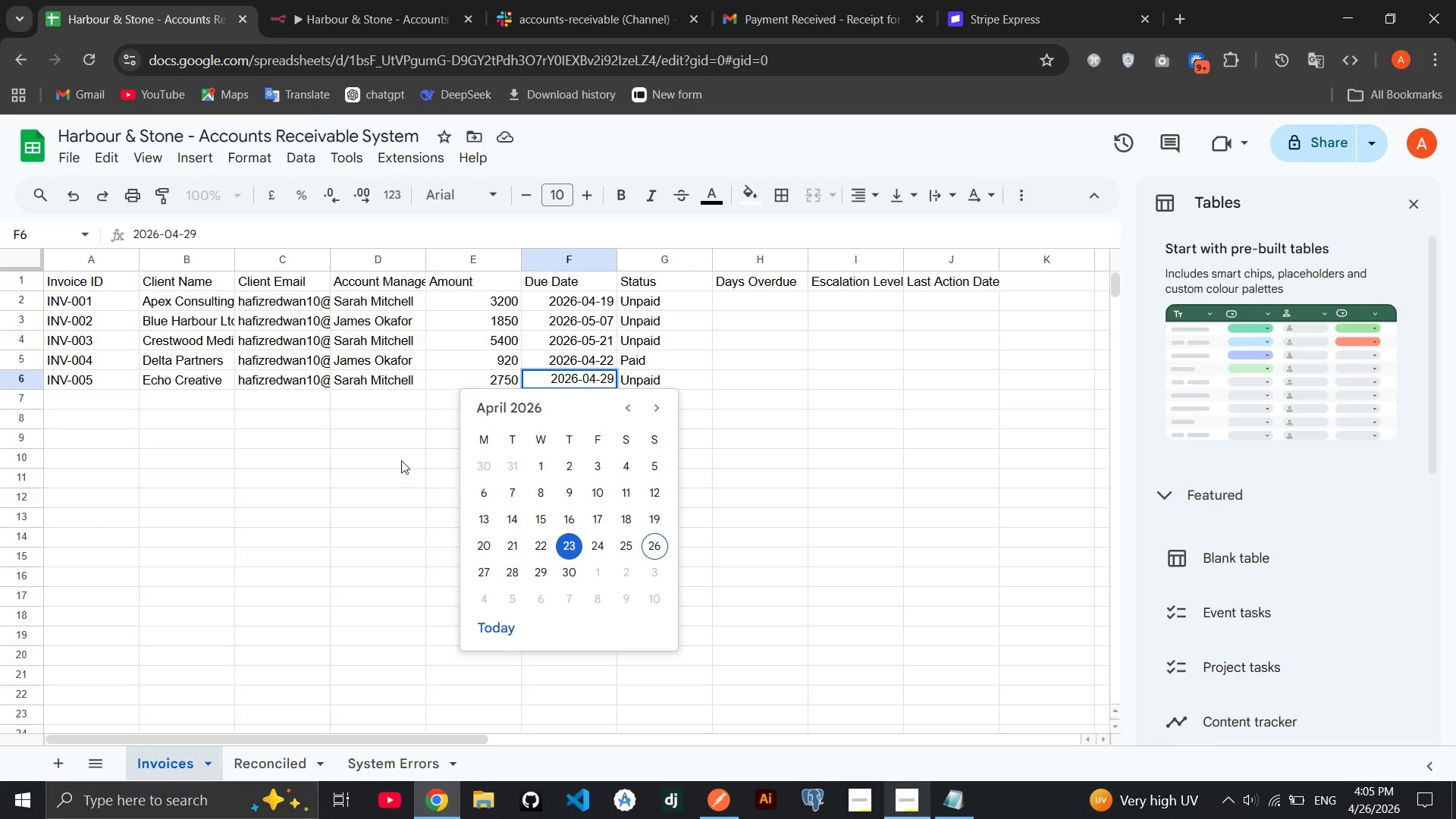 
left_click([394, 461])
 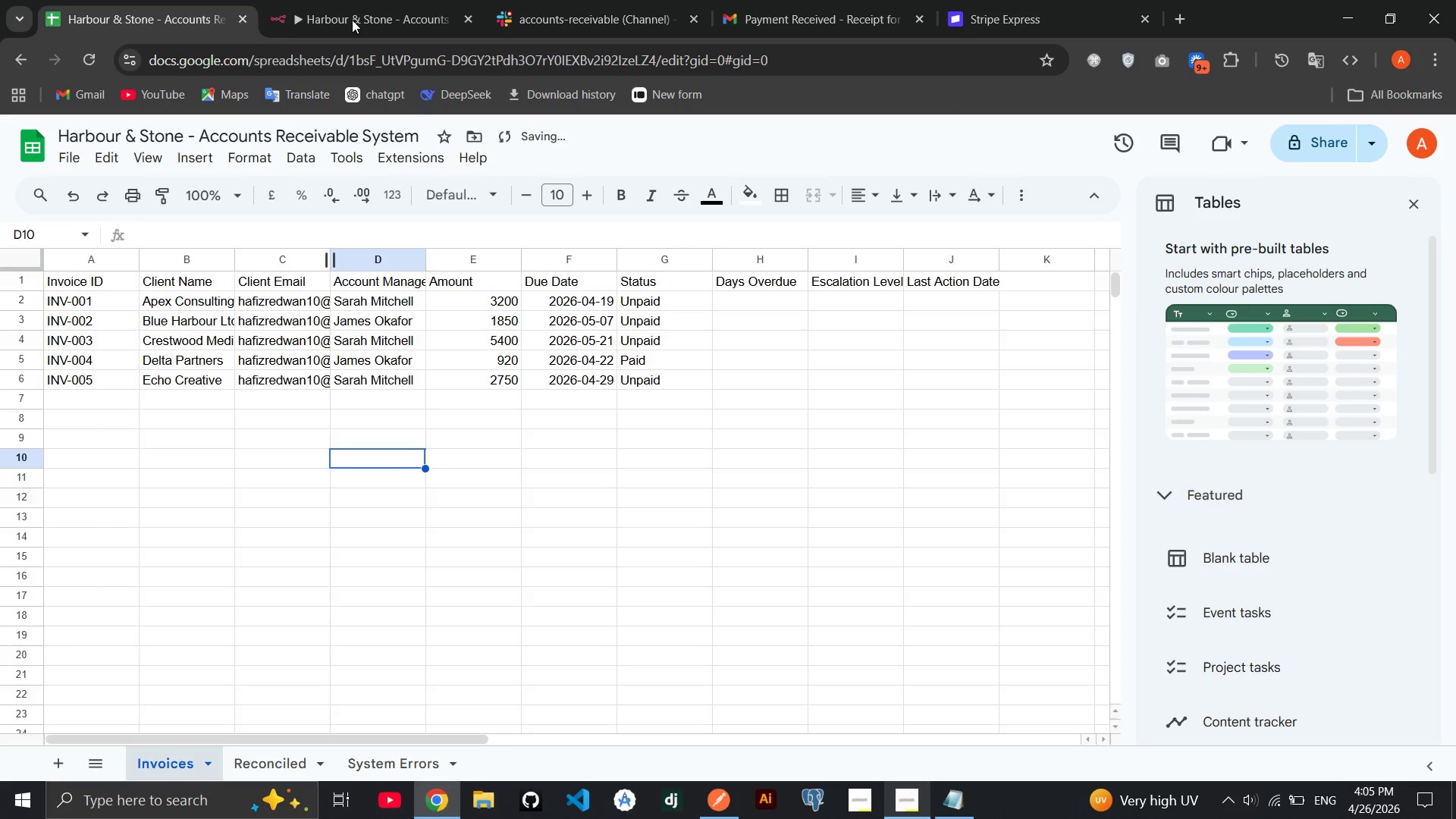 
left_click([352, 4])
 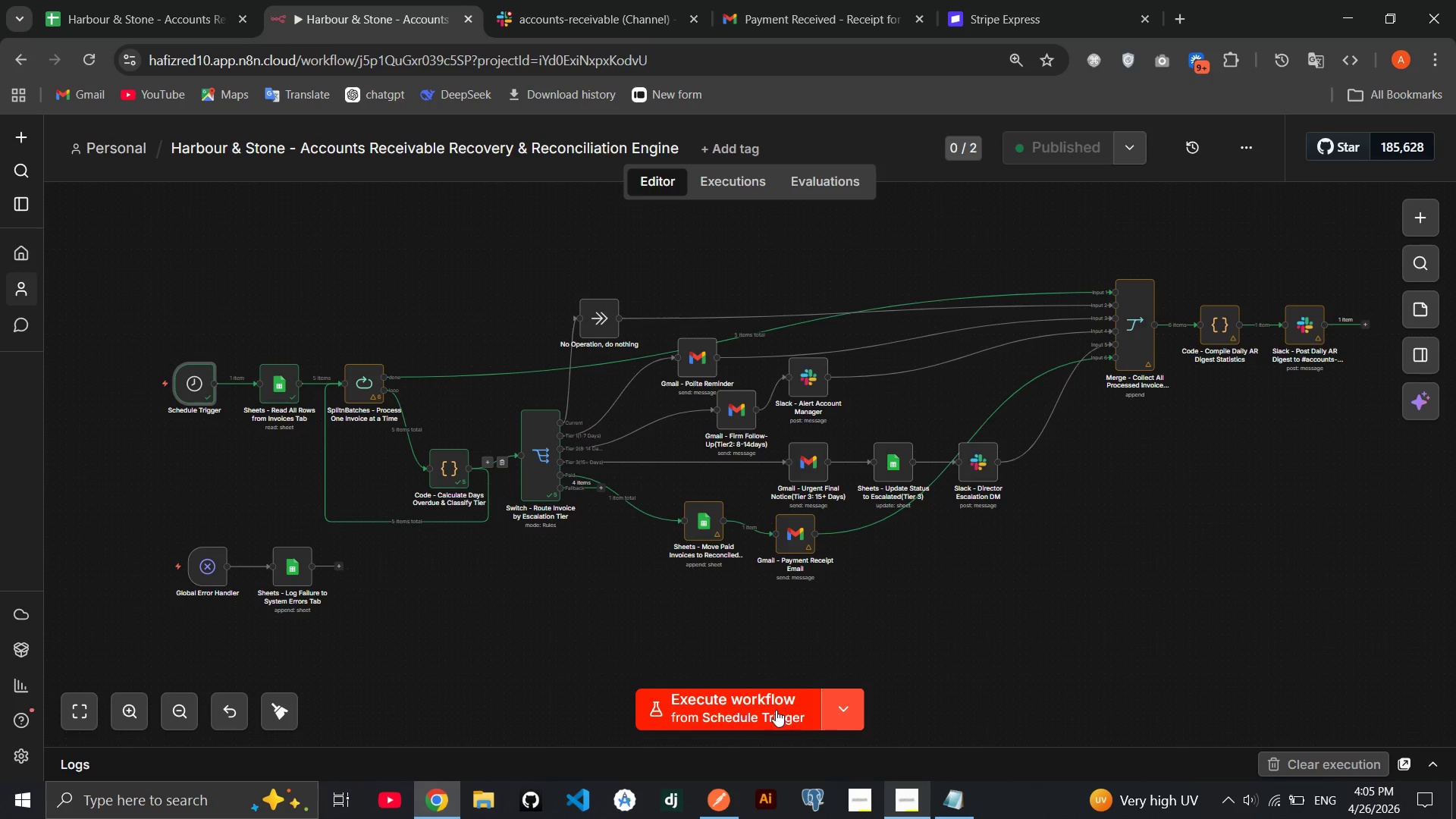 
left_click([763, 709])
 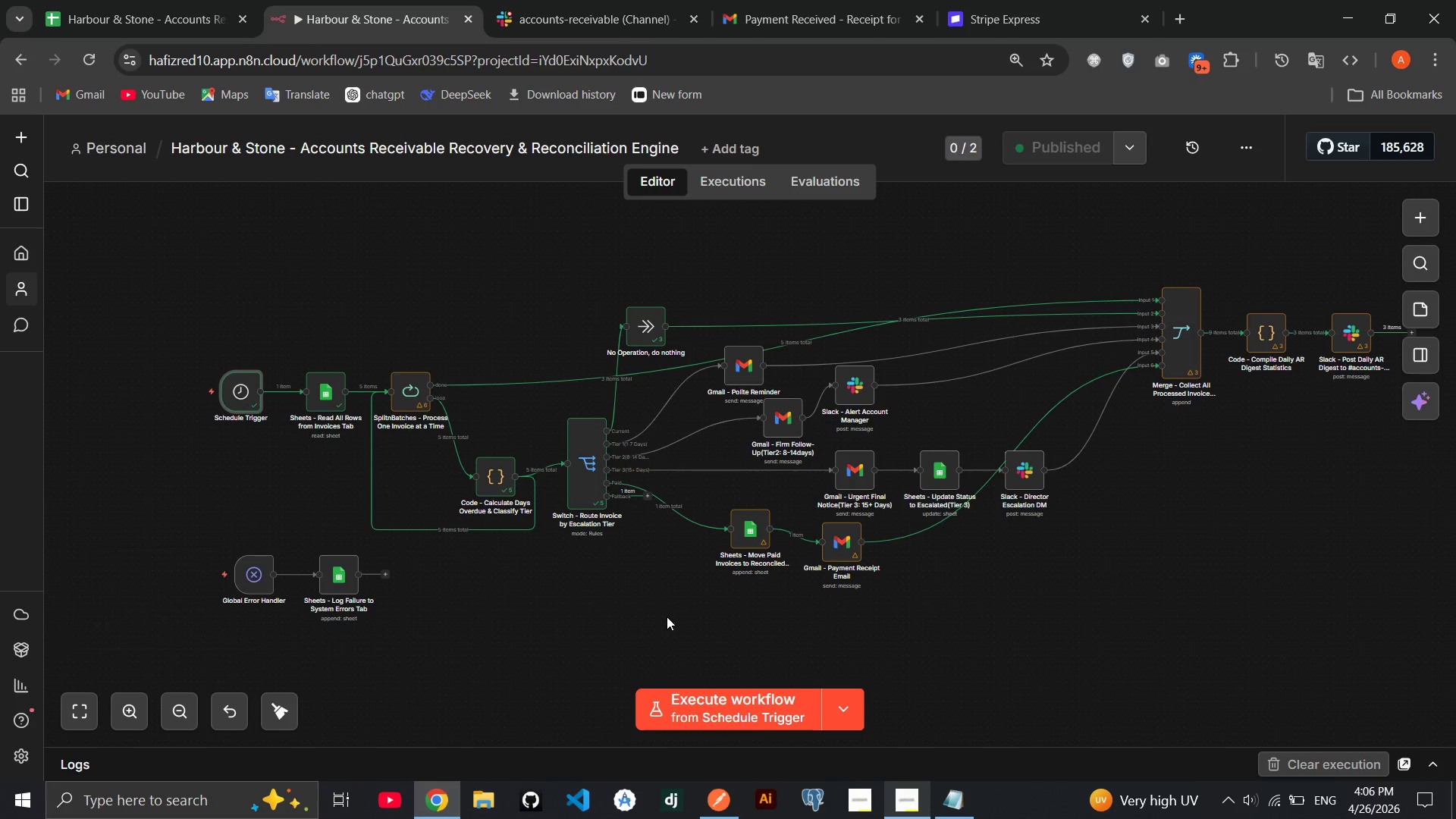 
wait(45.35)
 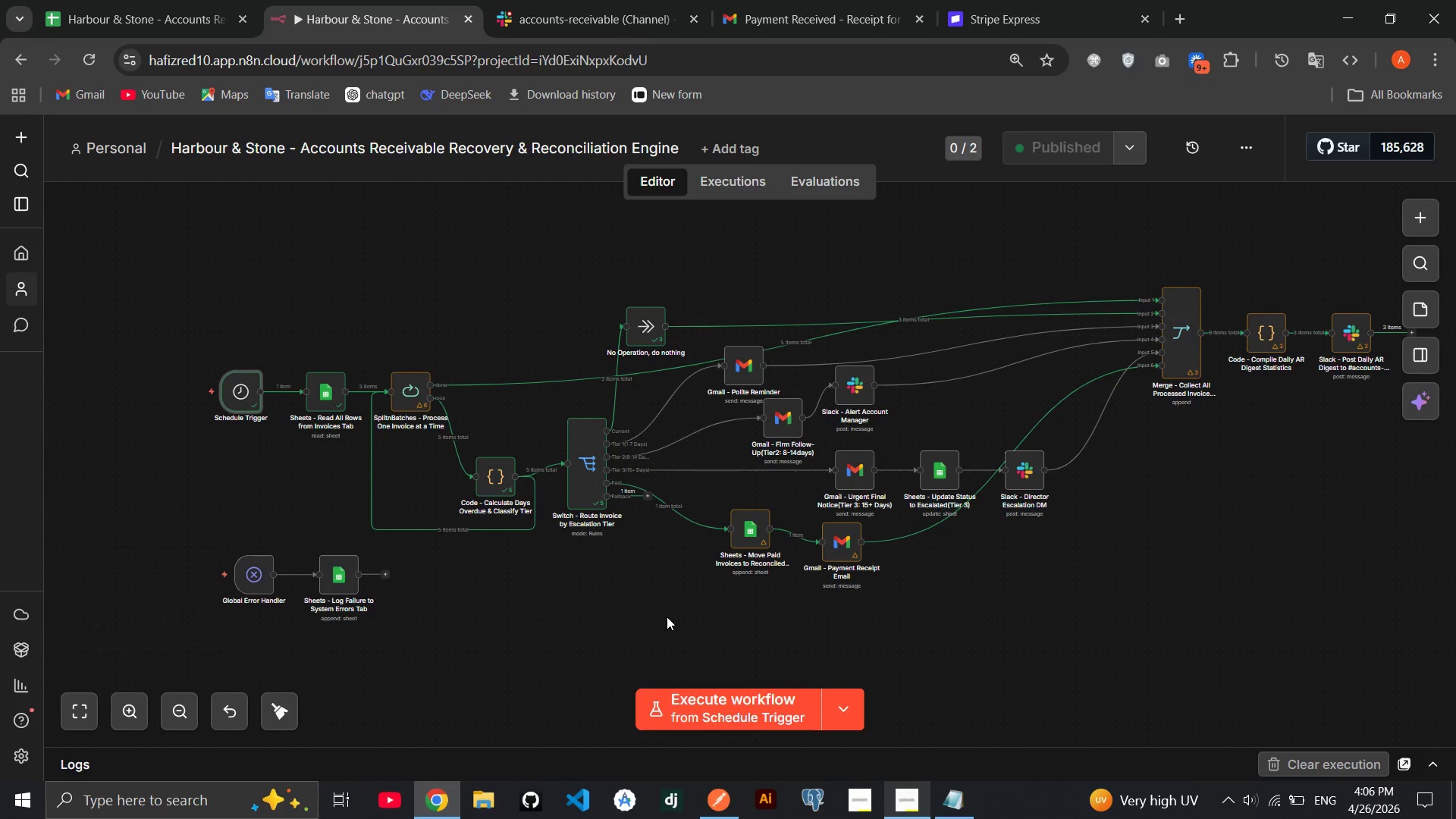 
mouse_move([731, 391])
 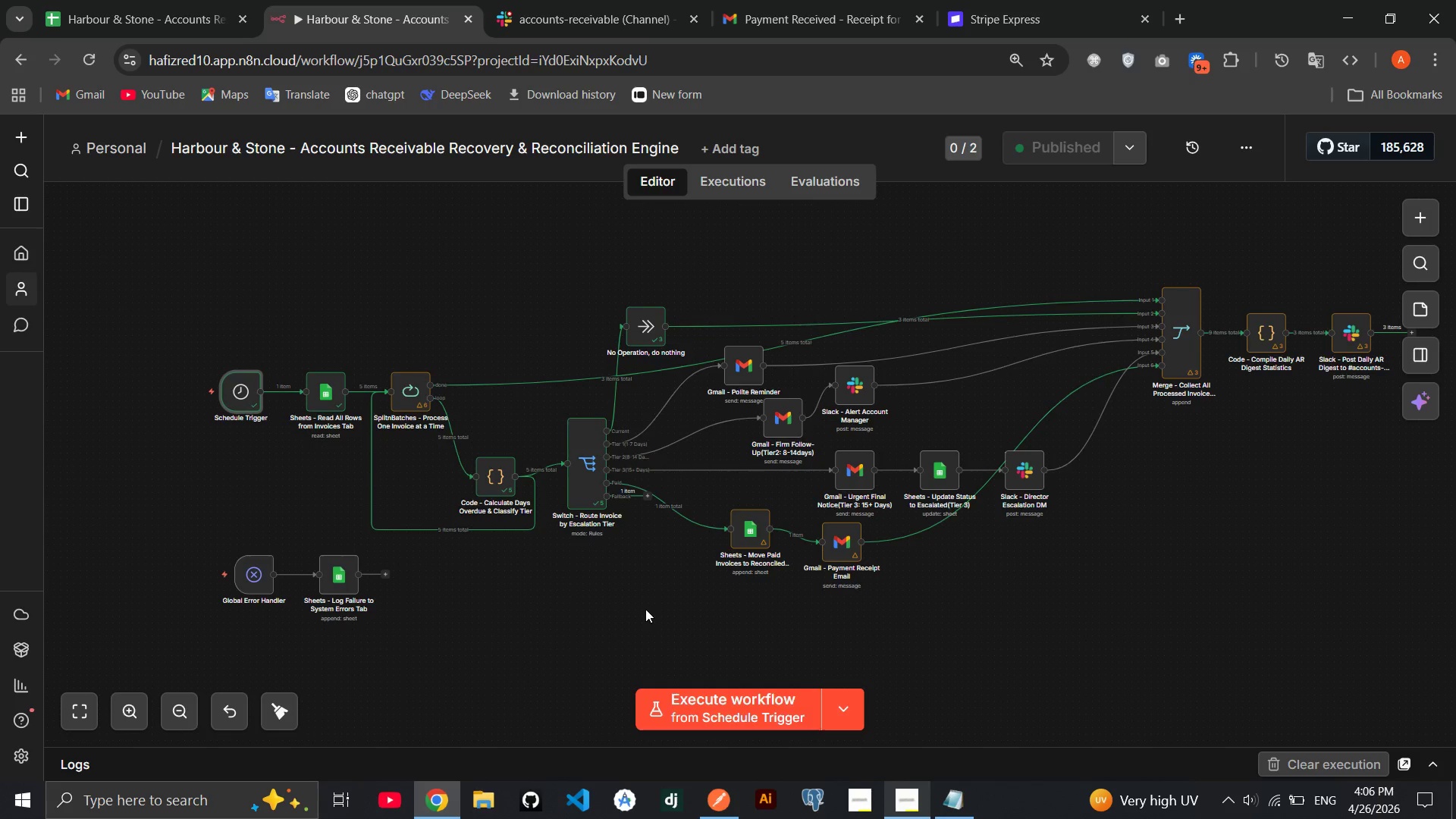 
wait(33.79)
 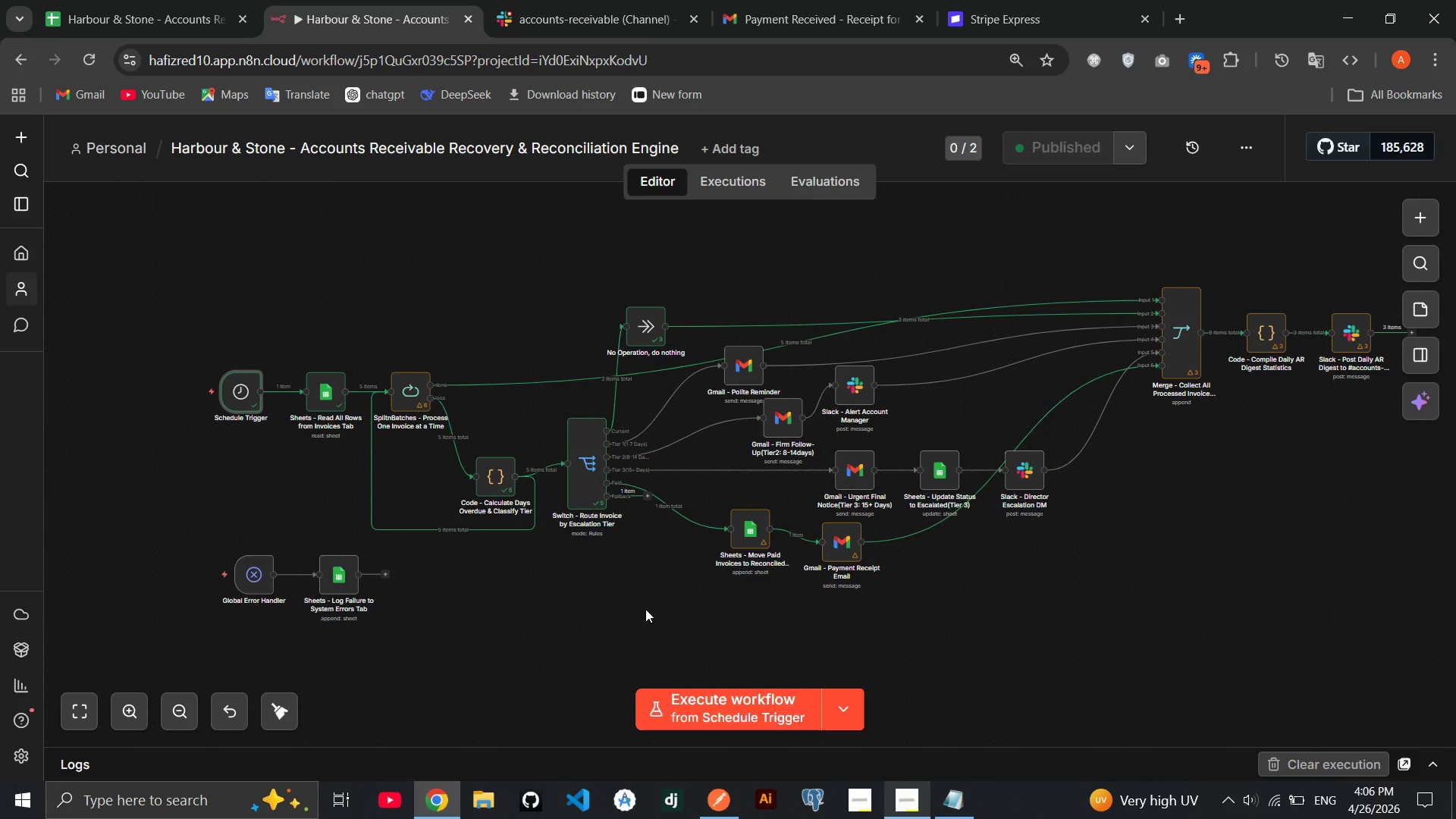 
left_click([190, 9])
 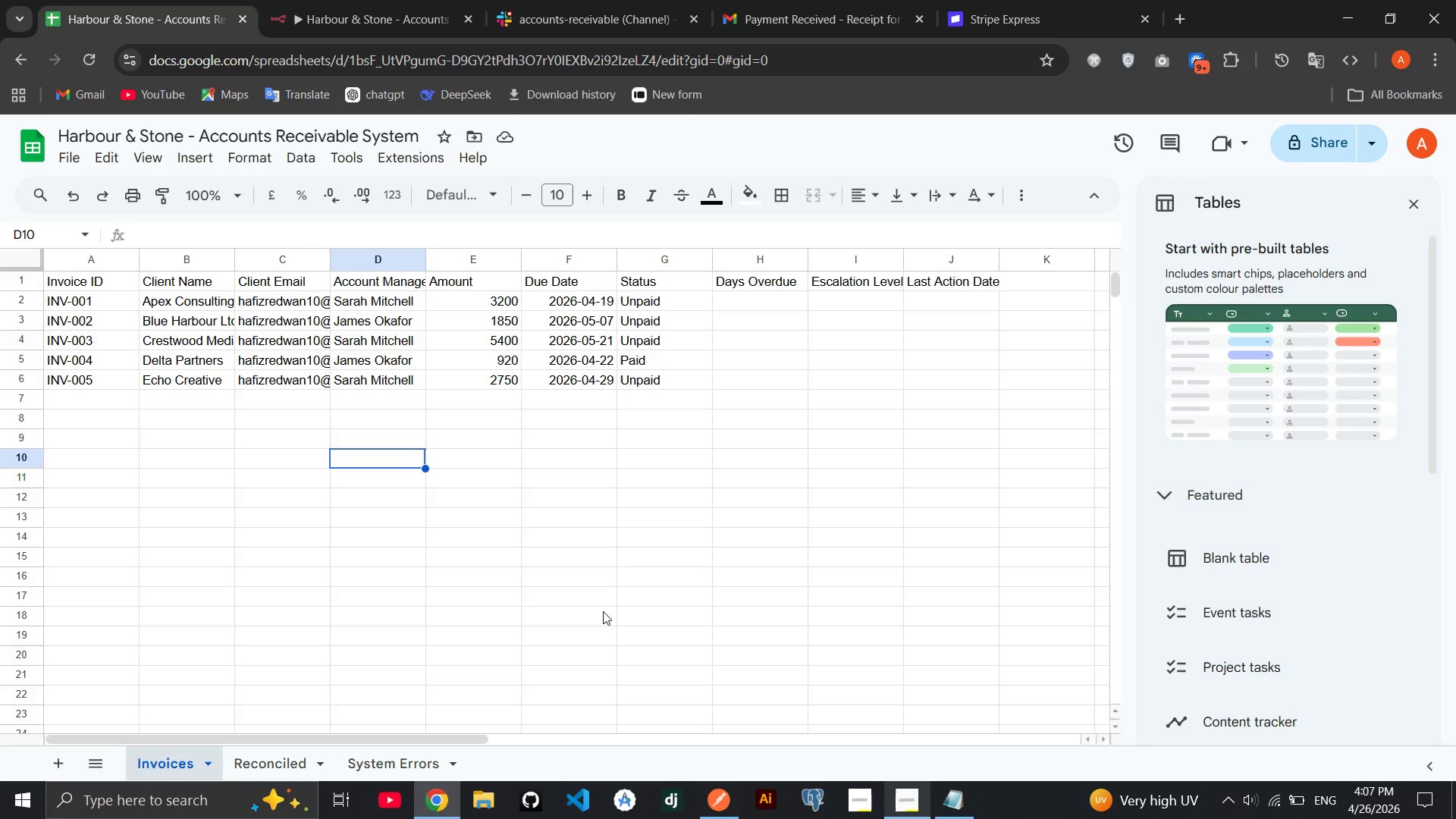 
wait(24.72)
 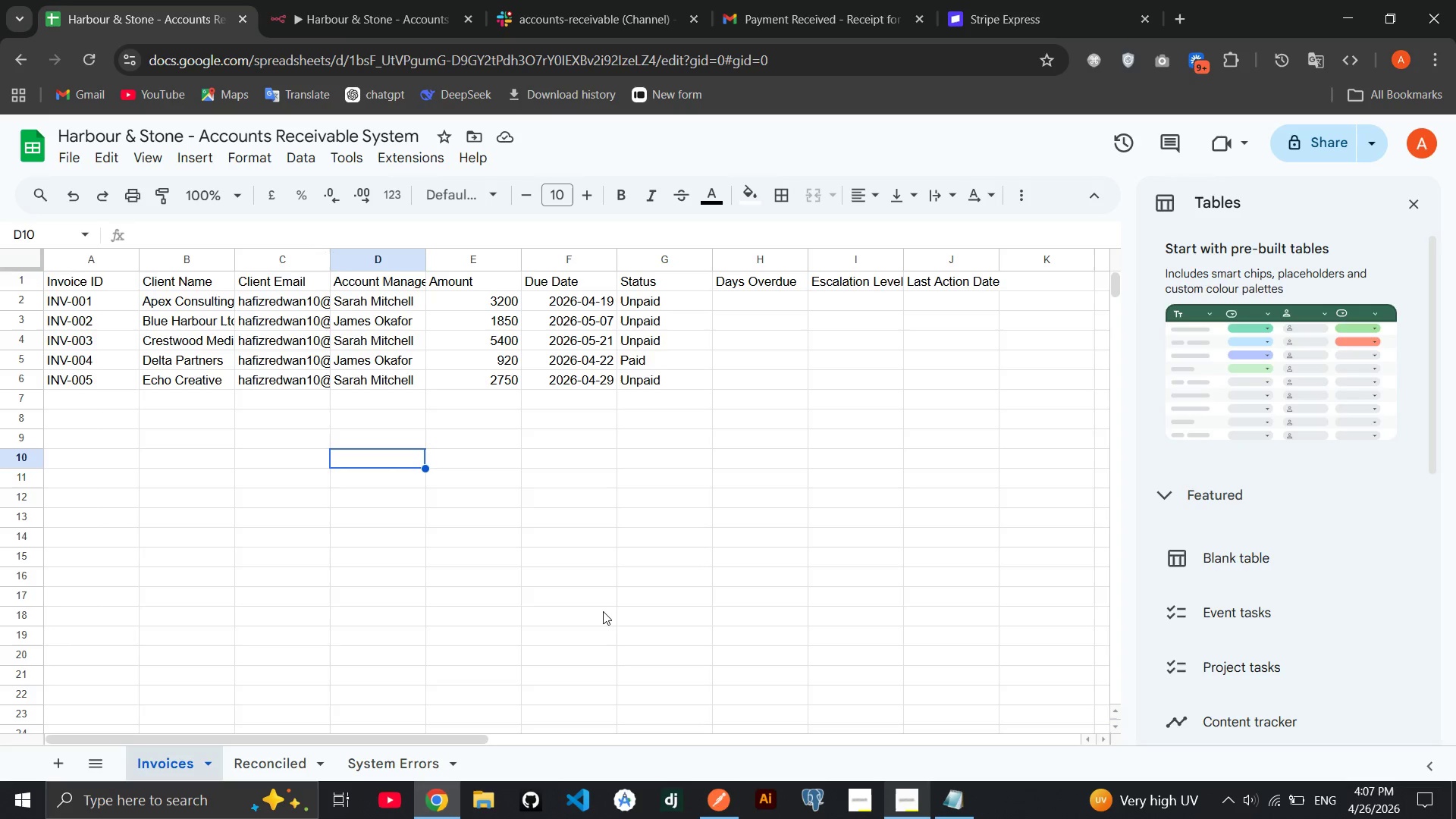 
left_click([612, 300])
 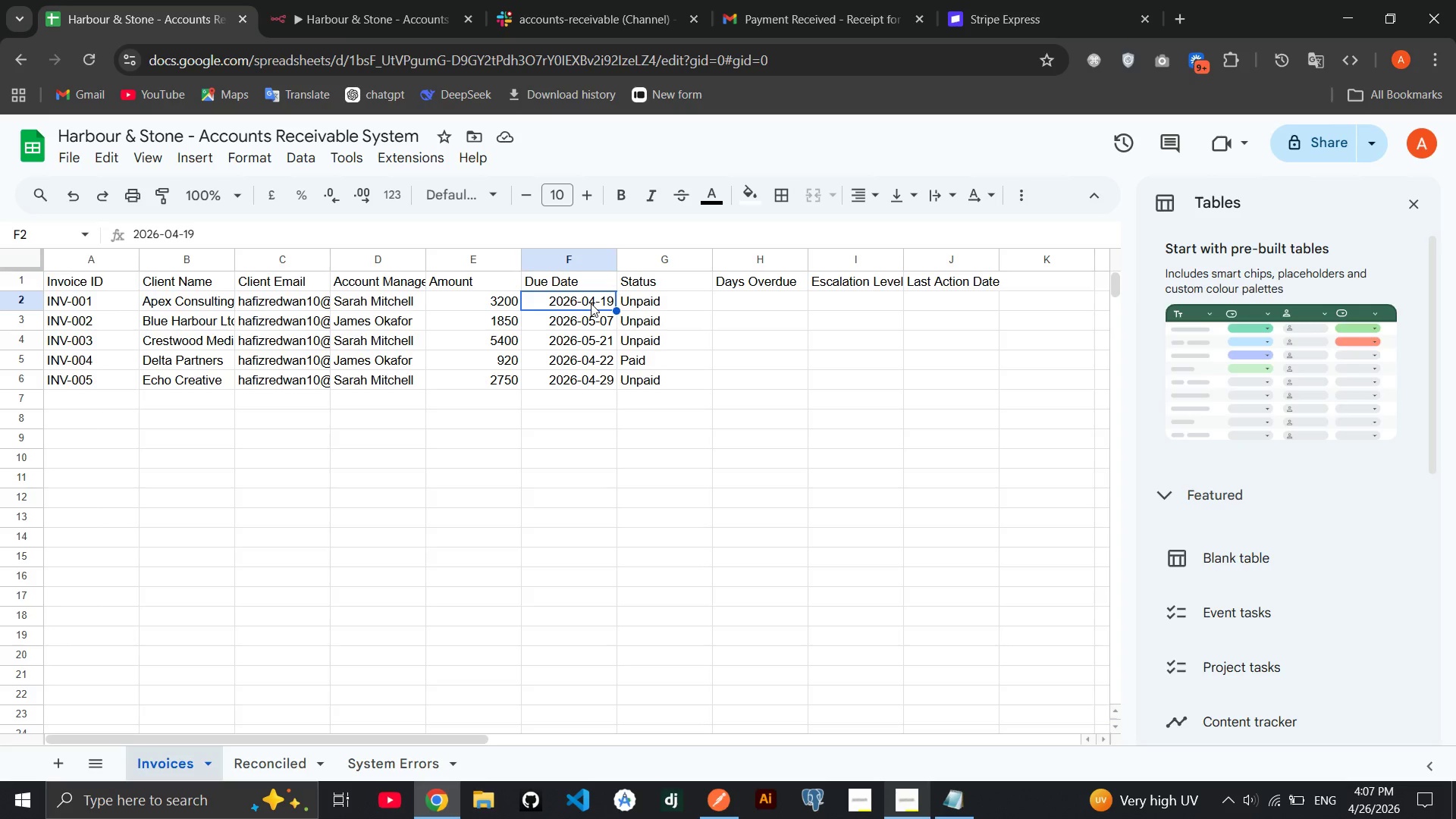 
wait(12.23)
 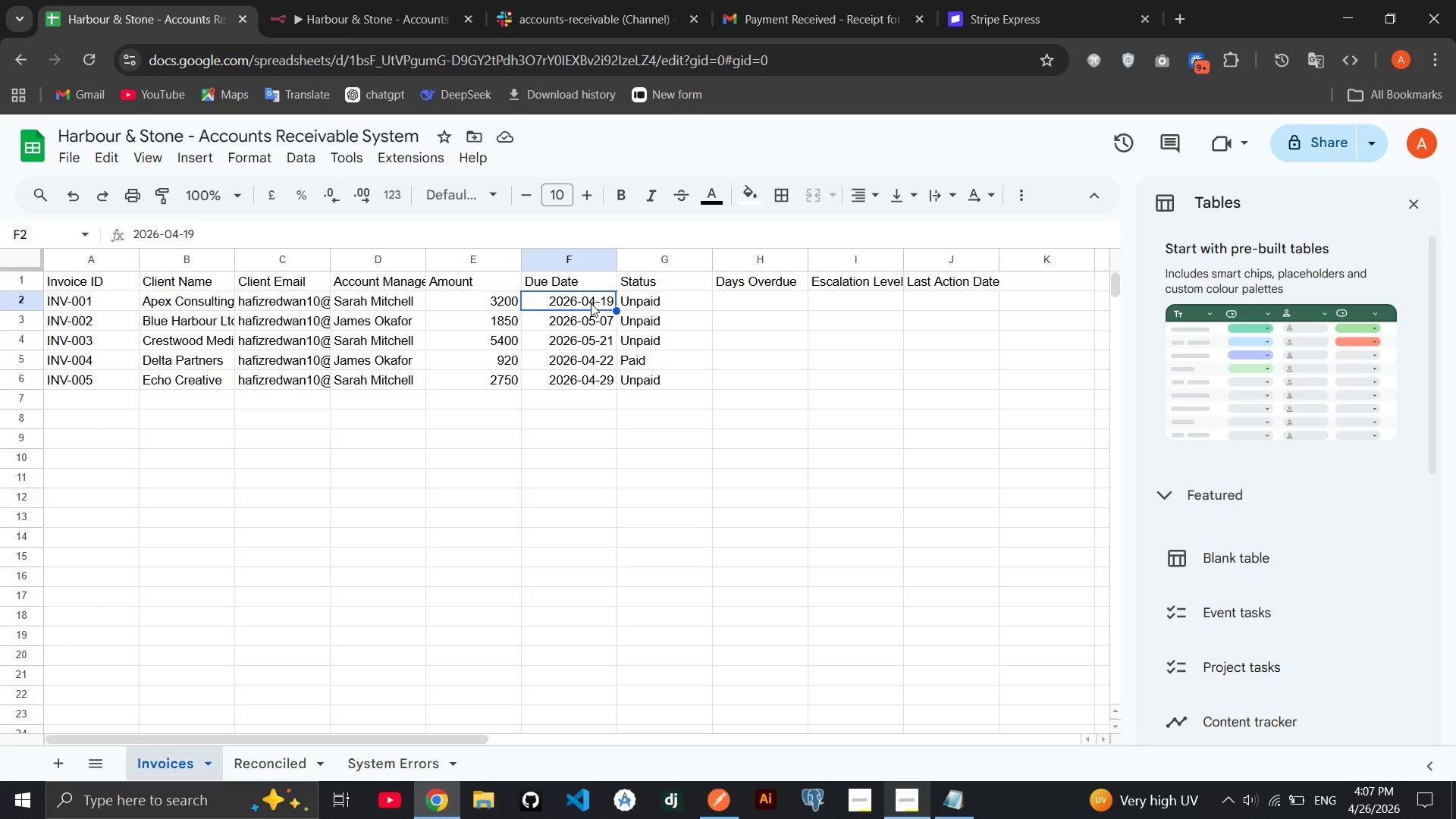 
left_click([595, 324])
 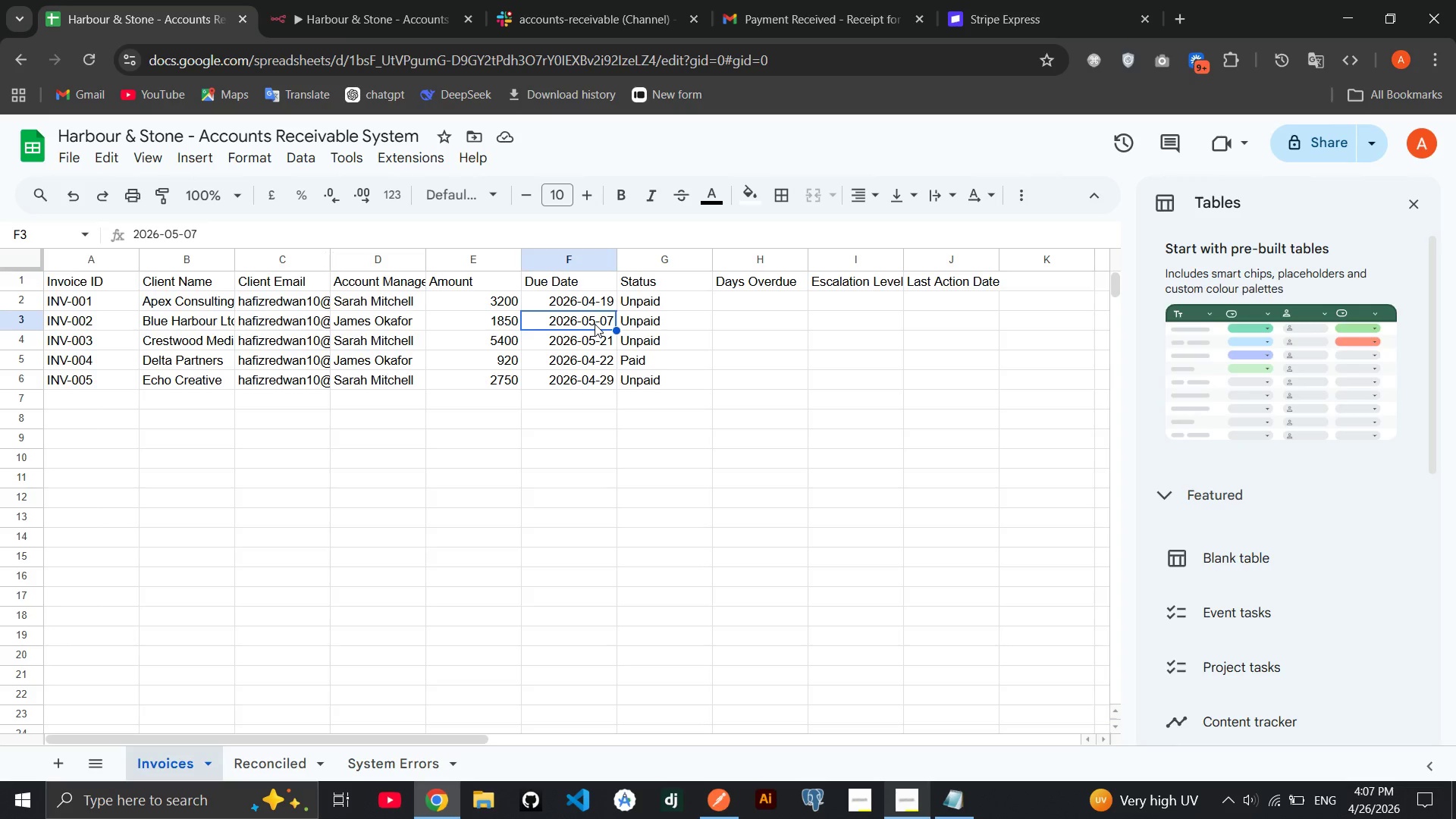 
left_click([595, 324])
 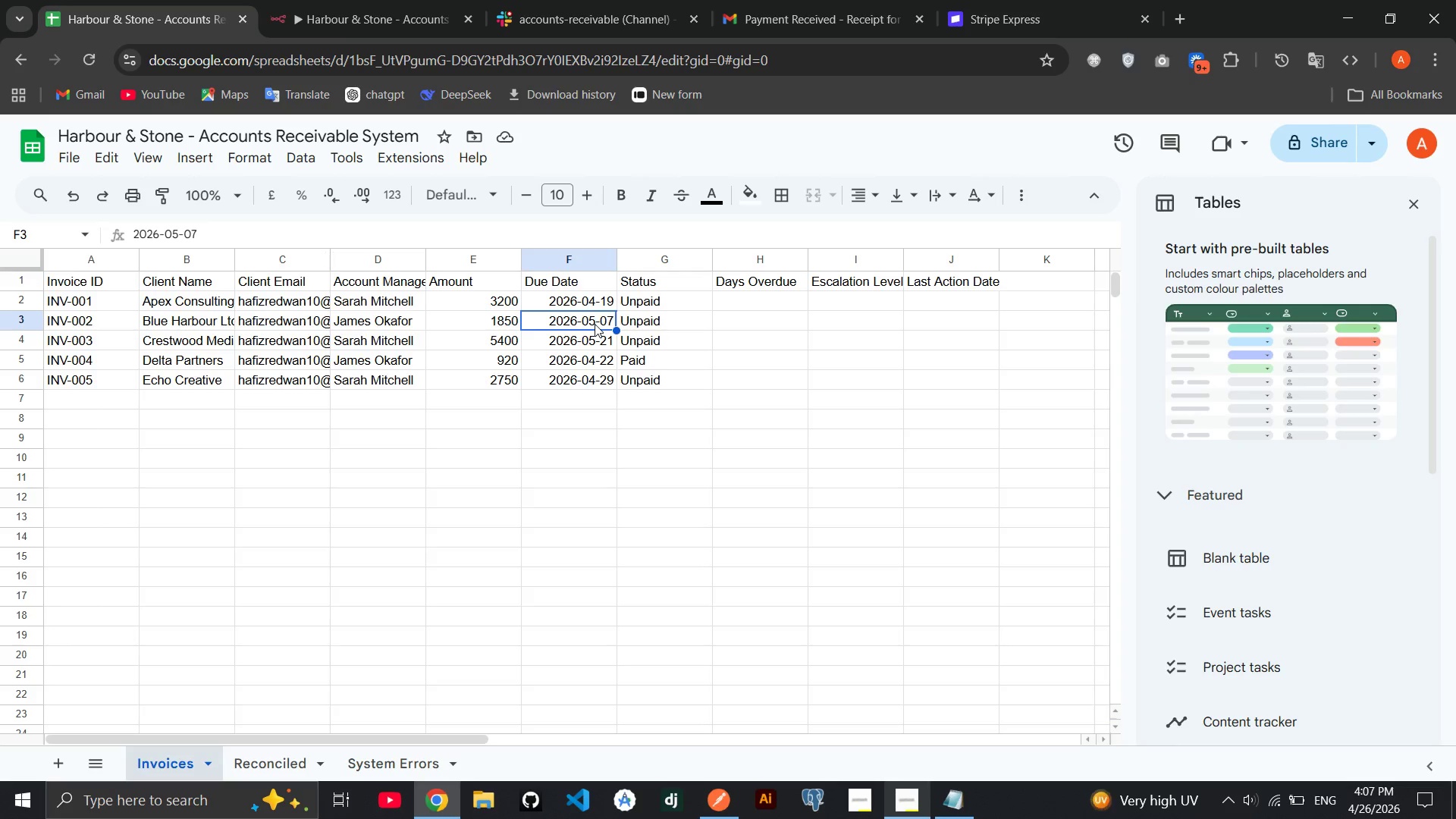 
double_click([595, 324])
 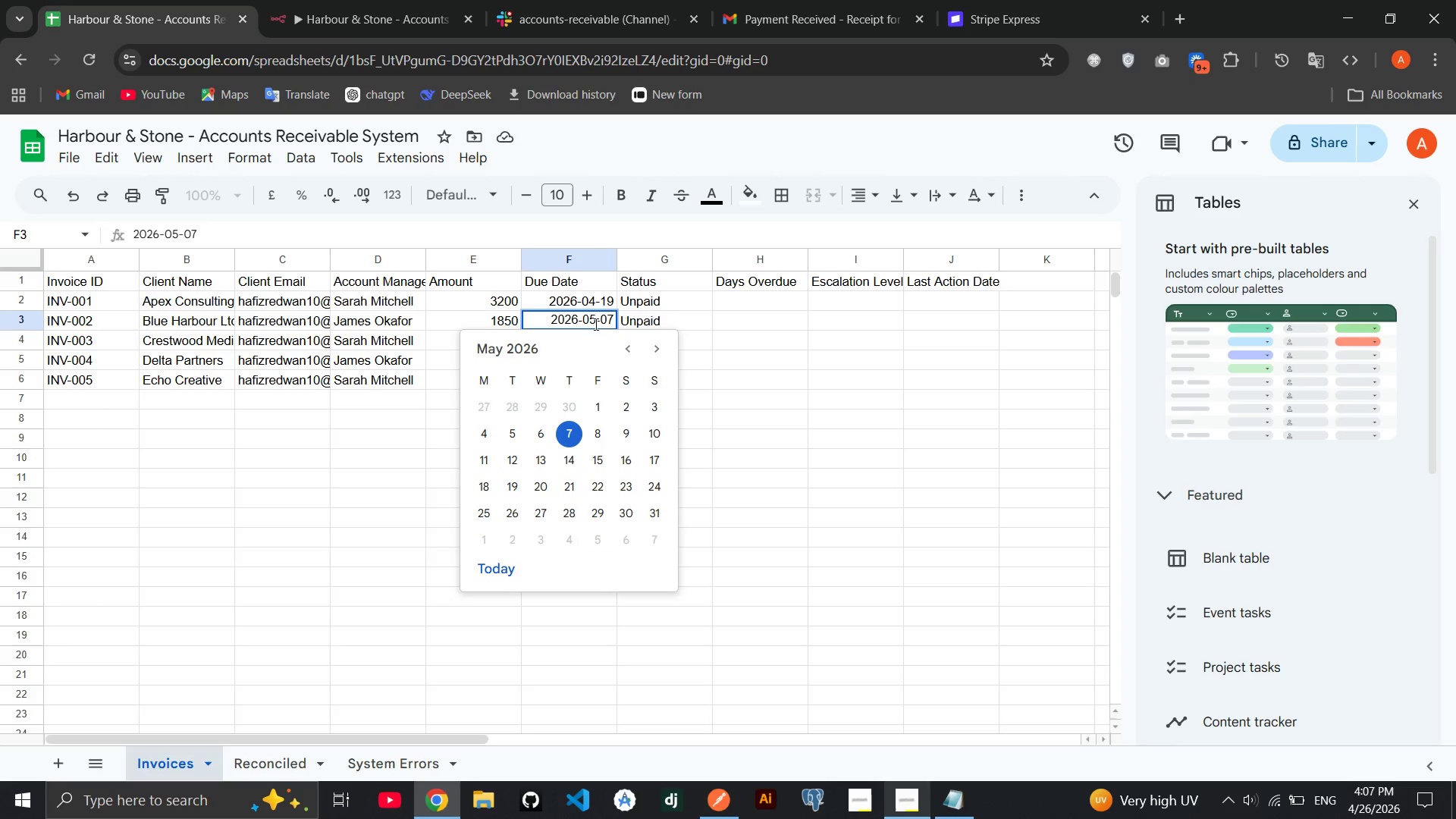 
left_click([595, 324])
 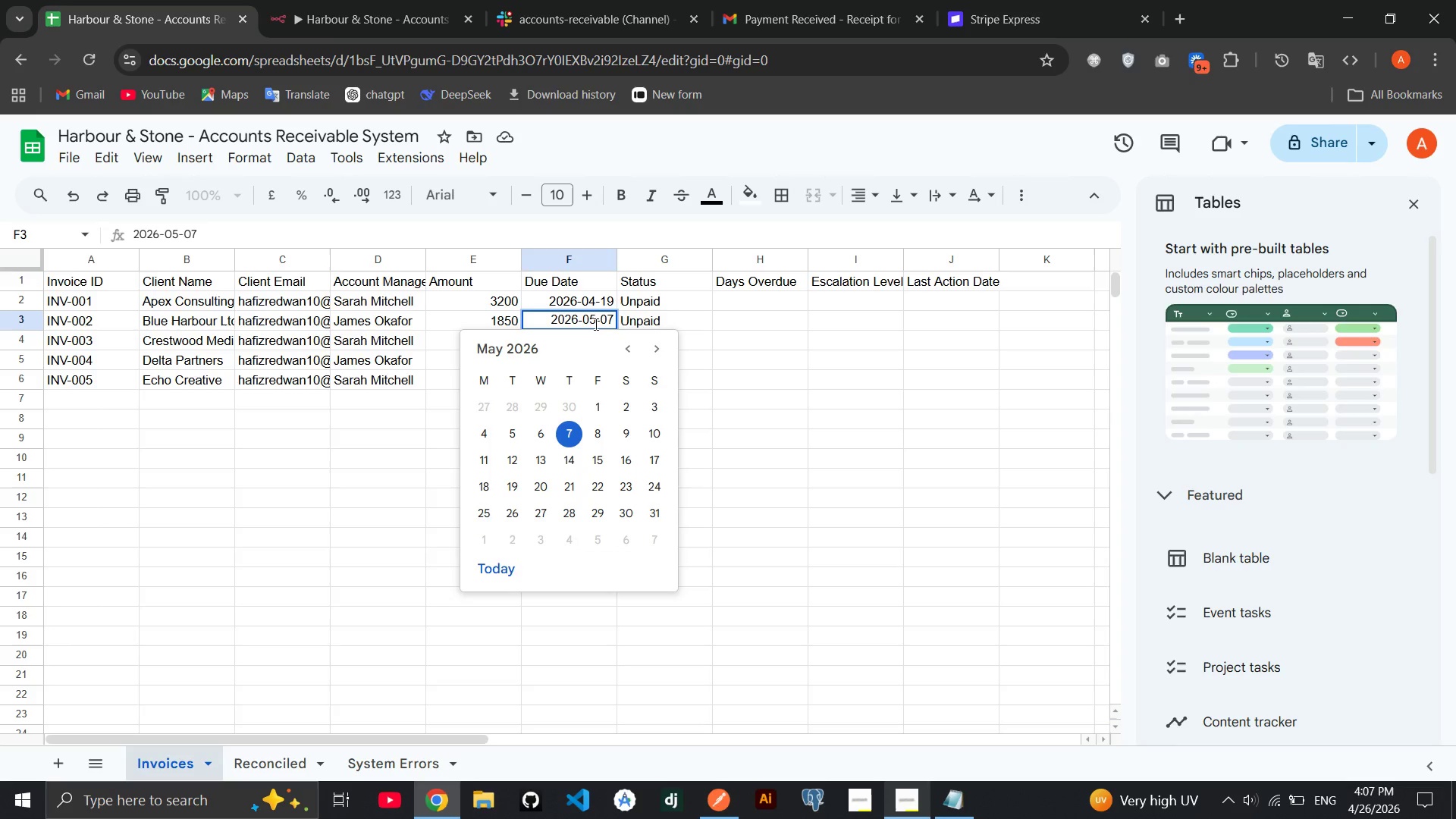 
key(Backspace)
 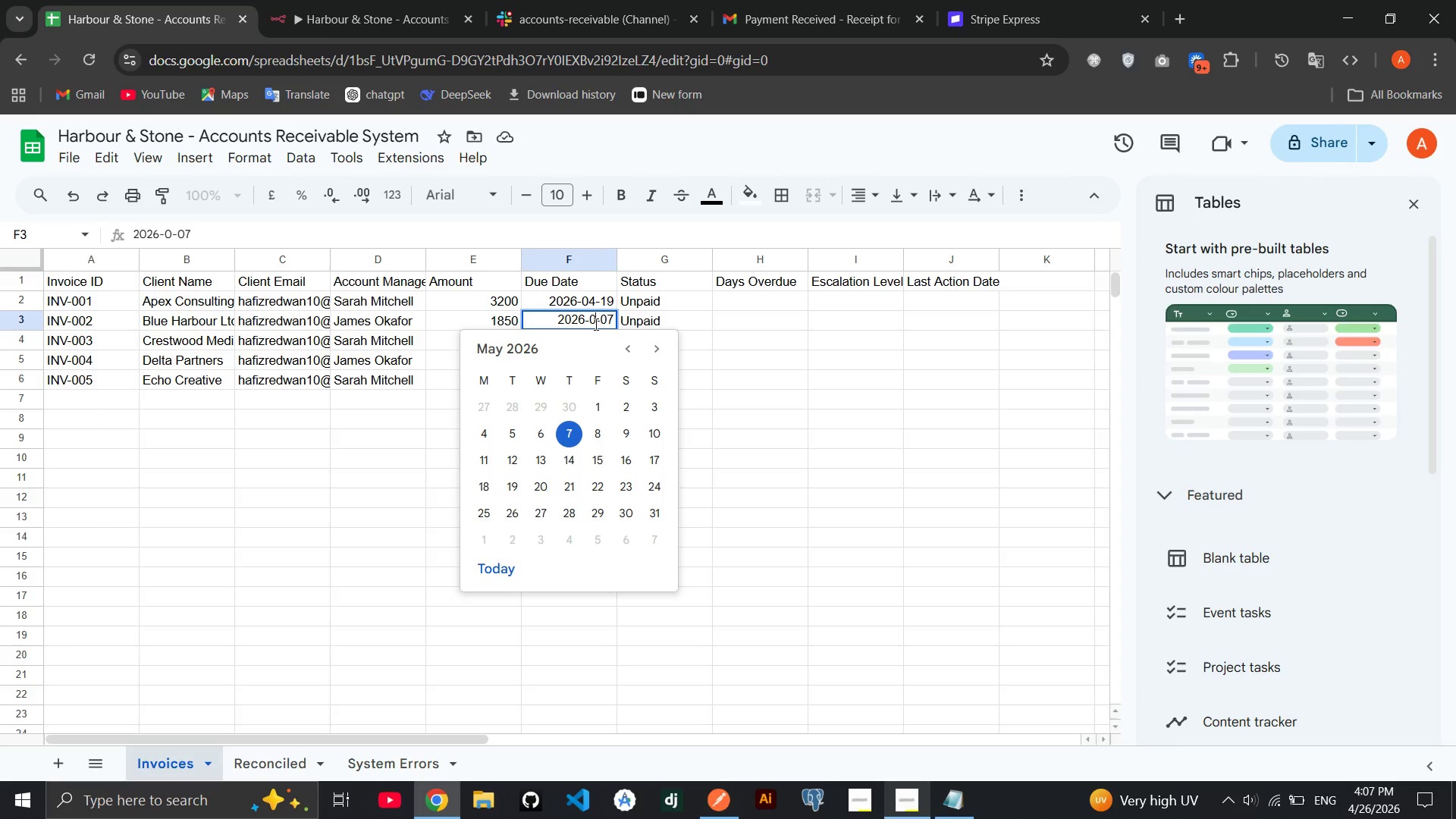 
key(4)
 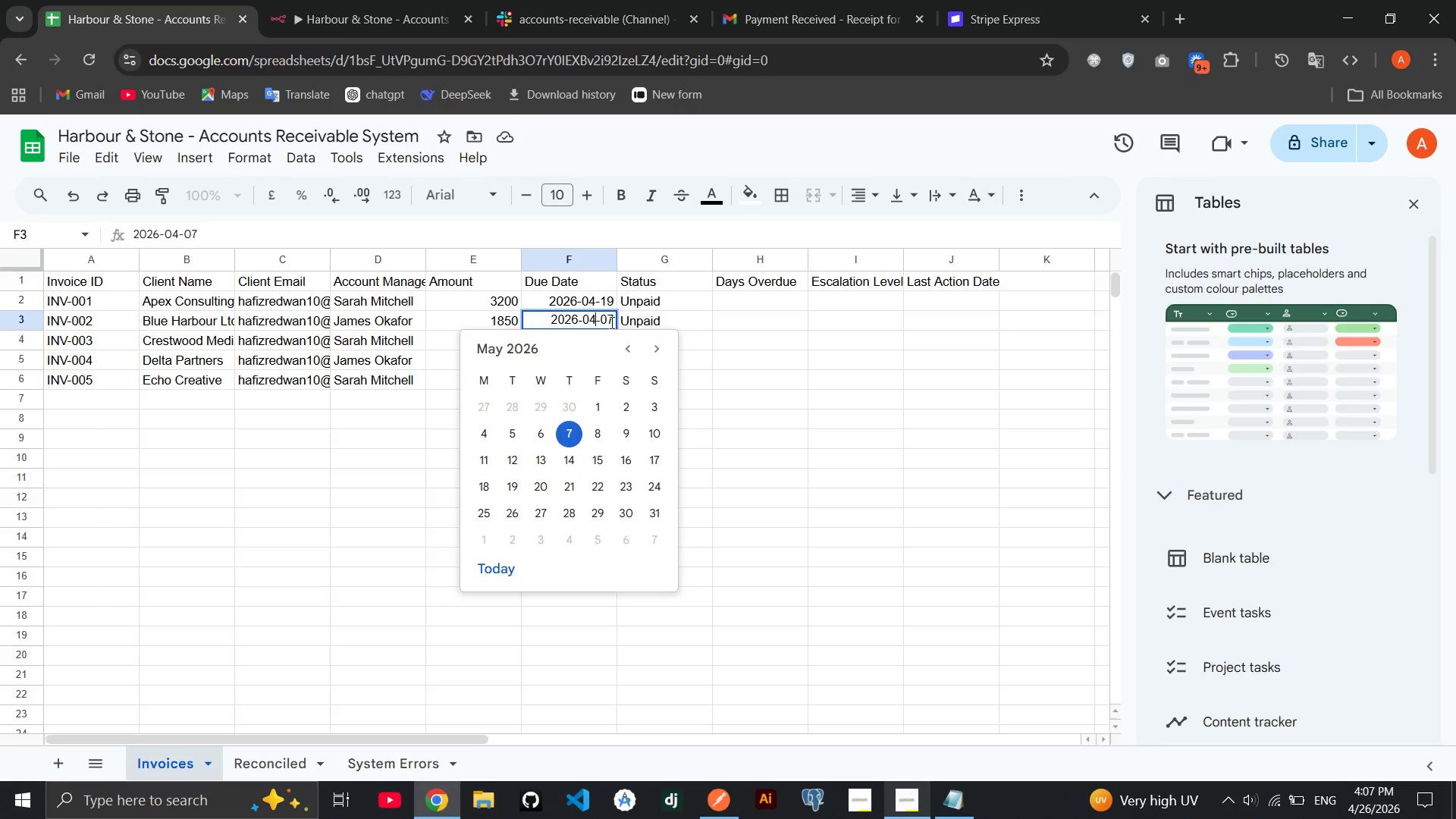 
left_click([610, 322])
 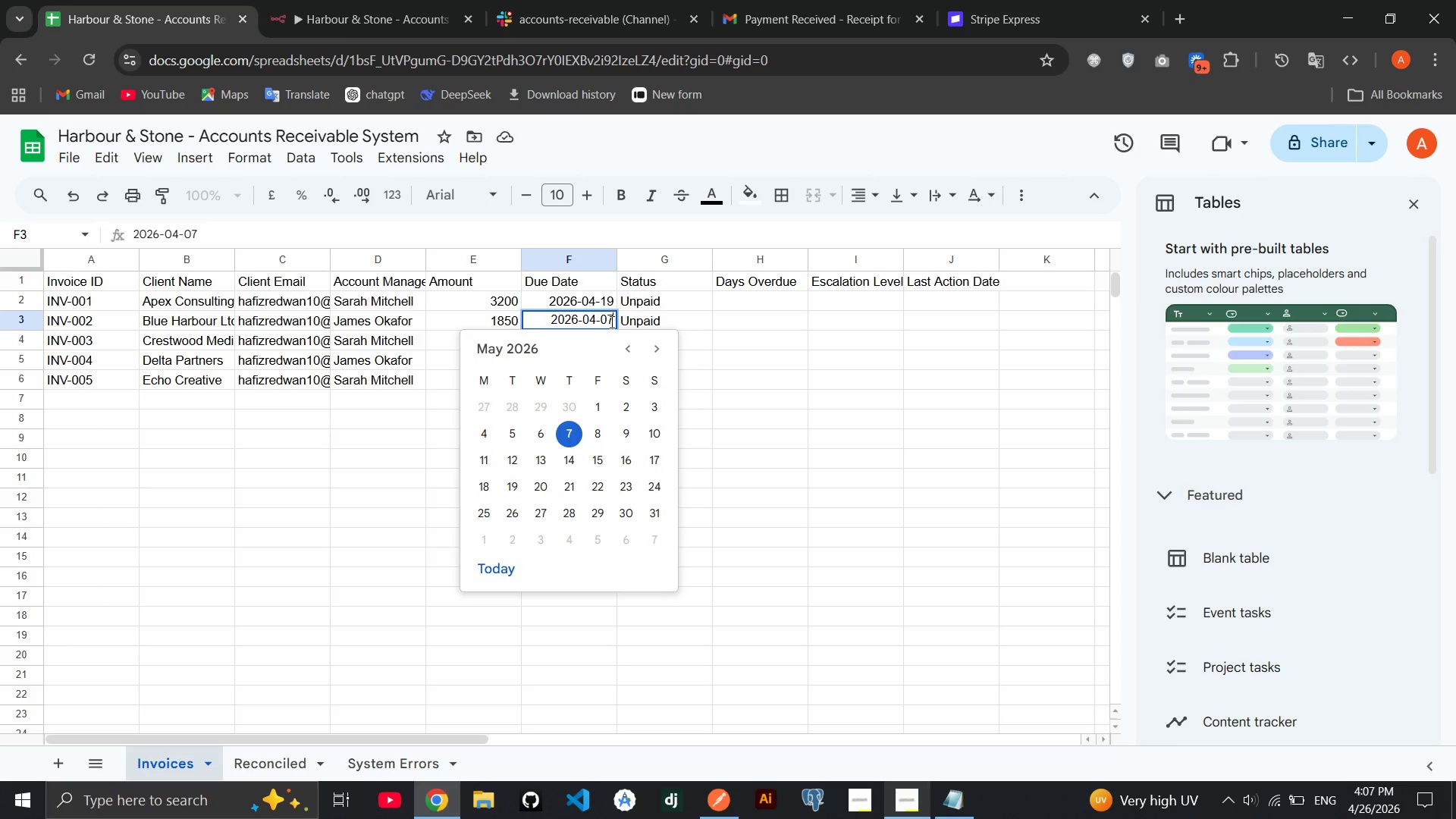 
key(Backspace)
 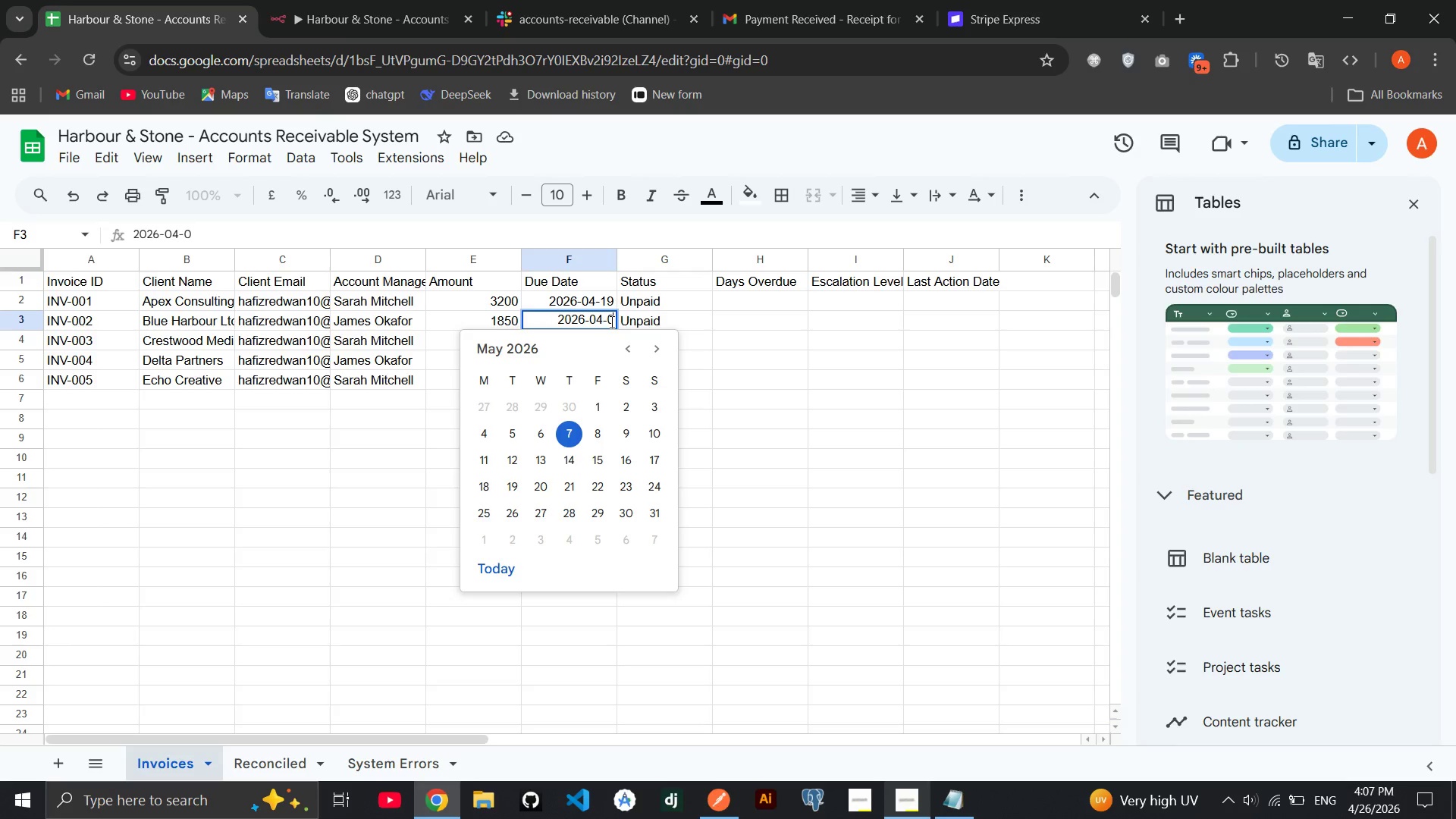 
key(Backspace)
 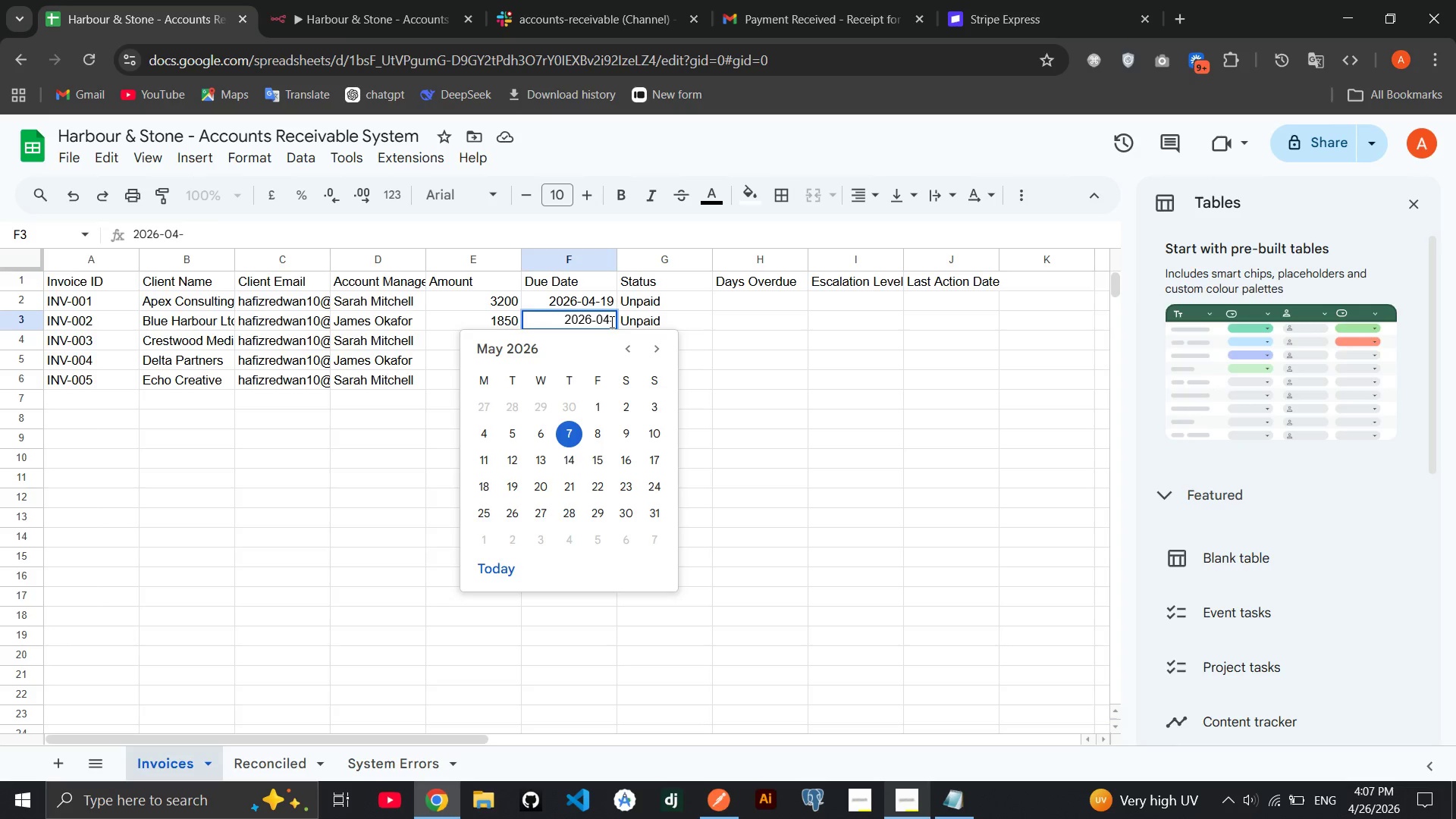 
type(15)
 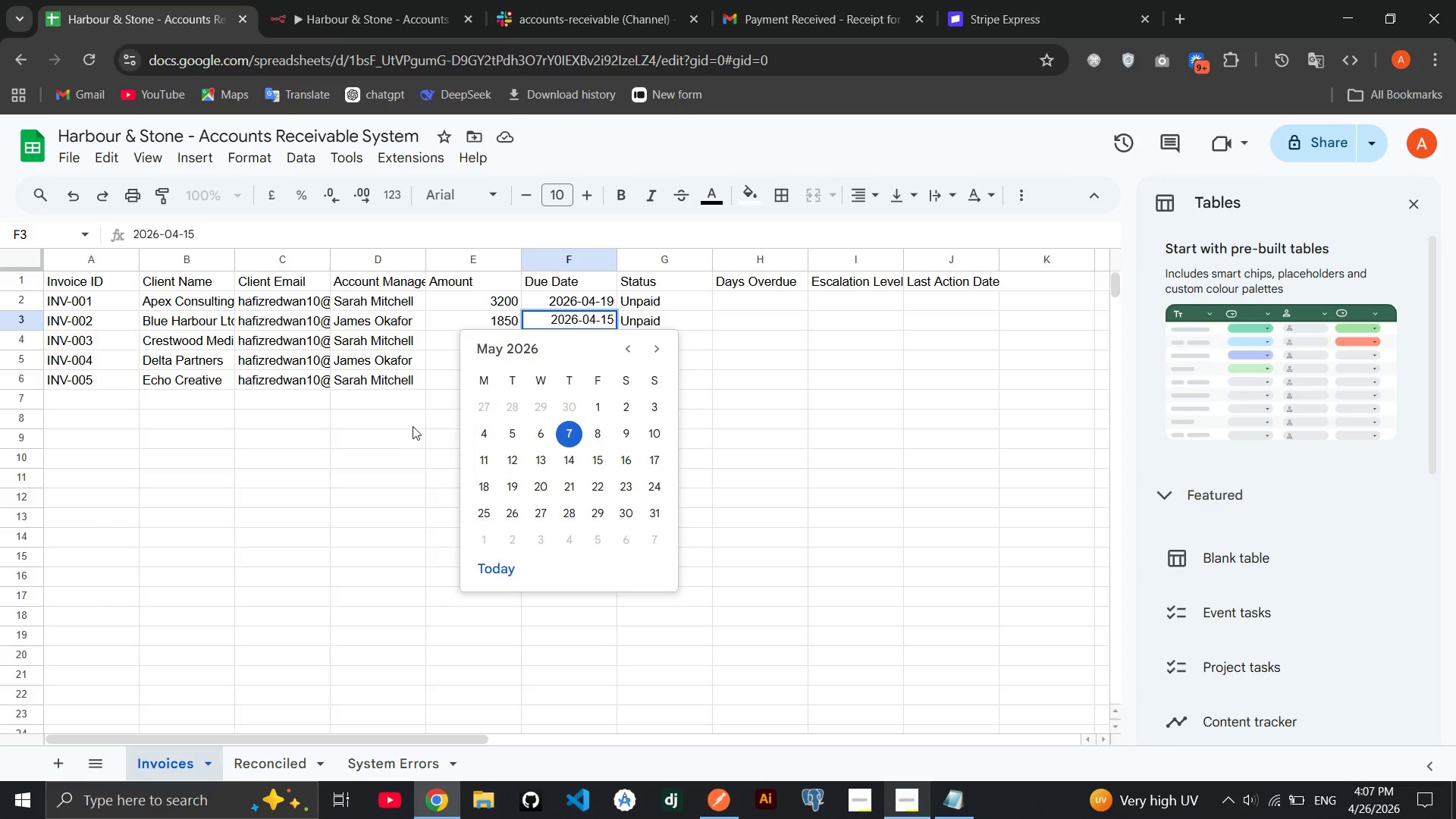 
left_click([410, 426])
 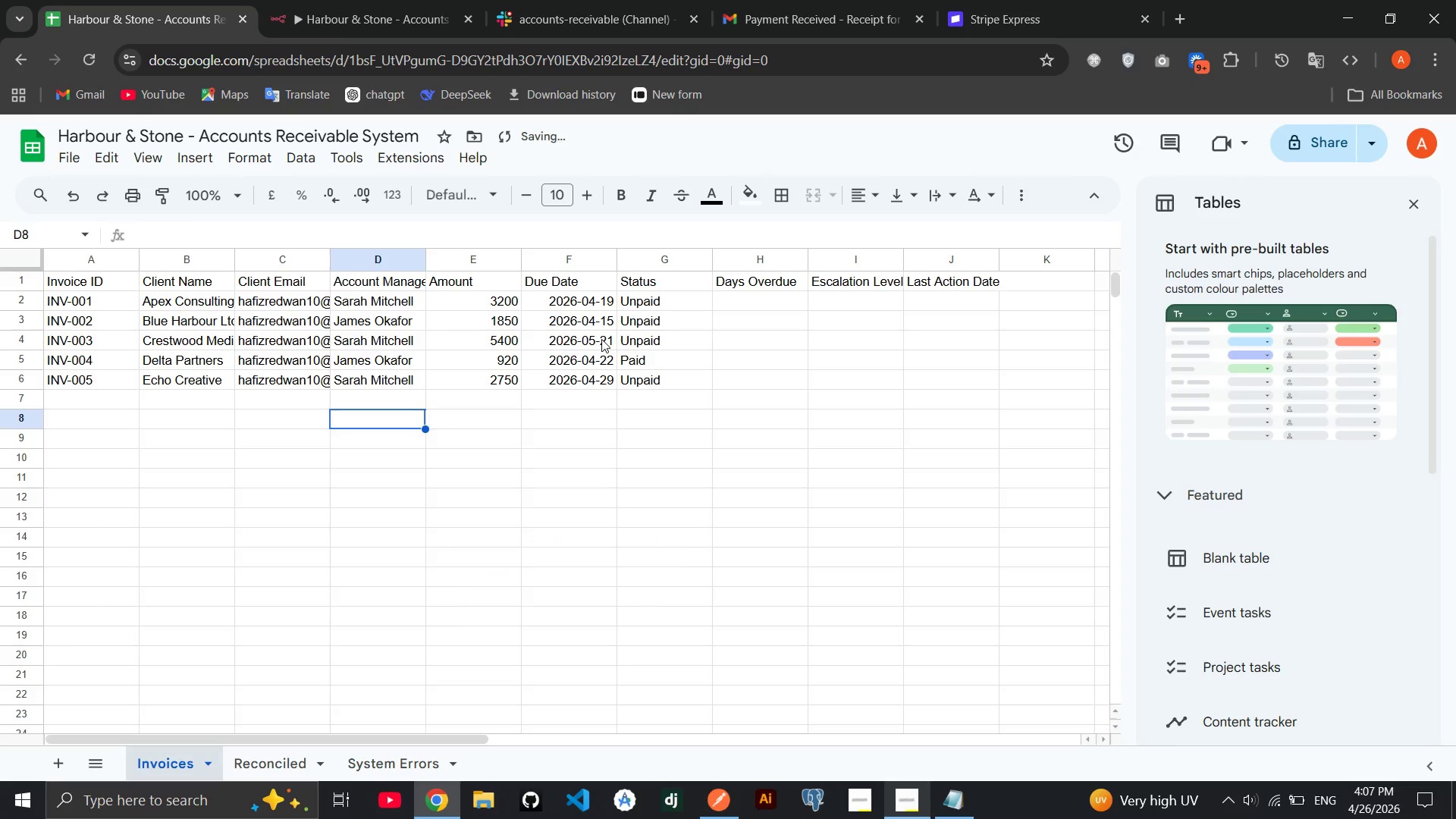 
double_click([601, 339])
 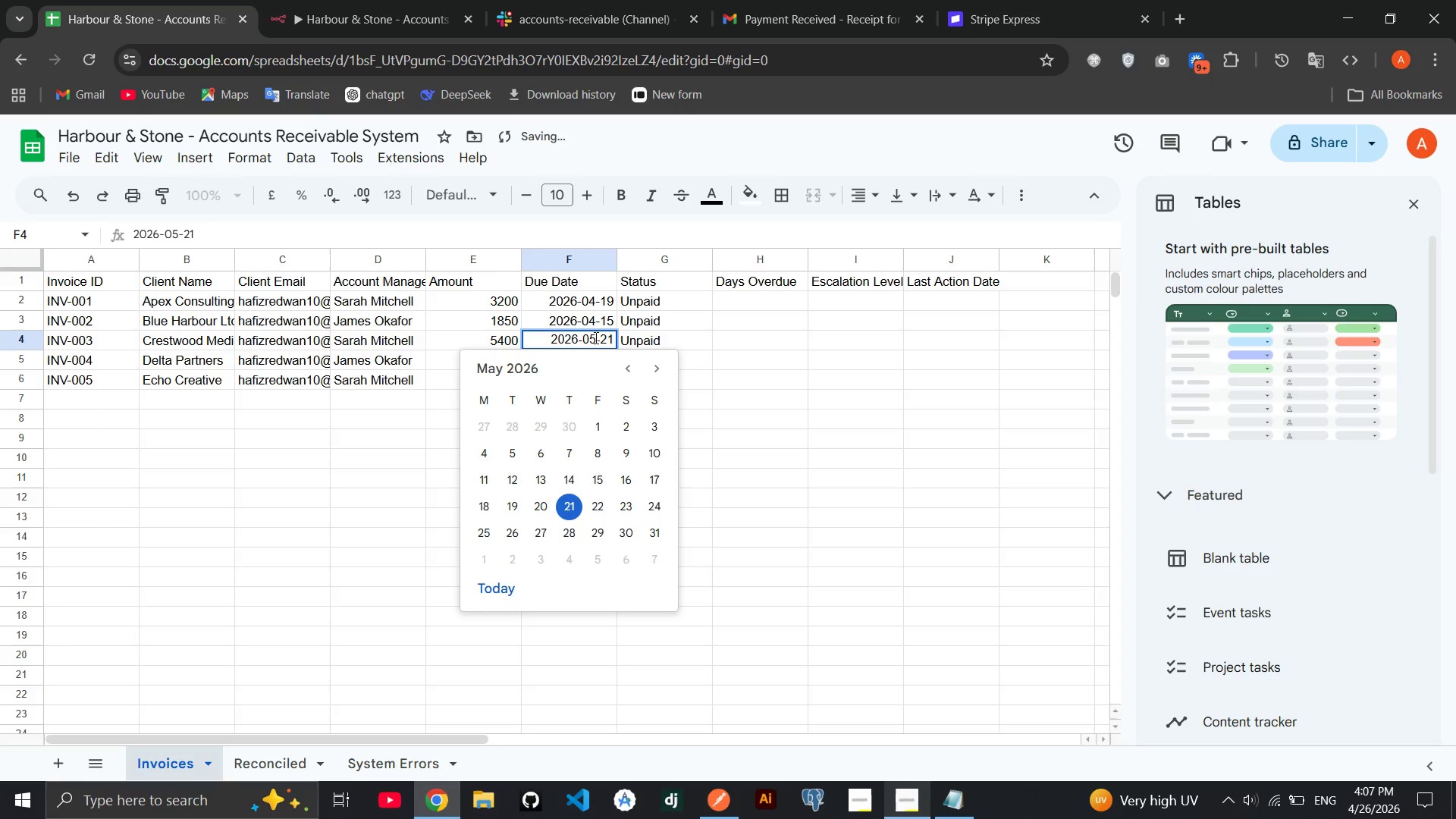 
left_click([595, 337])
 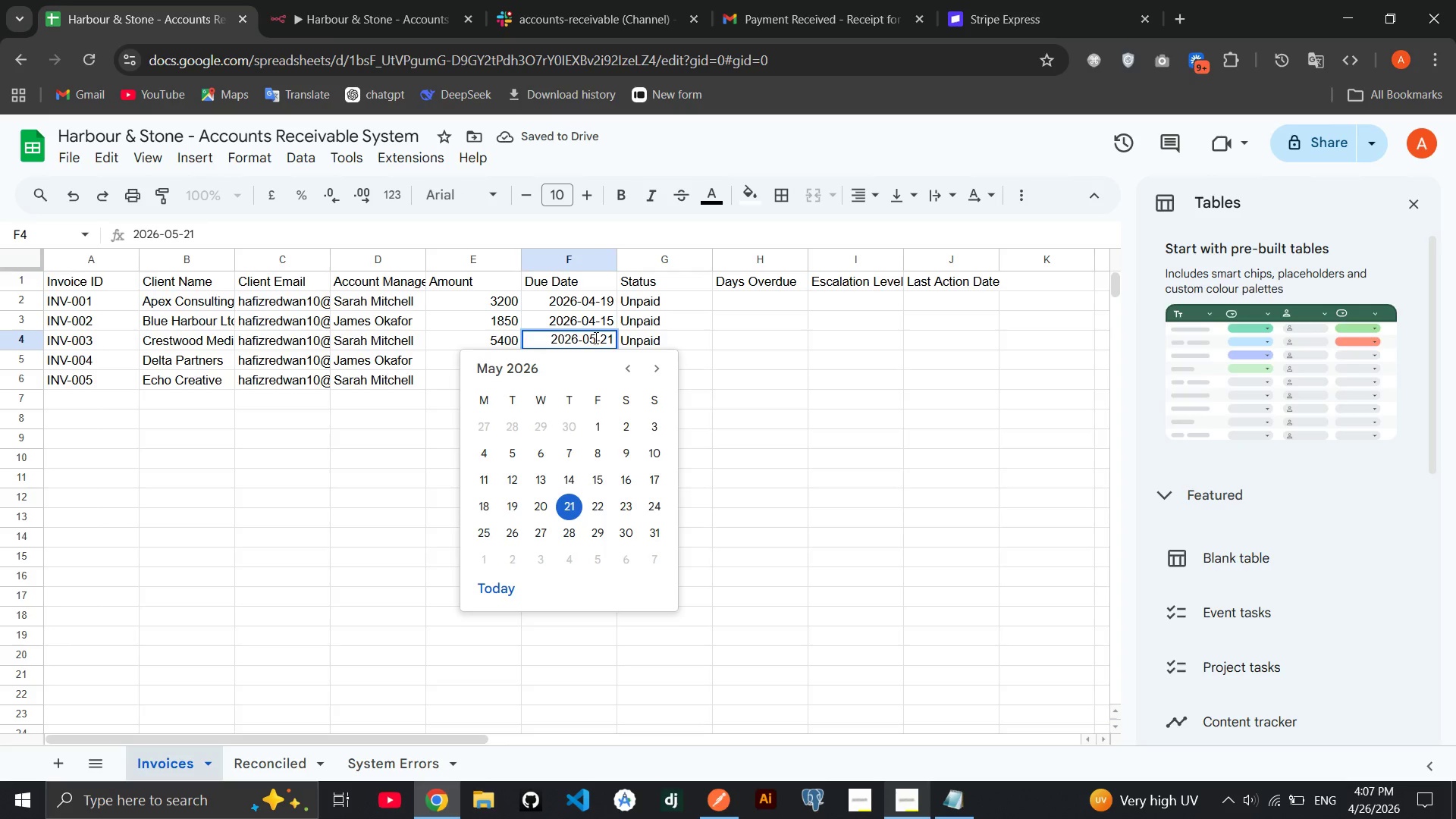 
key(Backspace)
 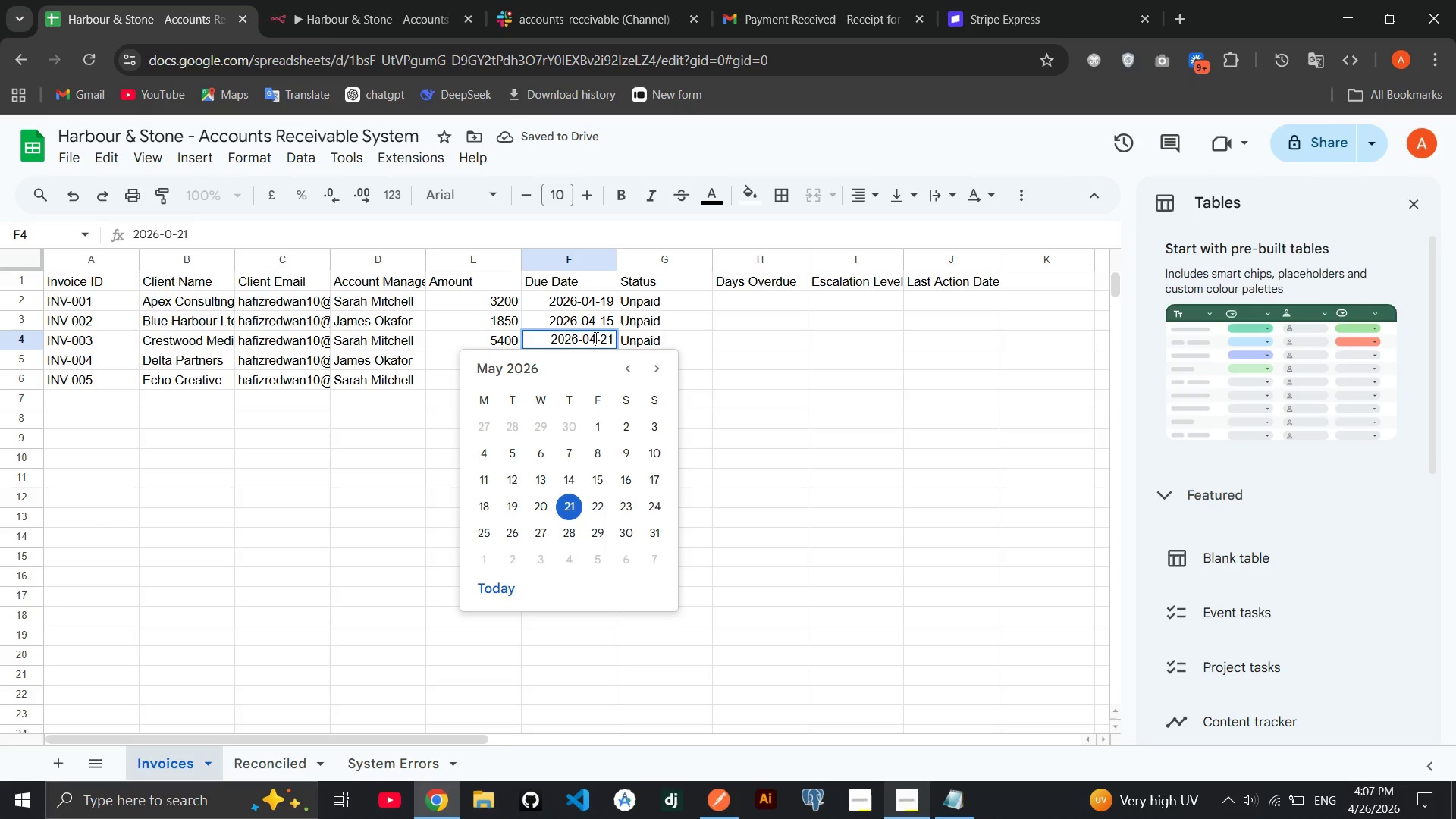 
key(4)
 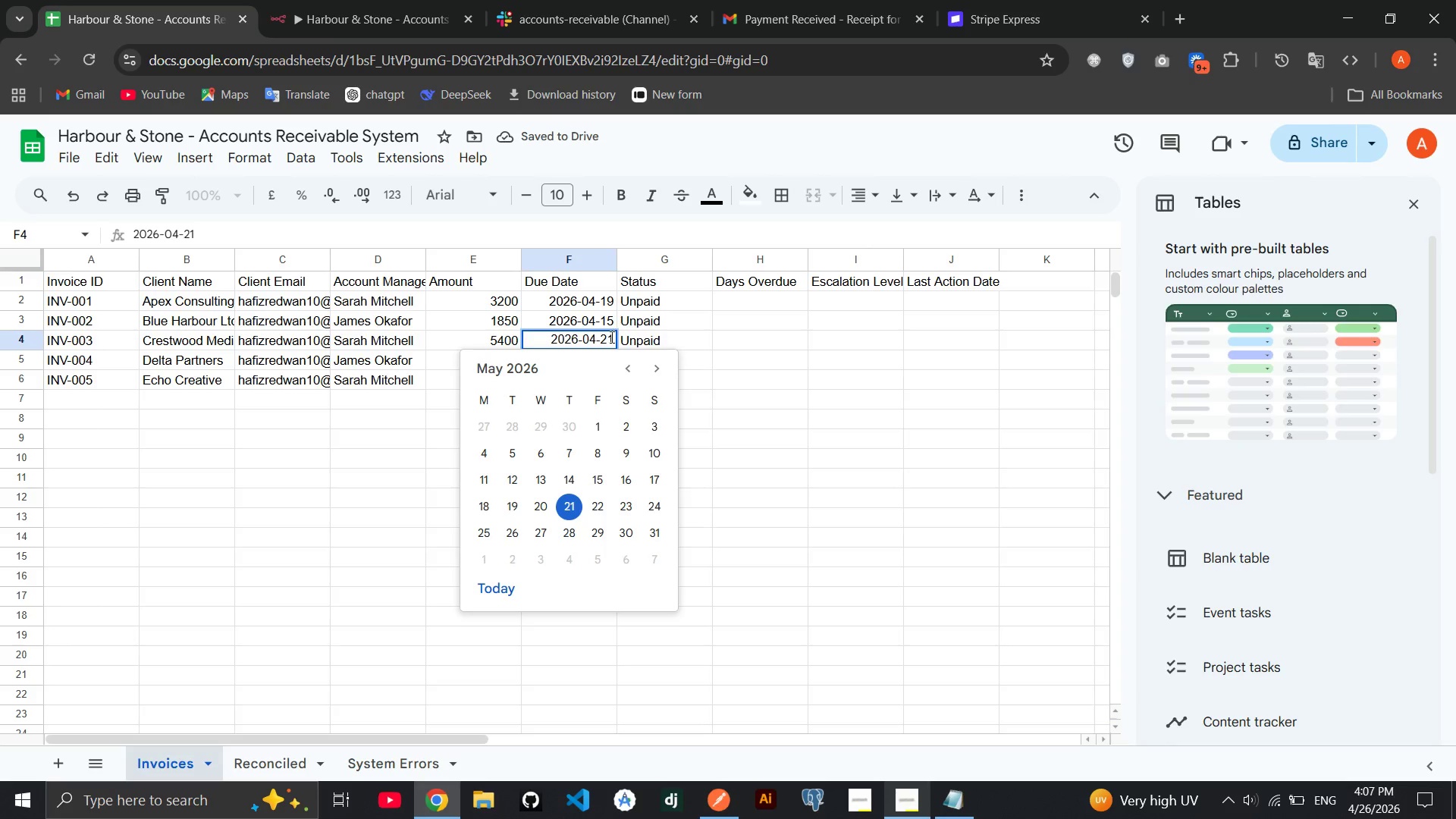 
left_click([610, 337])
 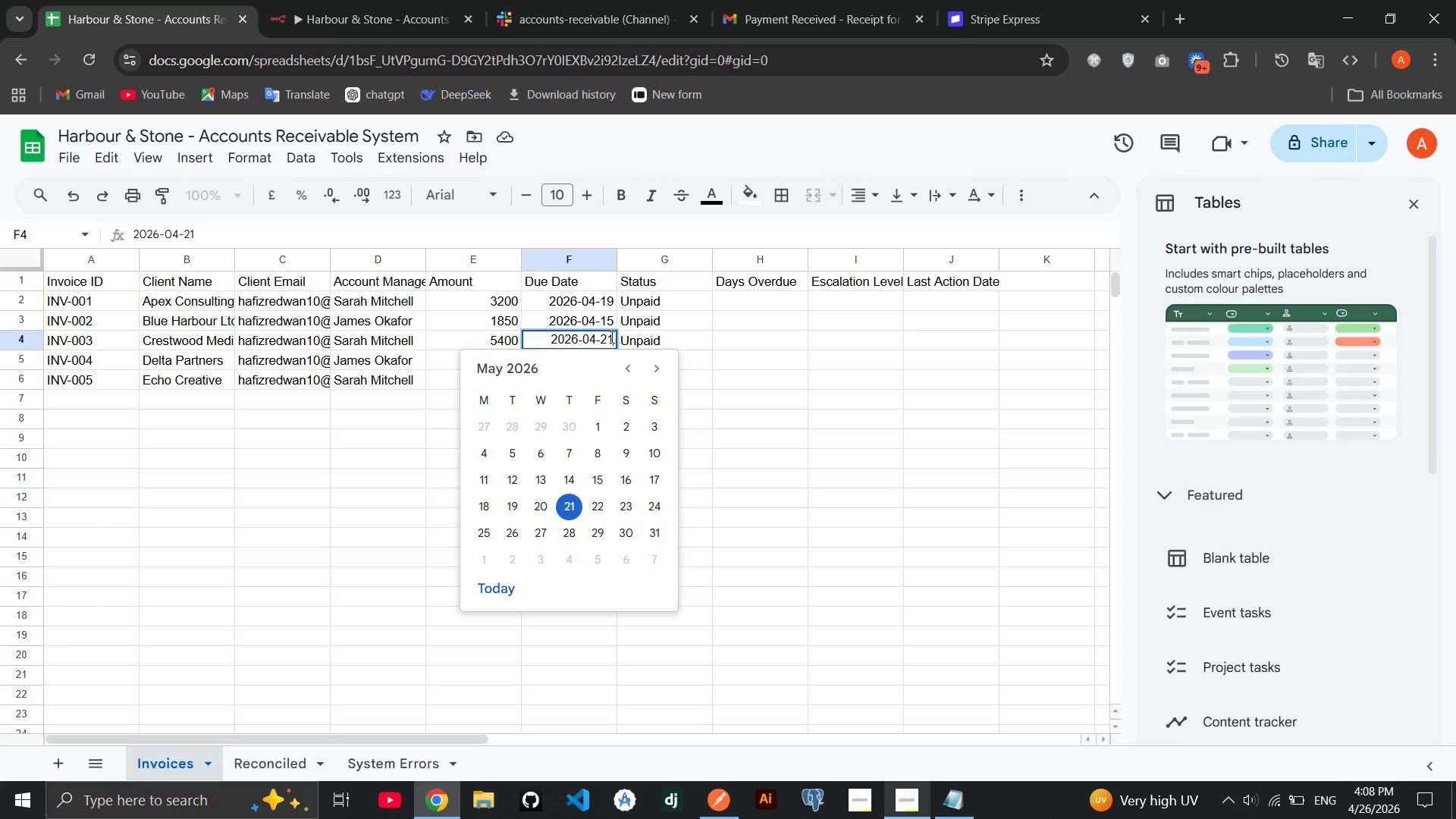 
wait(7.05)
 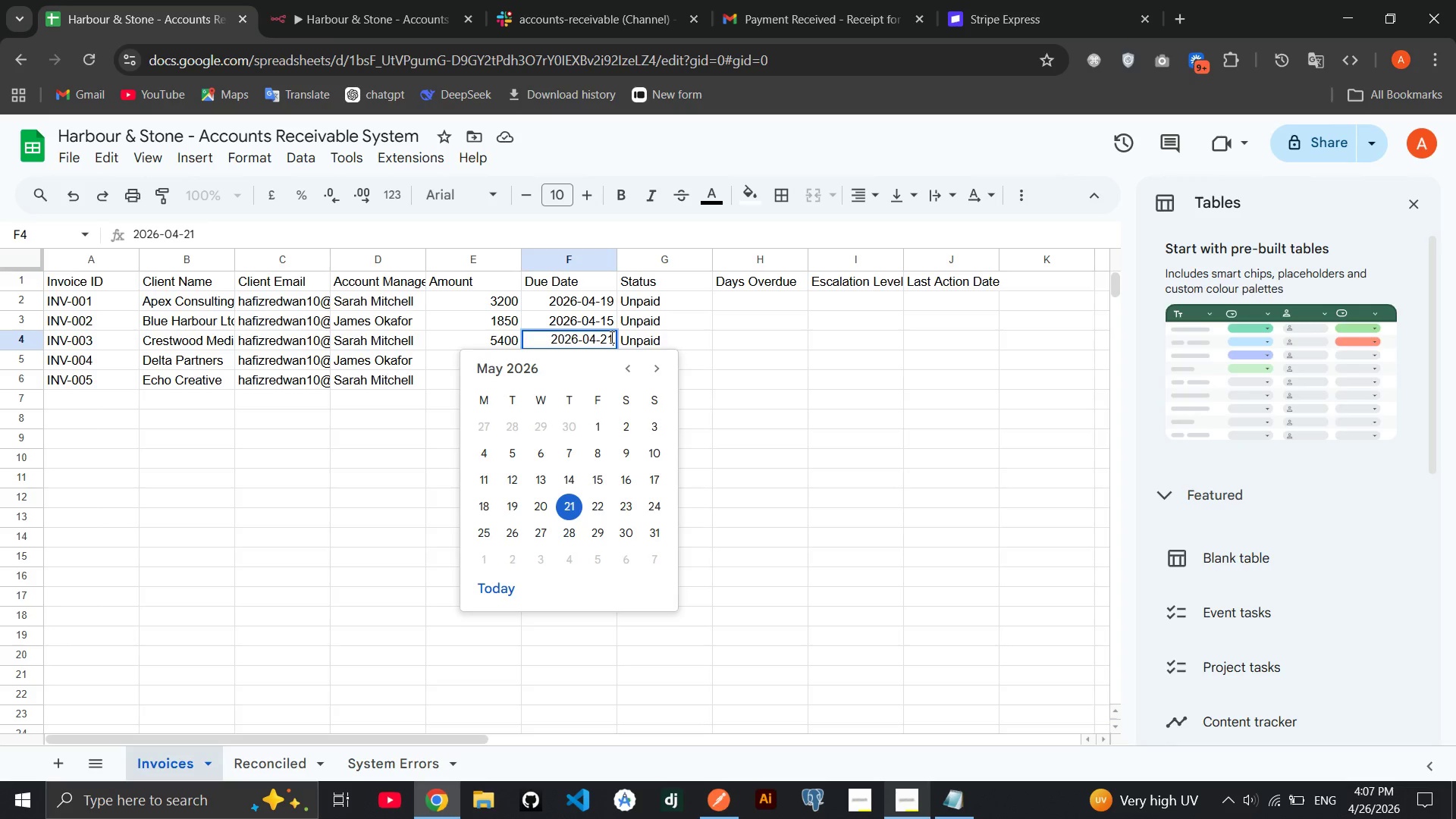 
type(05)
 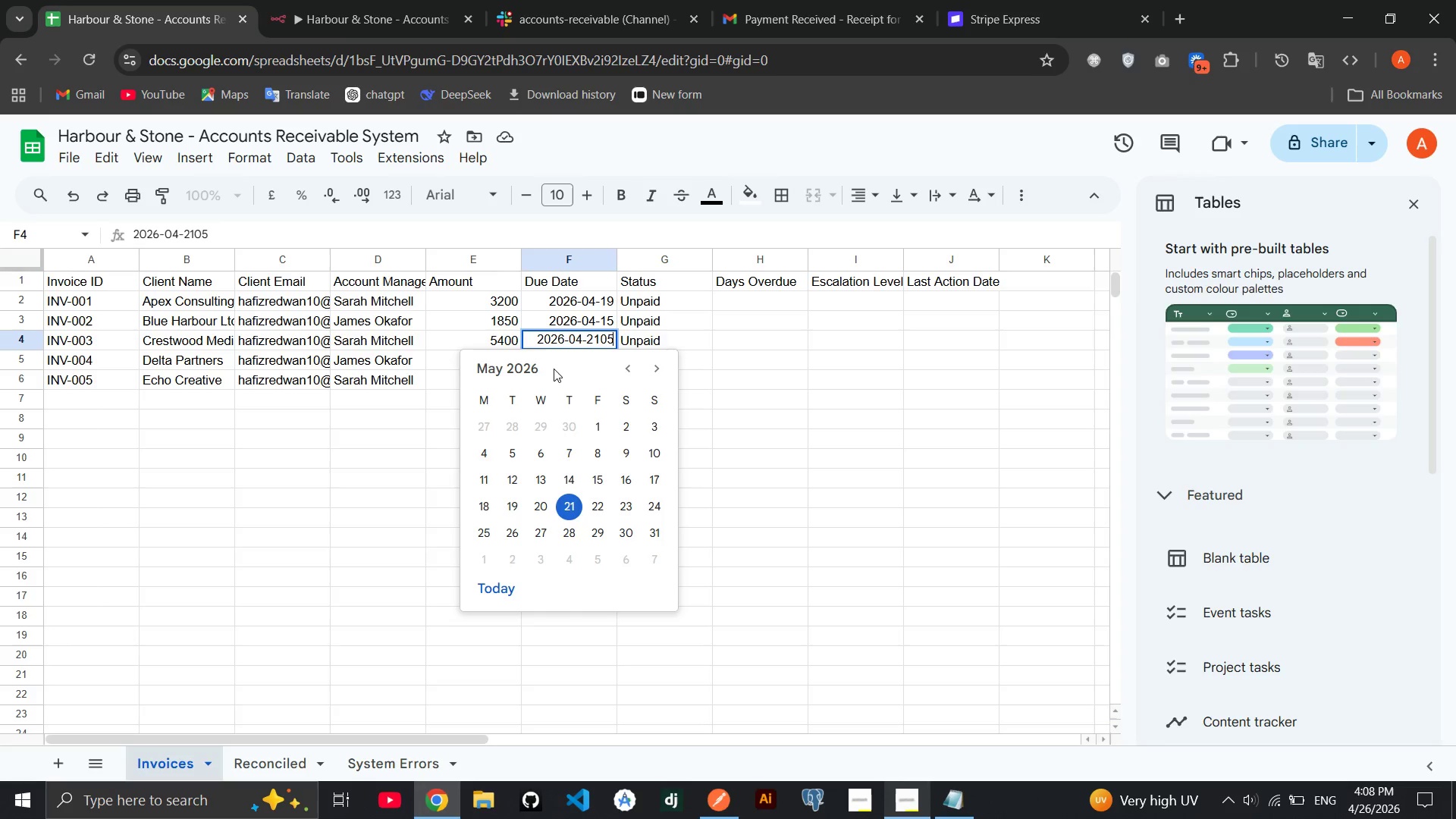 
key(Backspace)
key(Backspace)
key(Backspace)
key(Backspace)
type(05)
 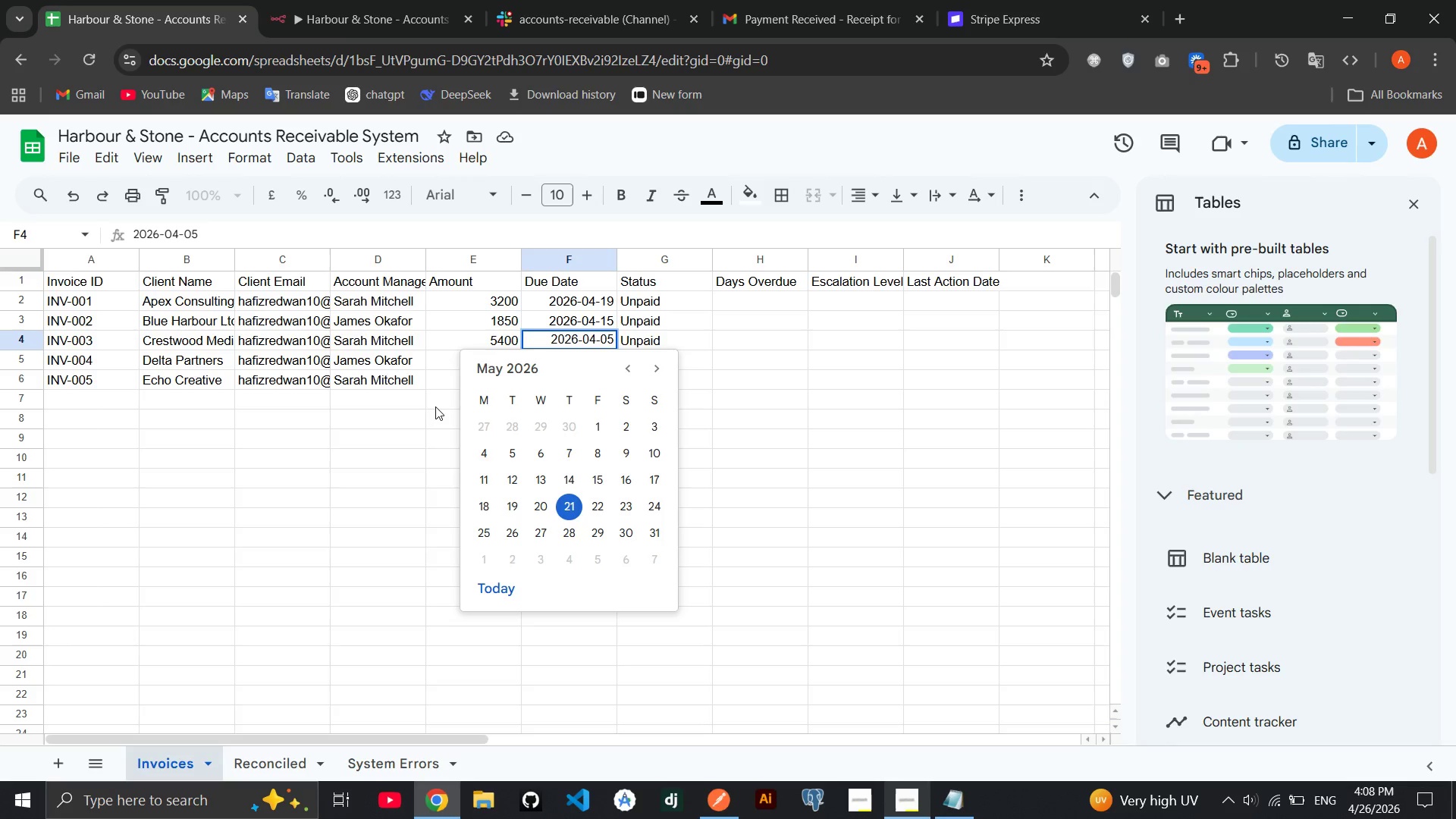 
left_click([435, 406])
 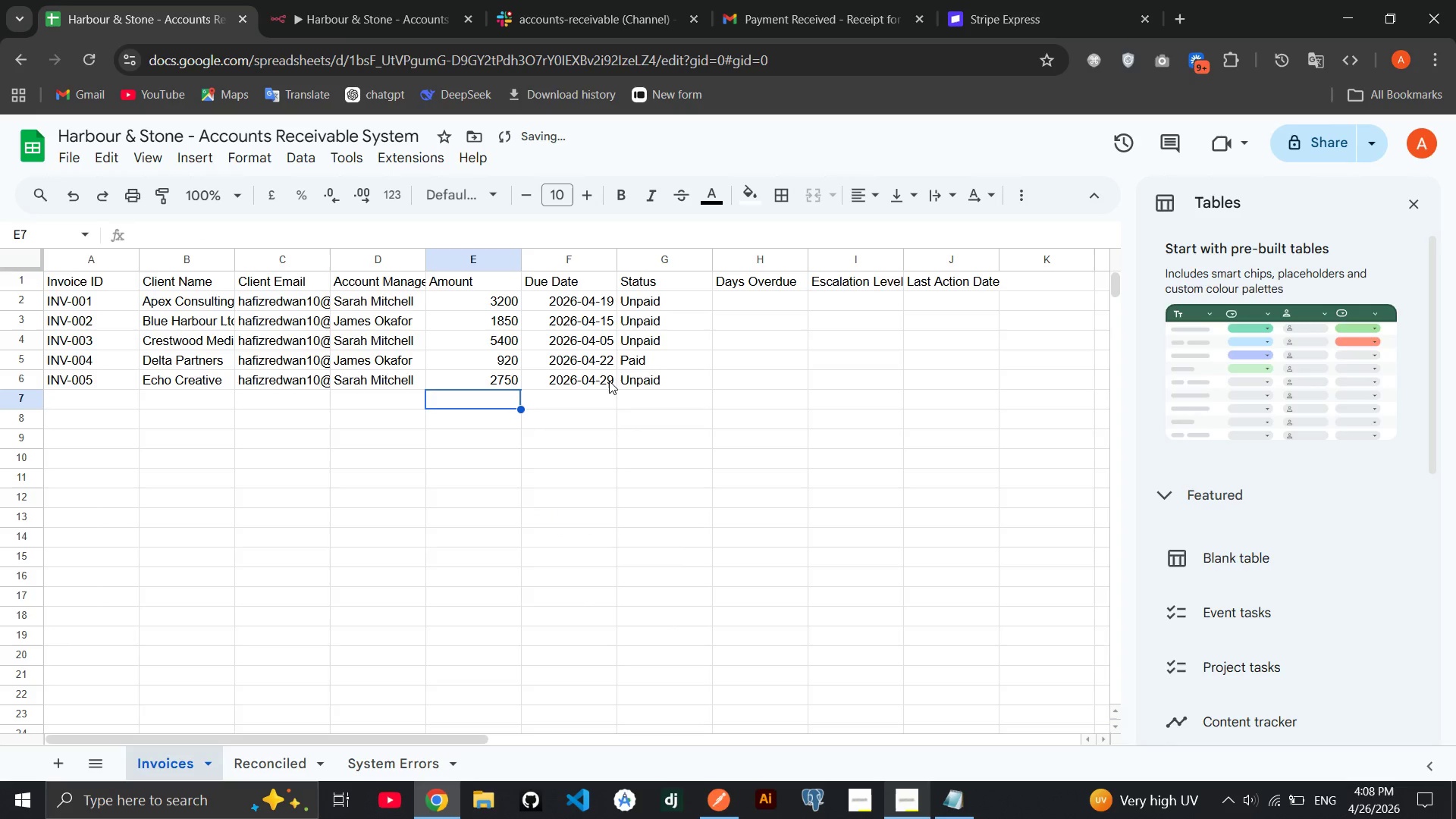 
double_click([609, 381])
 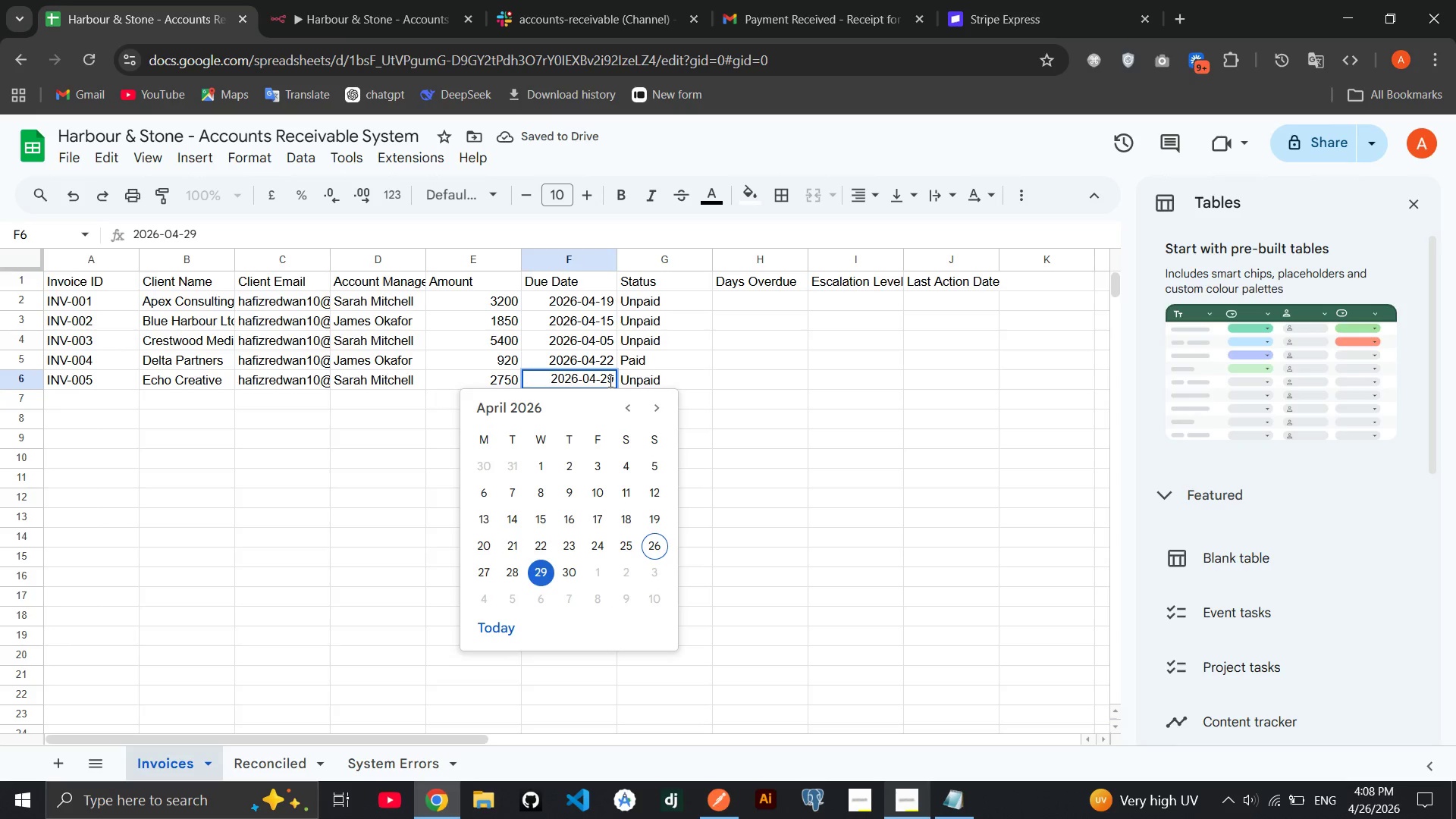 
key(Backspace)
key(Backspace)
type(23)
key(Backspace)
type(0)
key(Backspace)
type(3)
 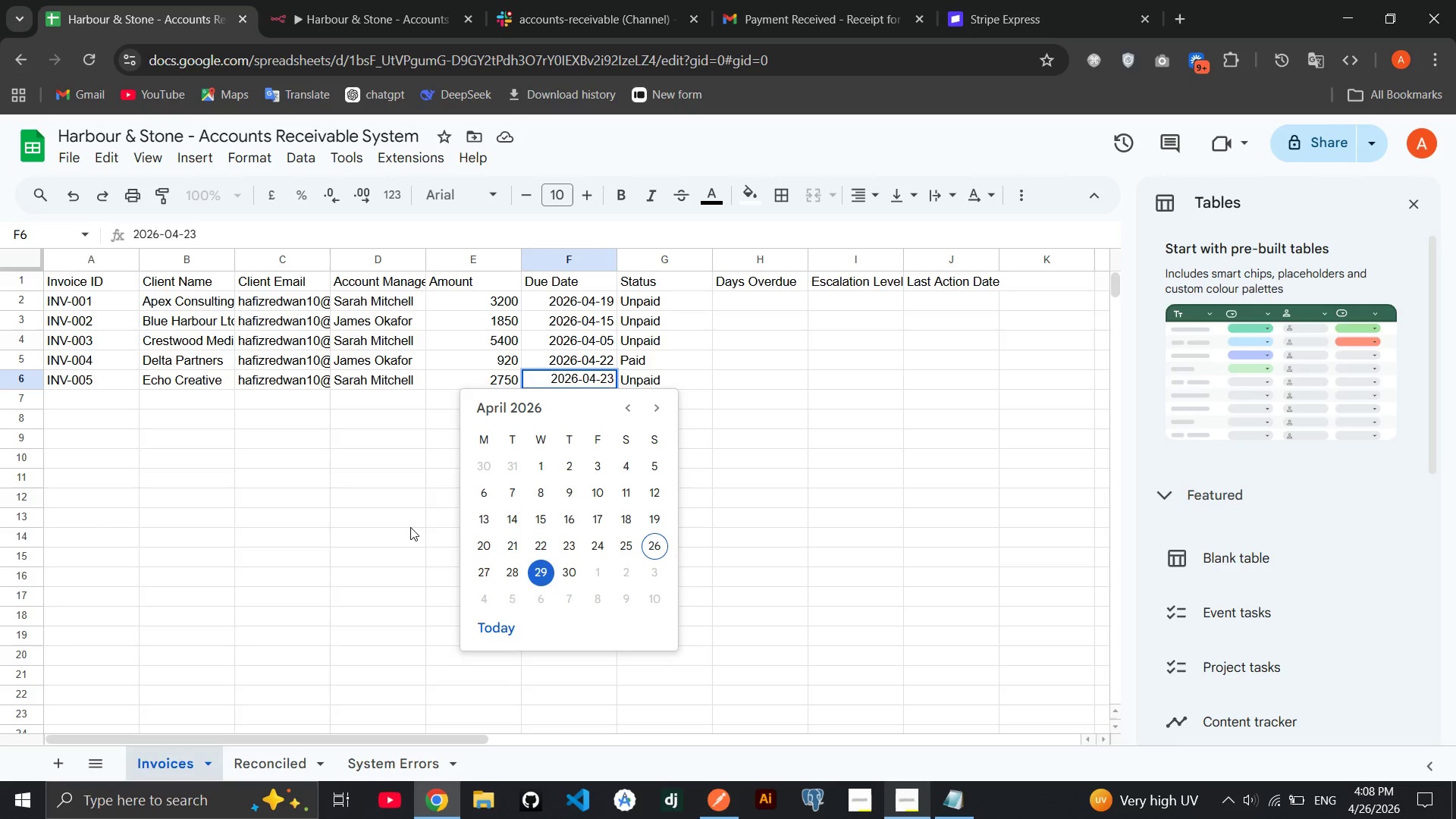 
left_click([410, 527])
 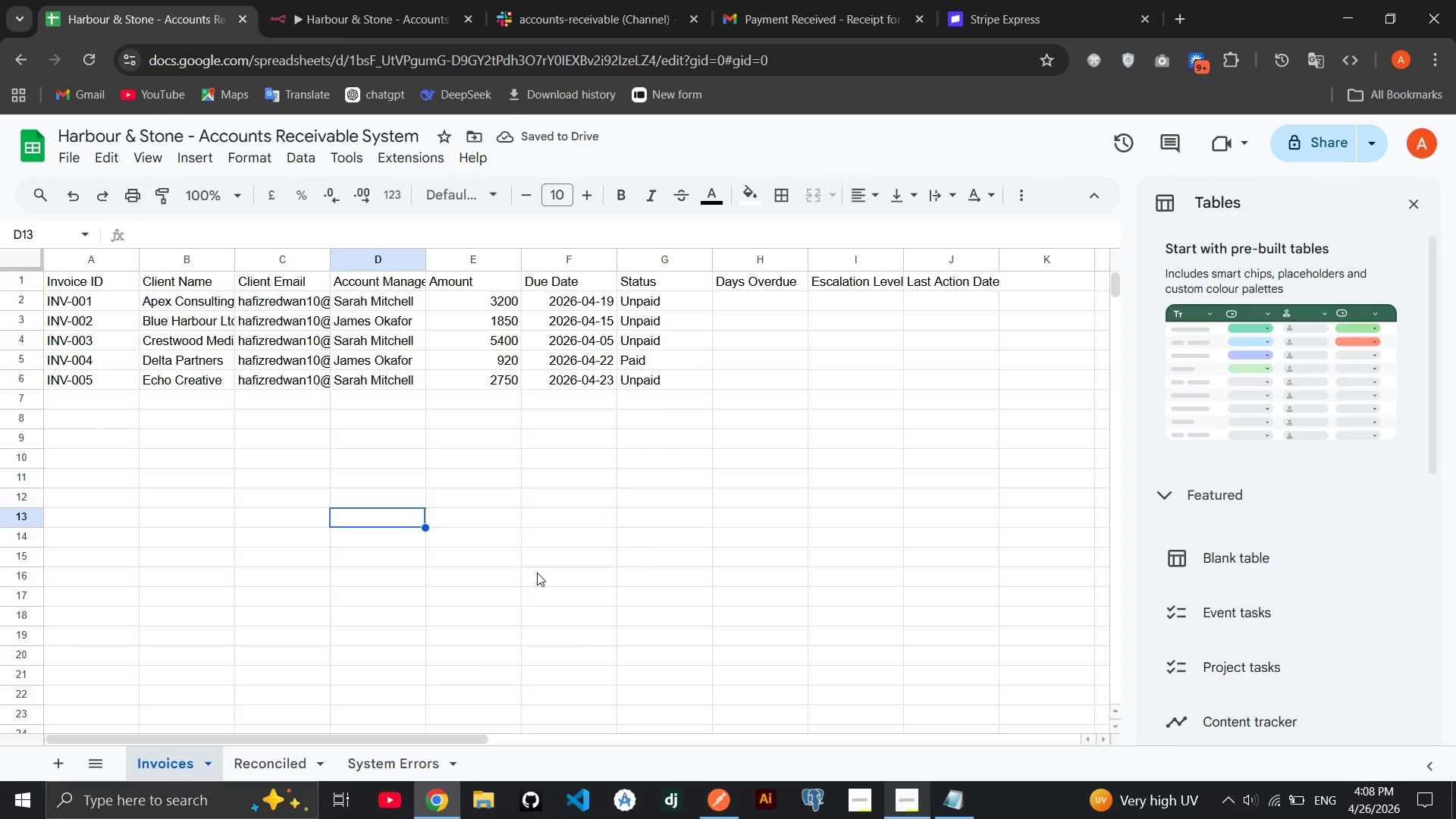 
wait(6.33)
 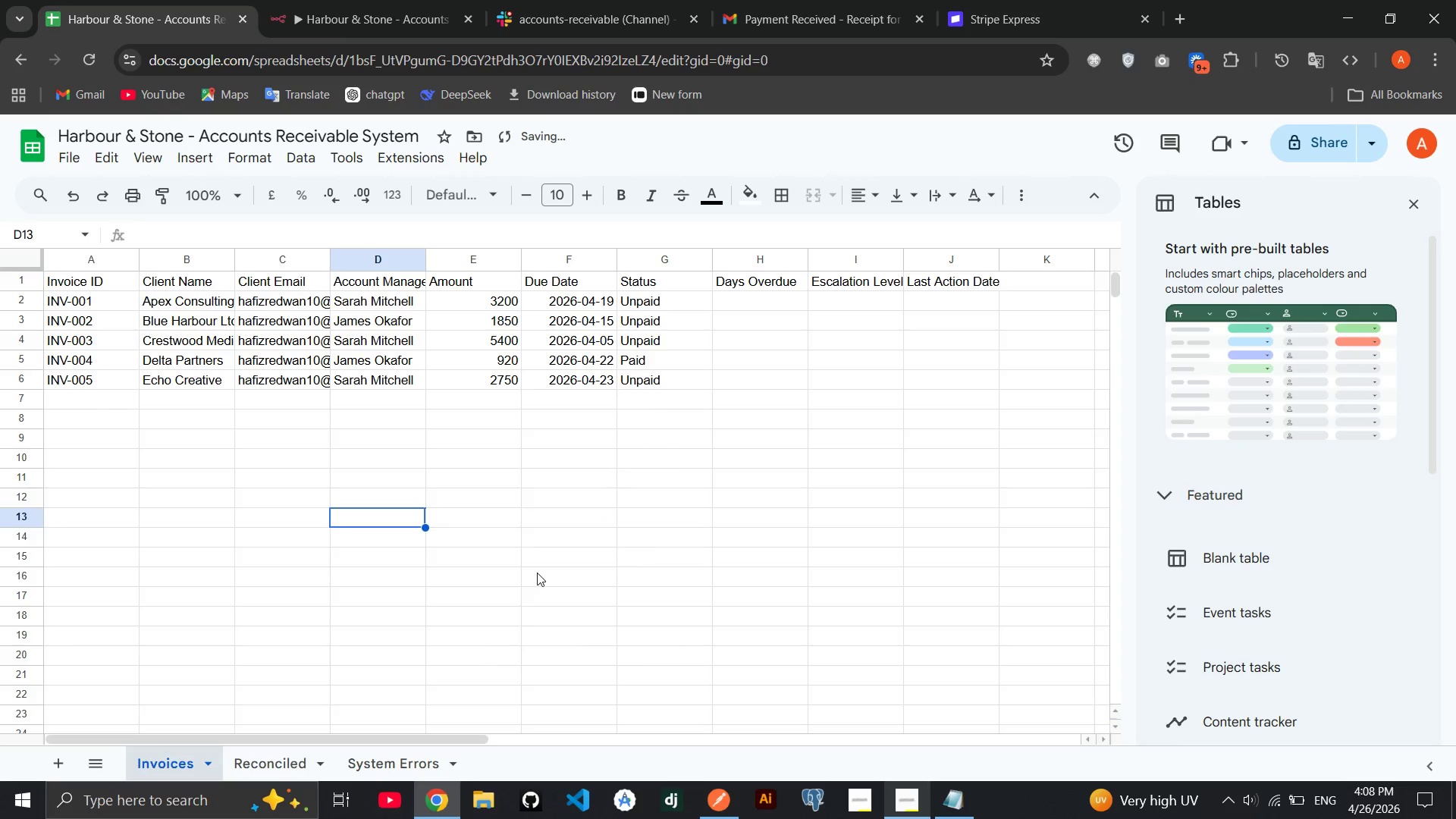 
left_click([386, 0])
 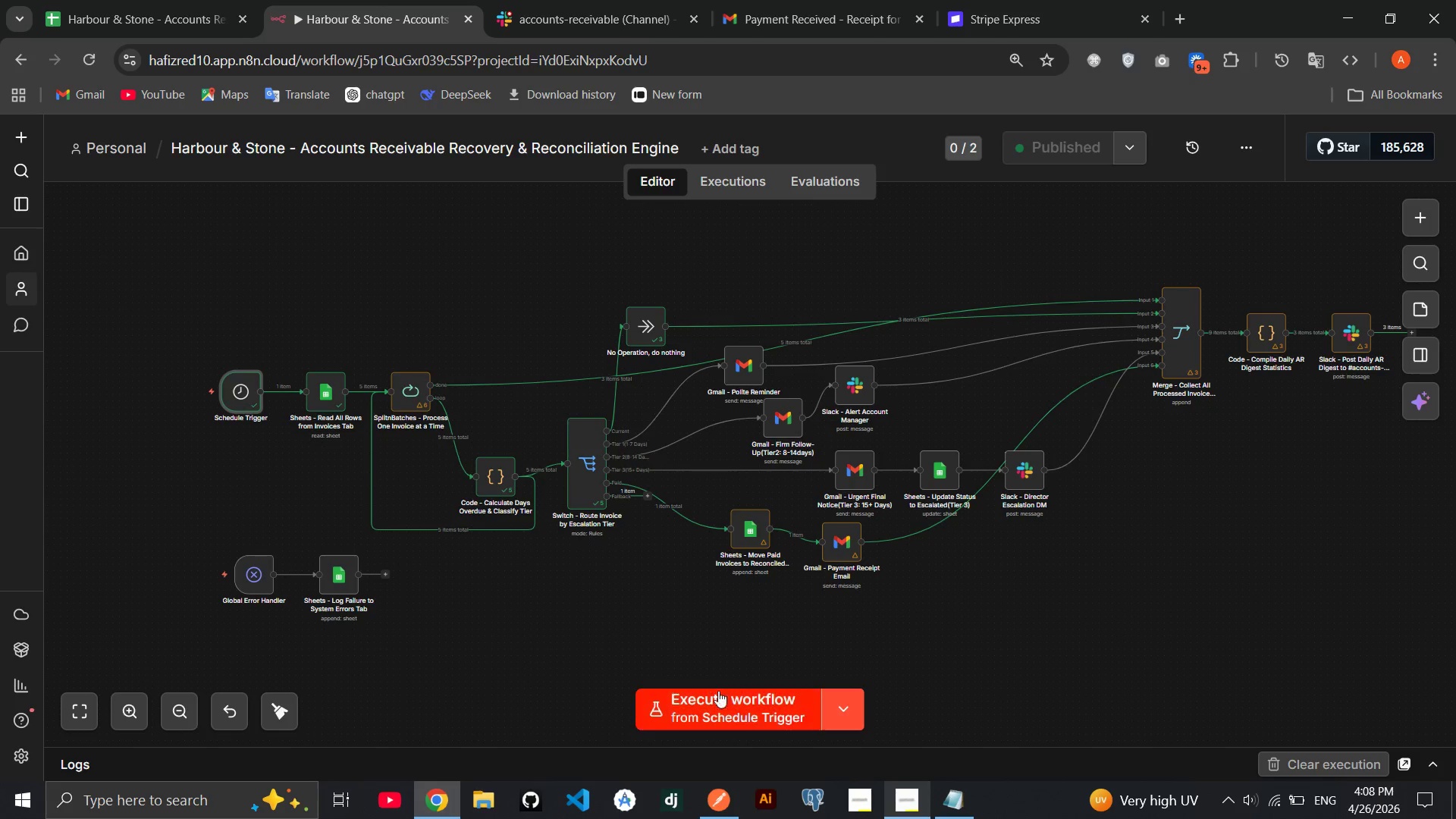 
left_click([722, 701])
 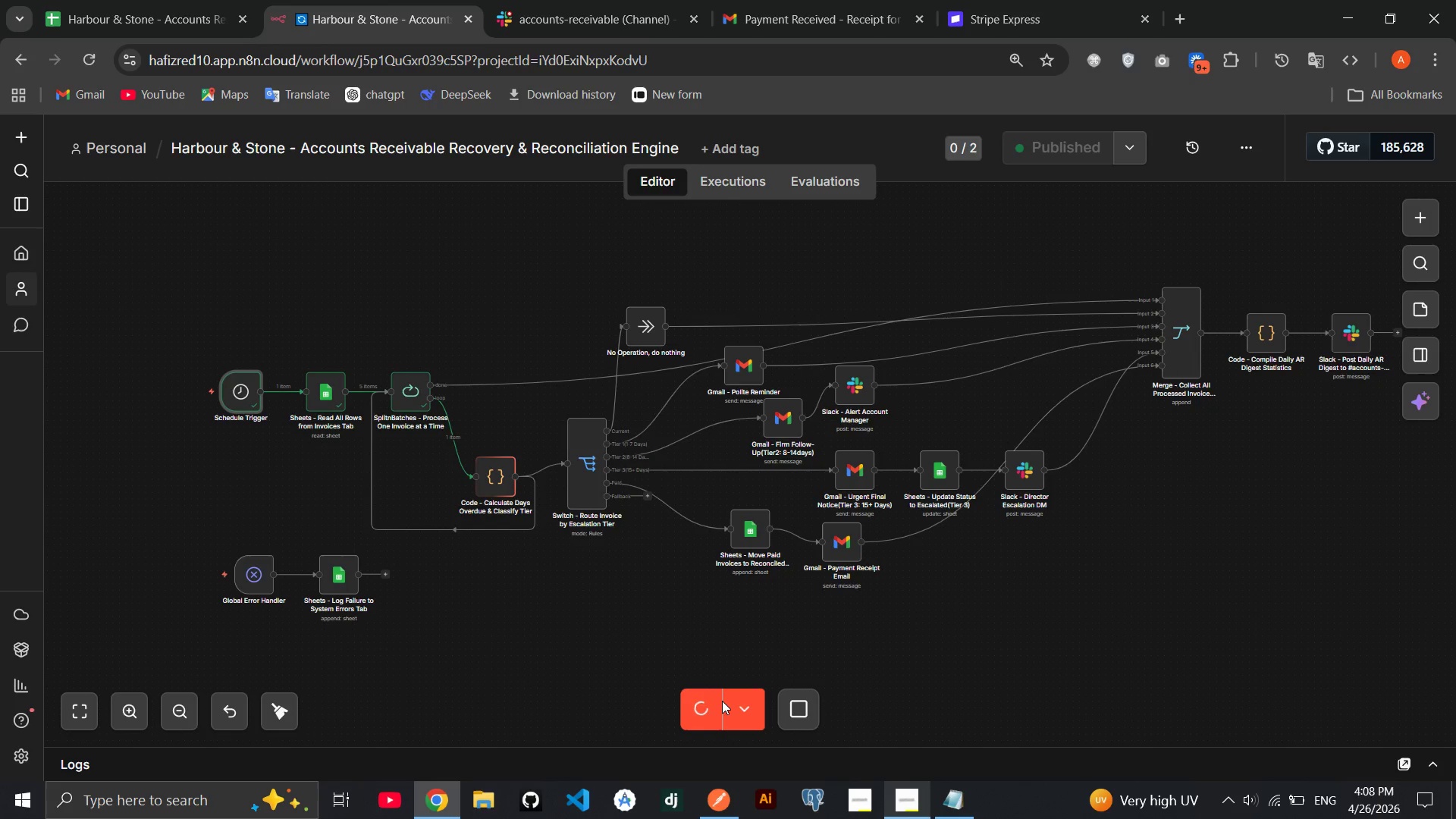 
mouse_move([704, 620])
 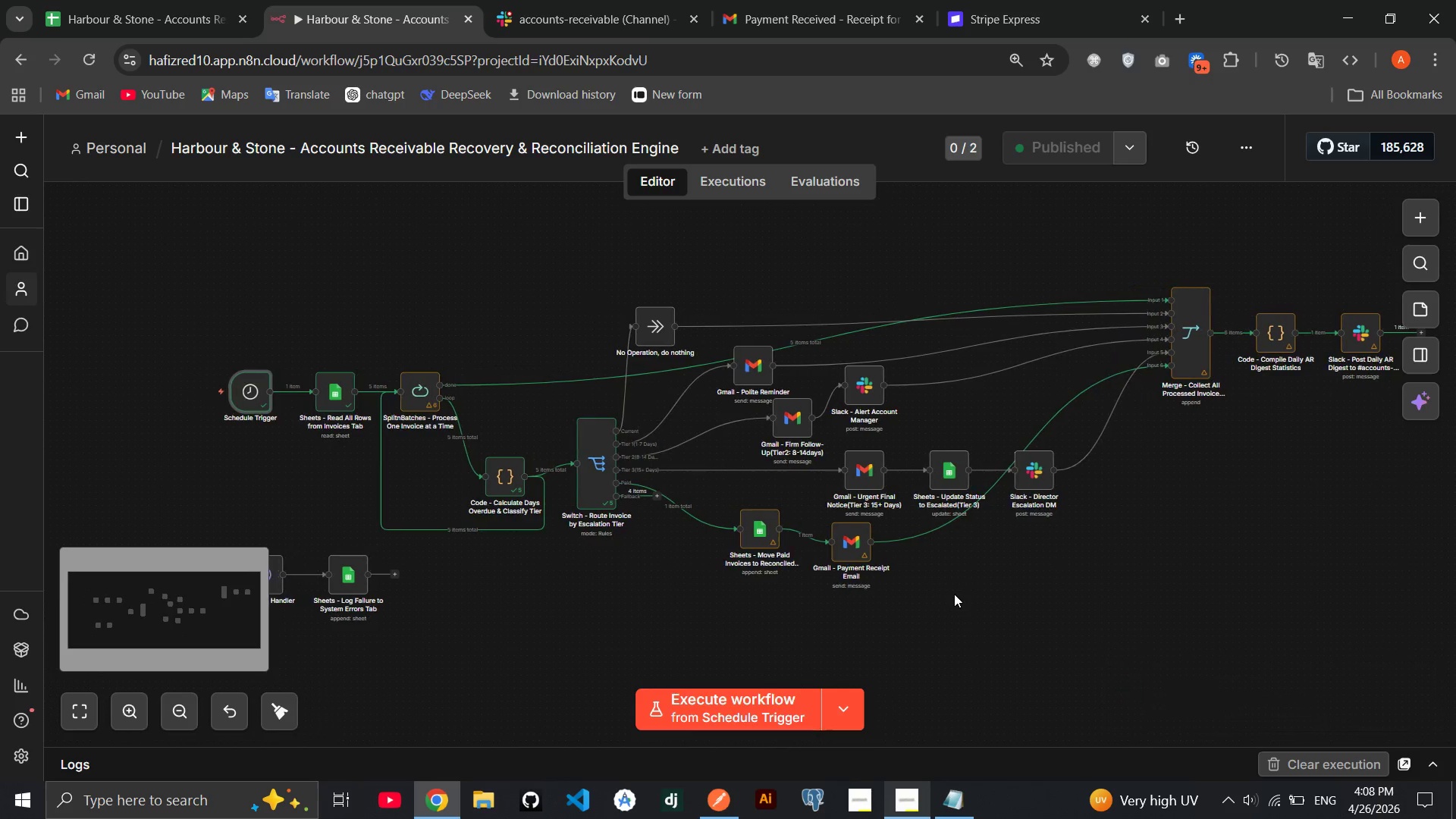 
double_click([510, 466])
 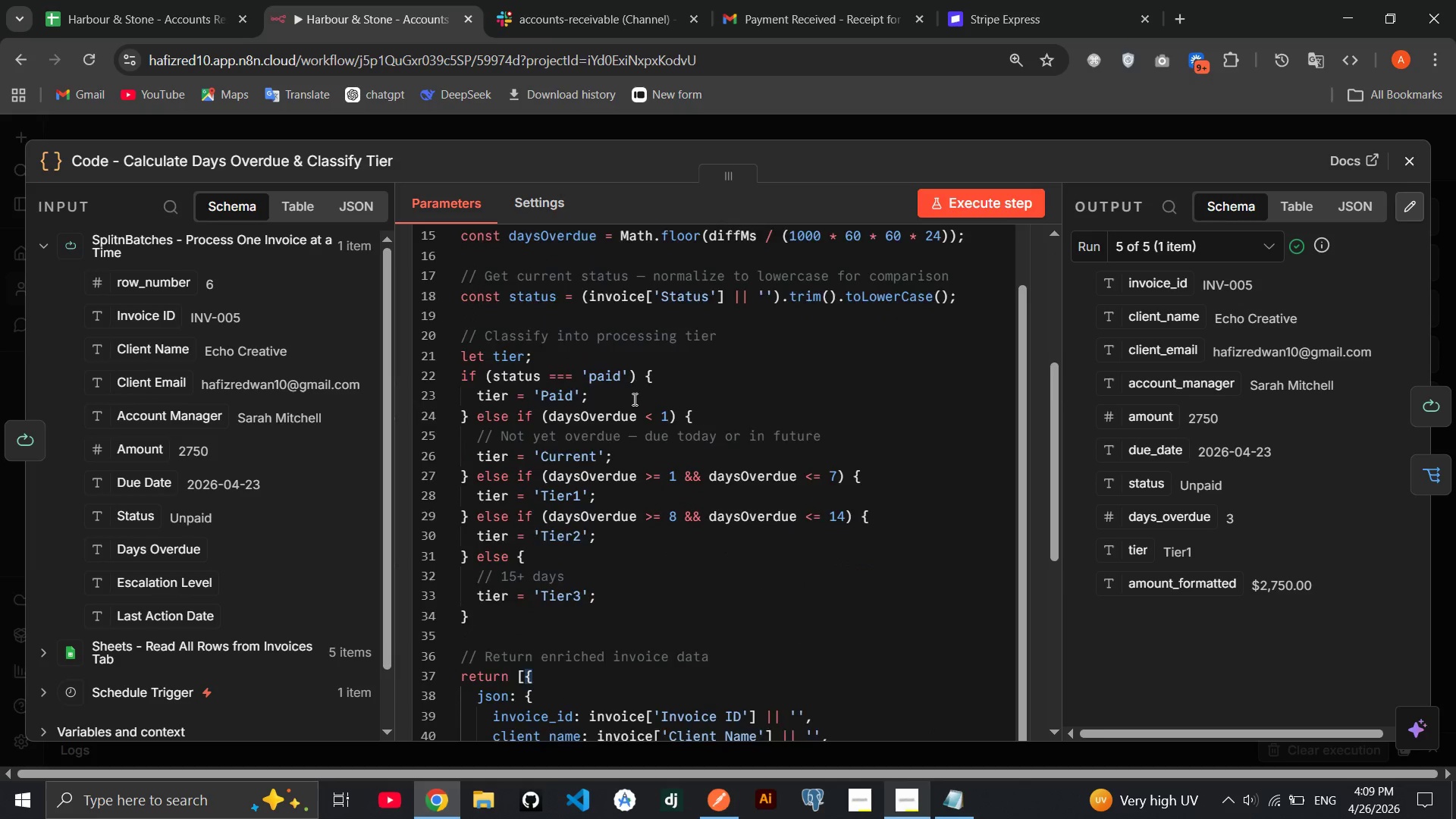 
wait(25.39)
 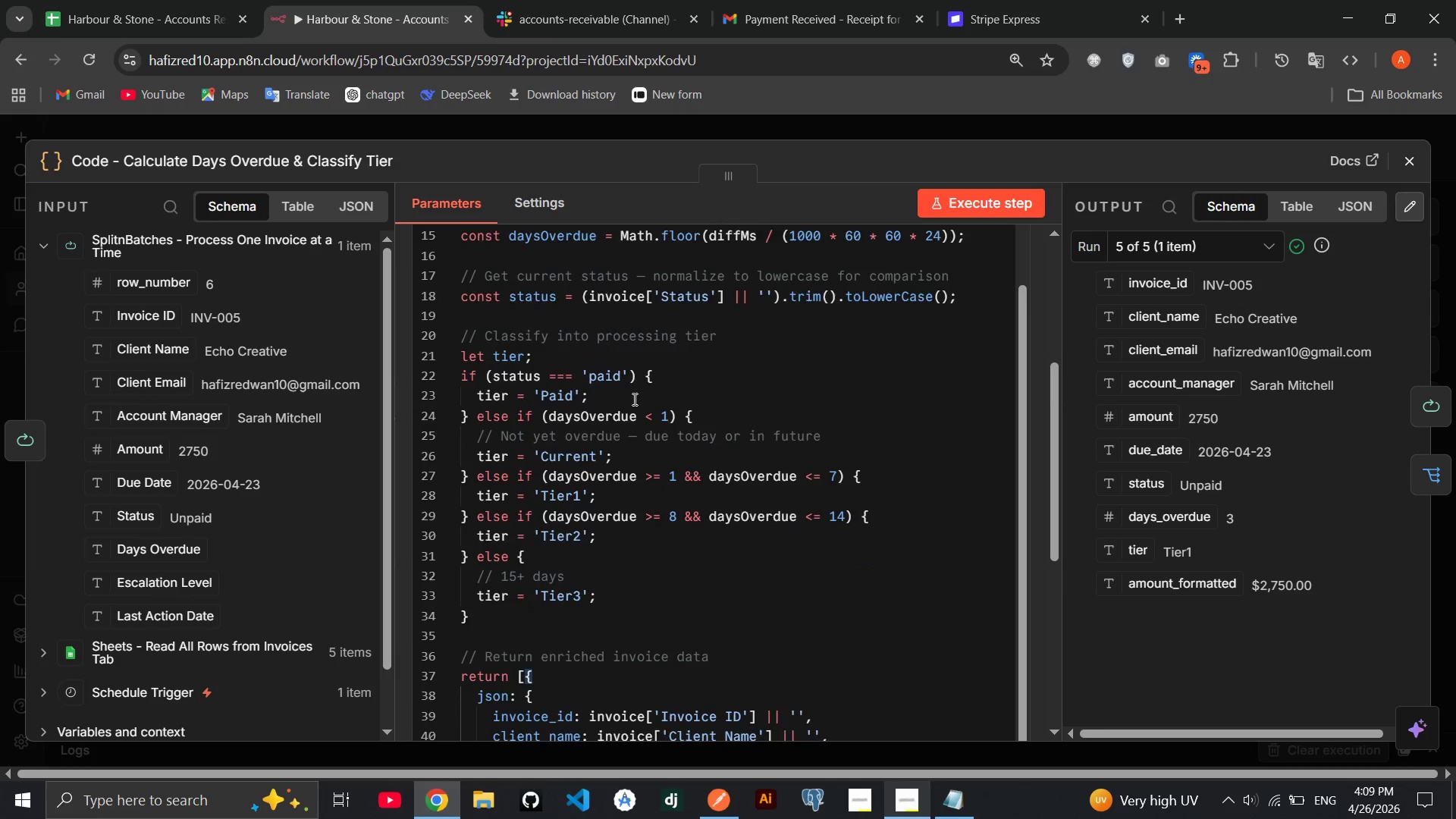 
left_click([1185, 239])
 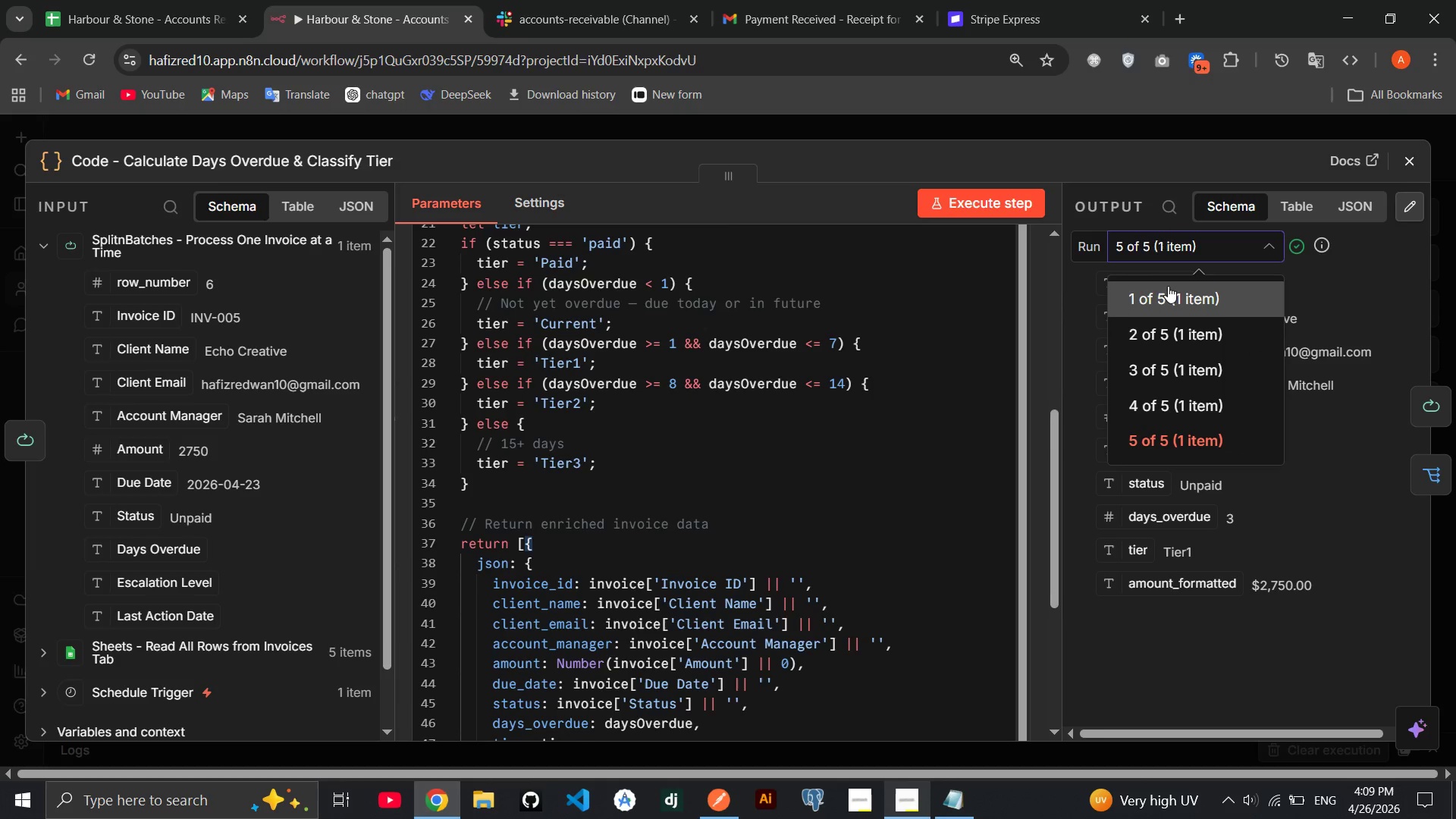 
left_click([1167, 290])
 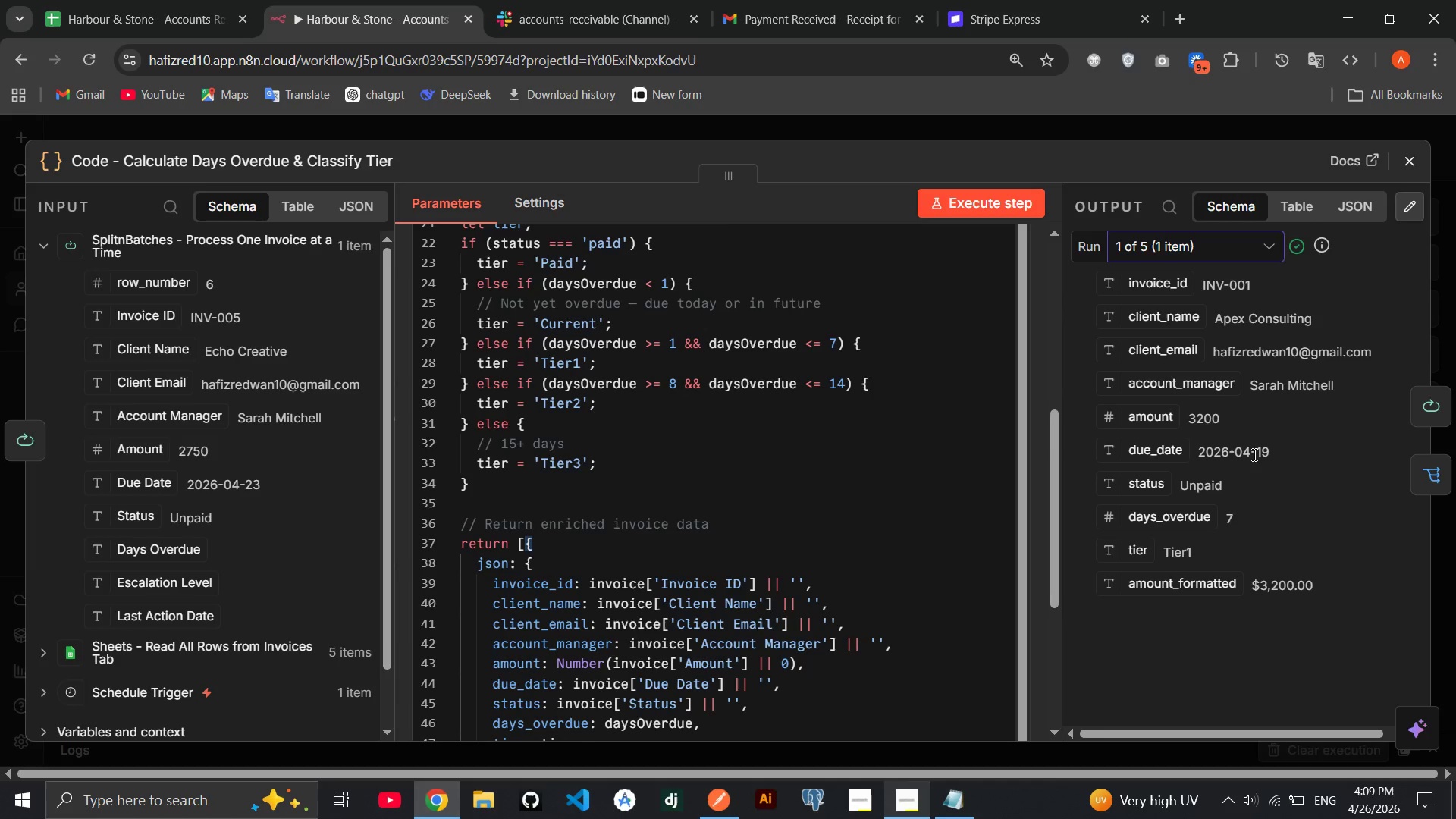 
wait(23.47)
 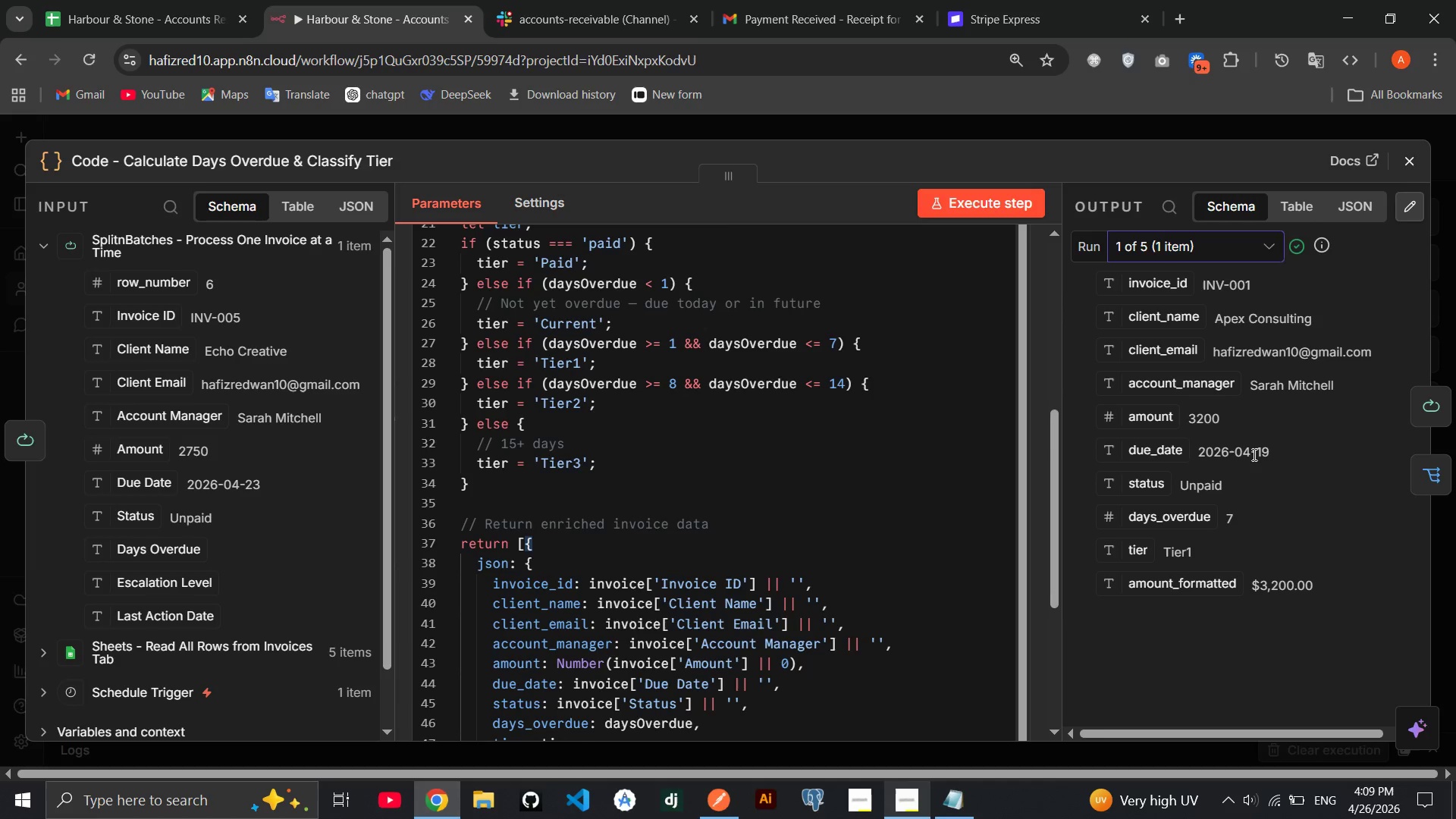 
left_click([389, 479])
 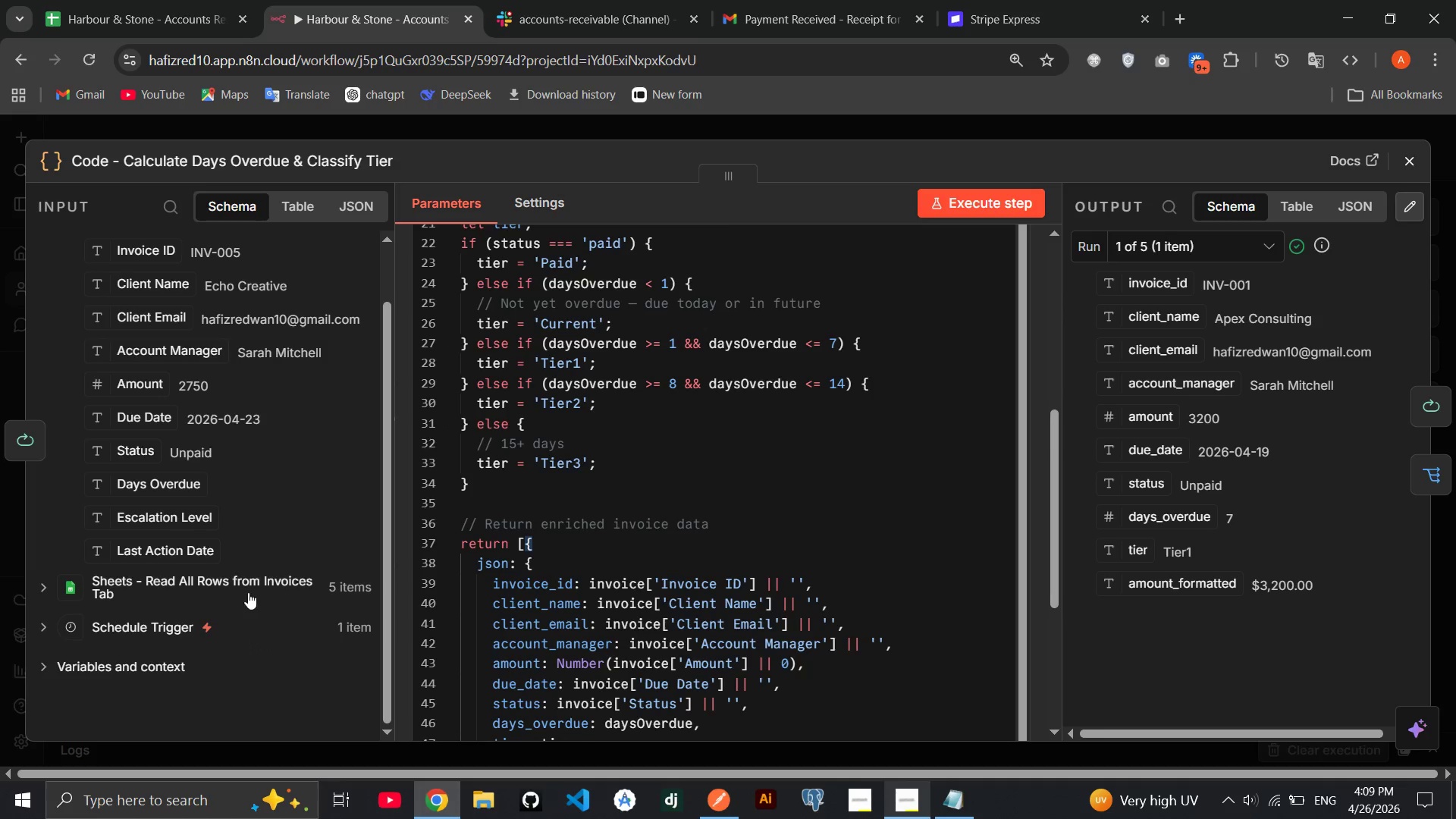 
left_click([221, 619])
 